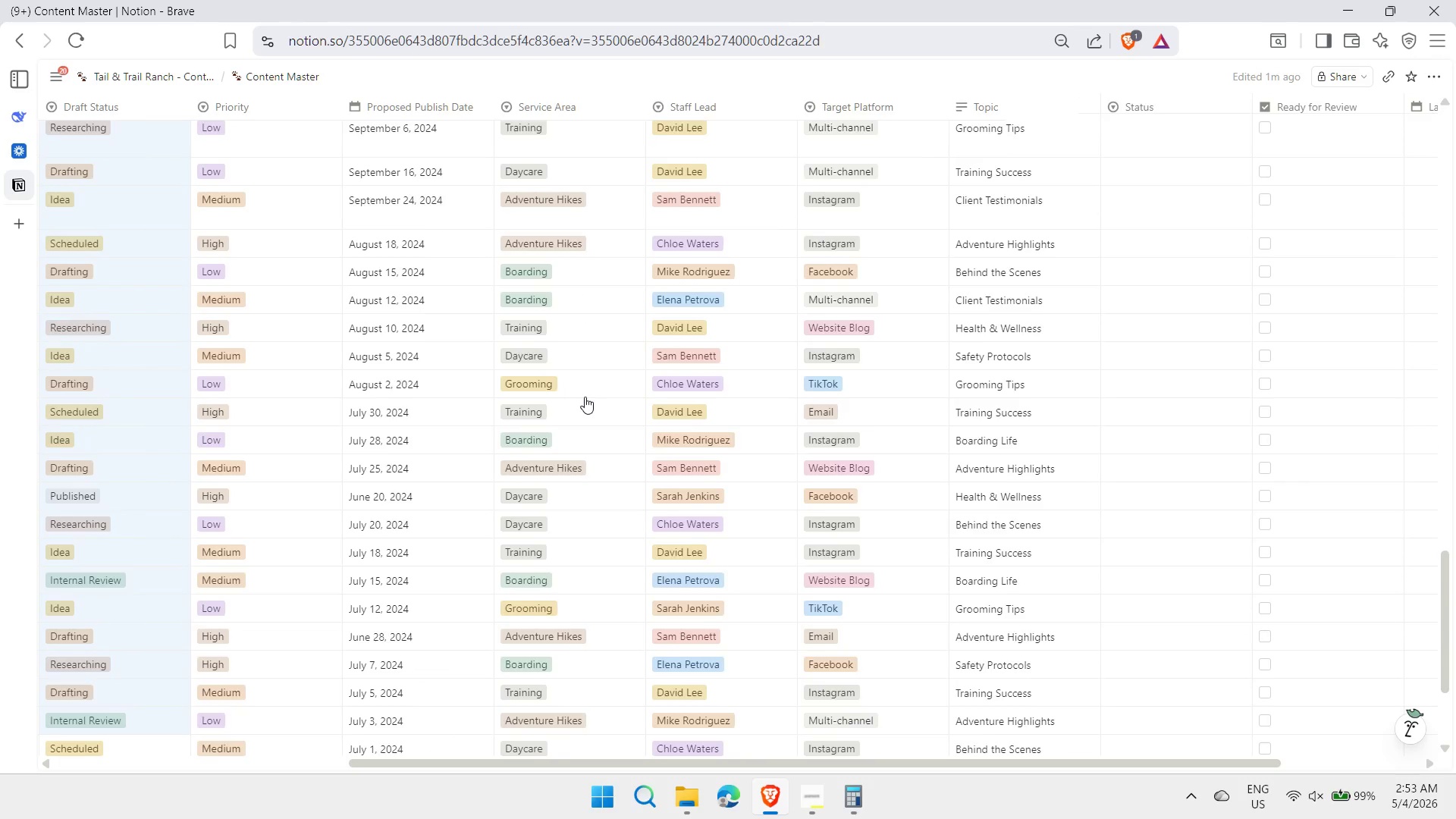 
key(Shift+ArrowDown)
 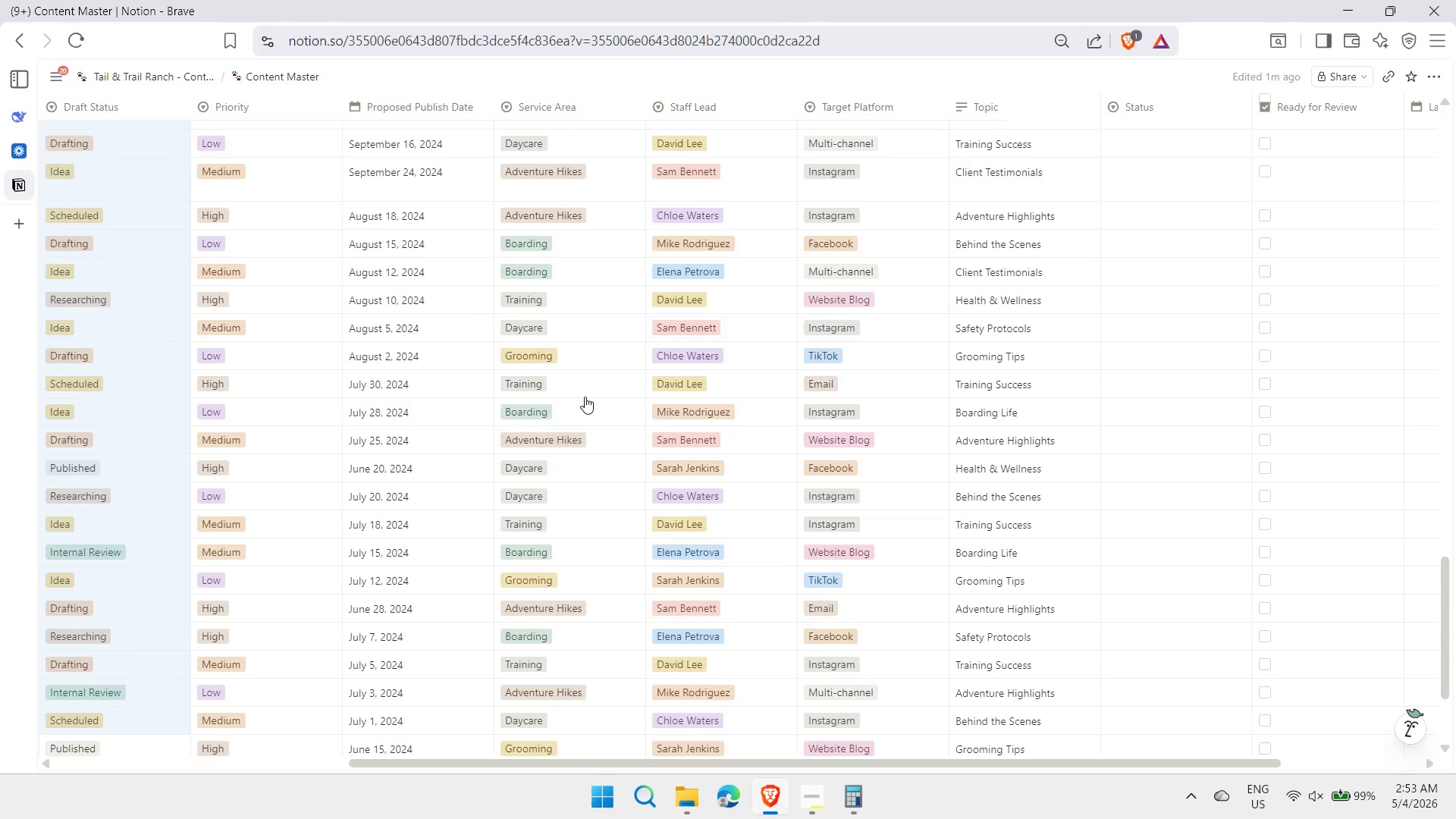 
key(Shift+ArrowDown)
 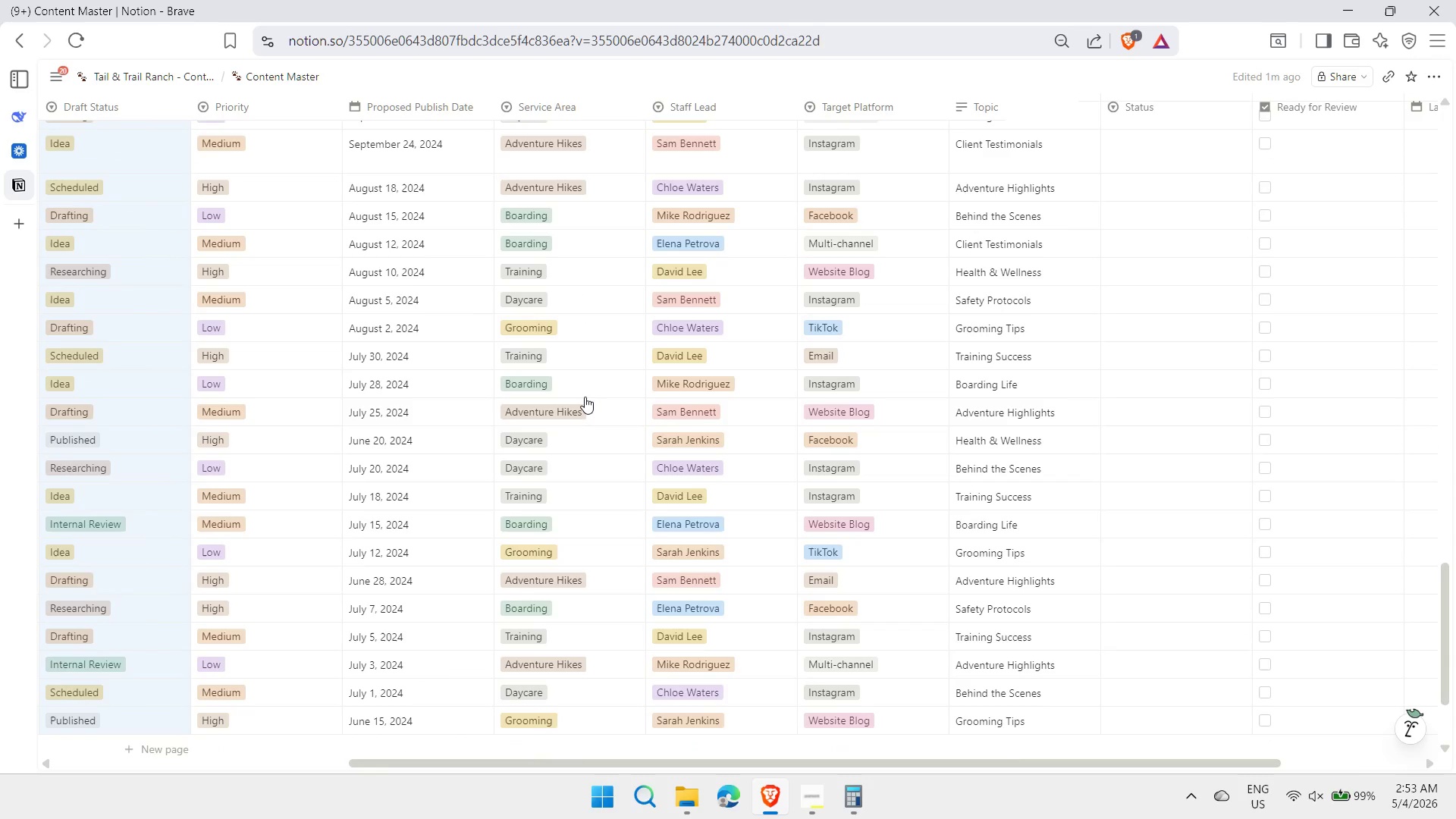 
key(Shift+ArrowDown)
 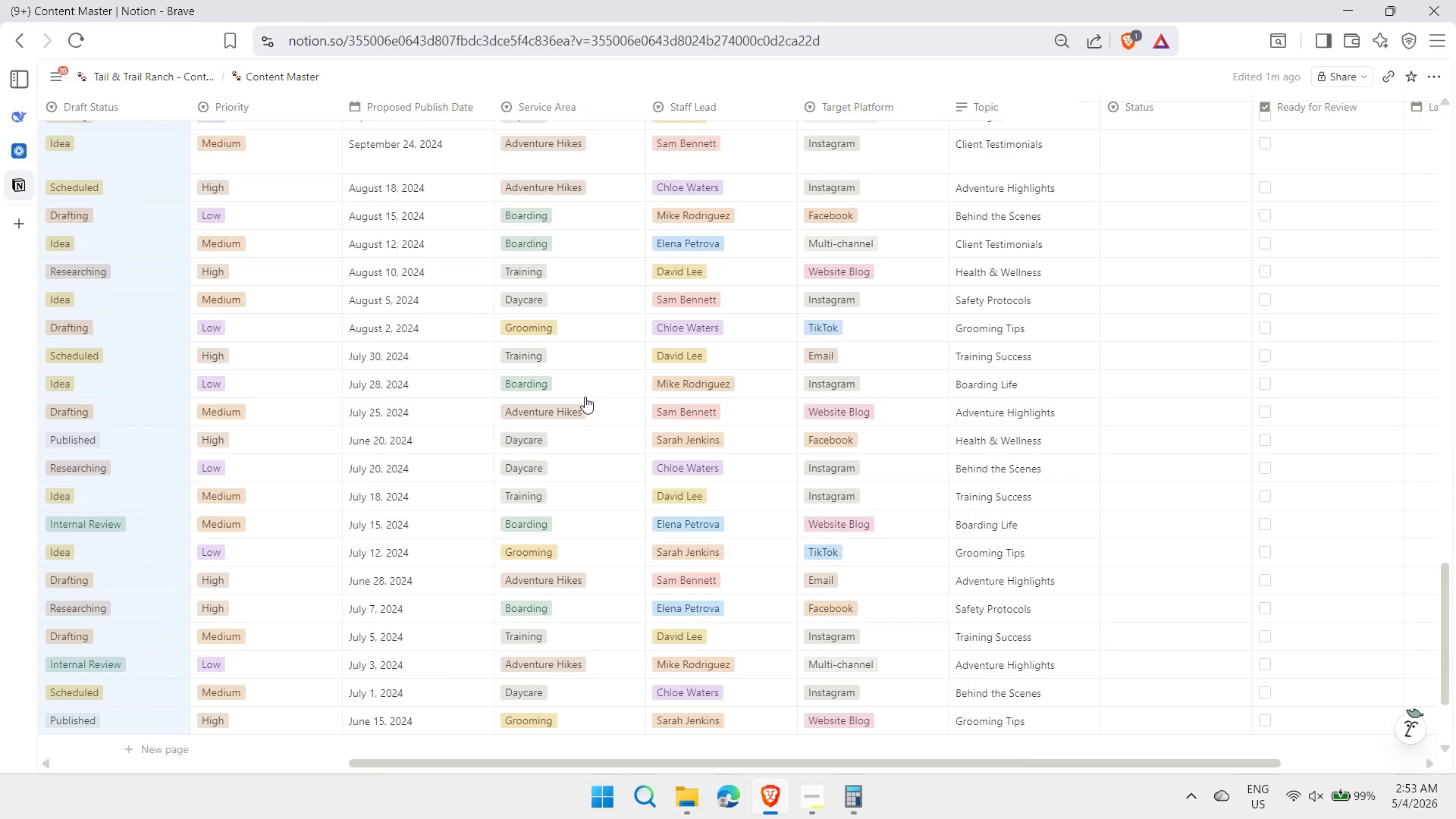 
key(Control+C)
 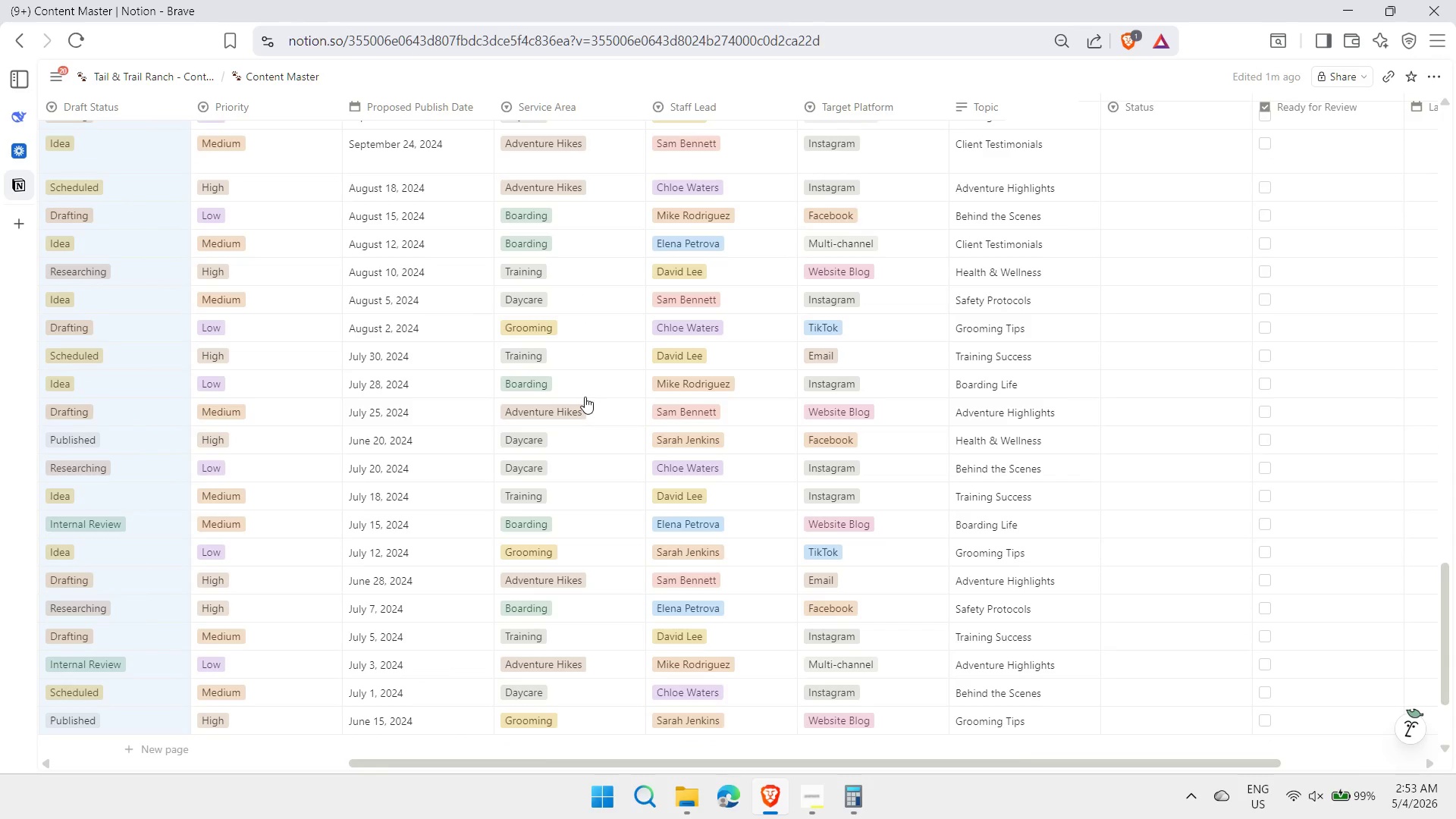 
key(ArrowRight)
 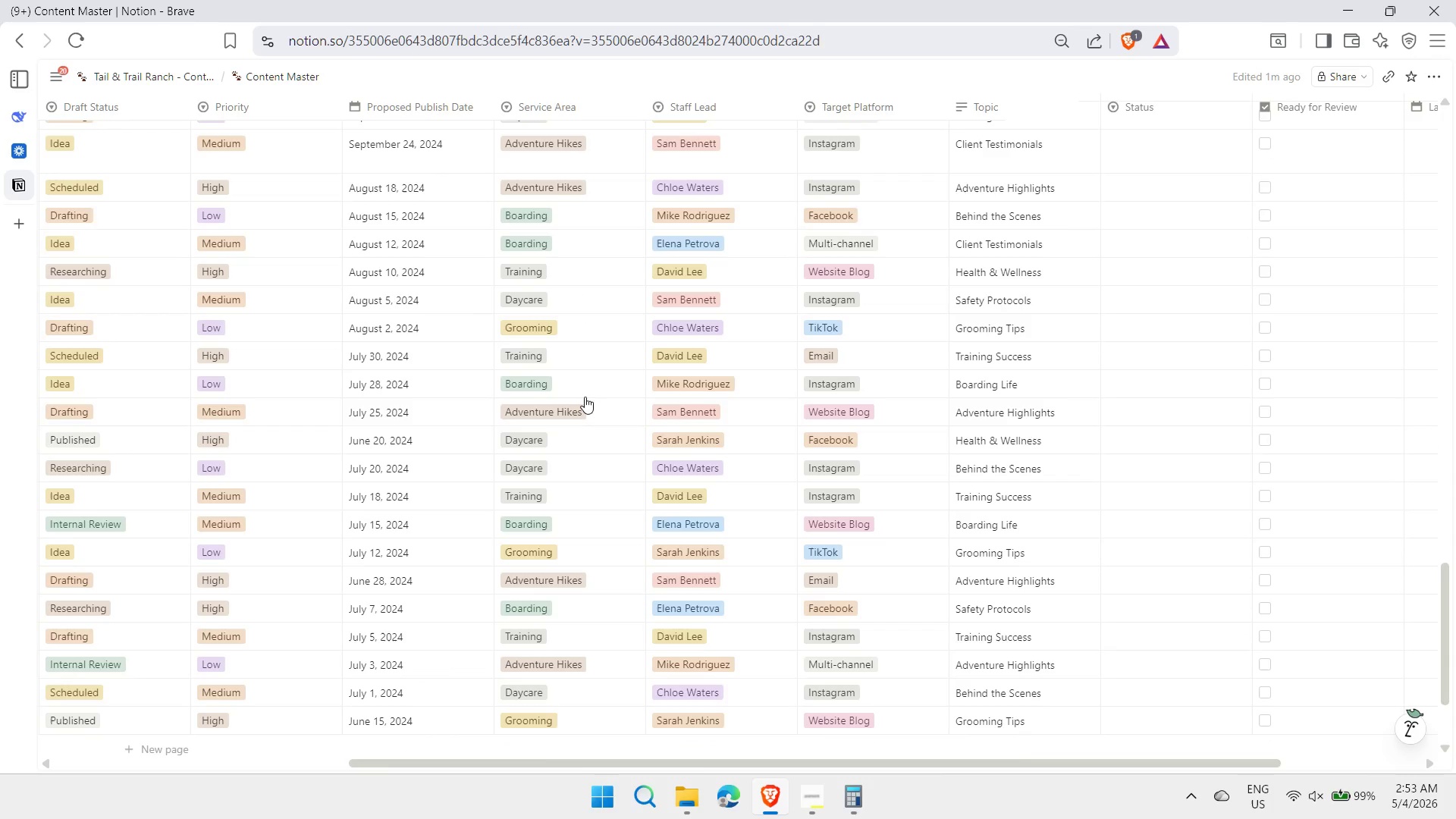 
key(ArrowRight)
 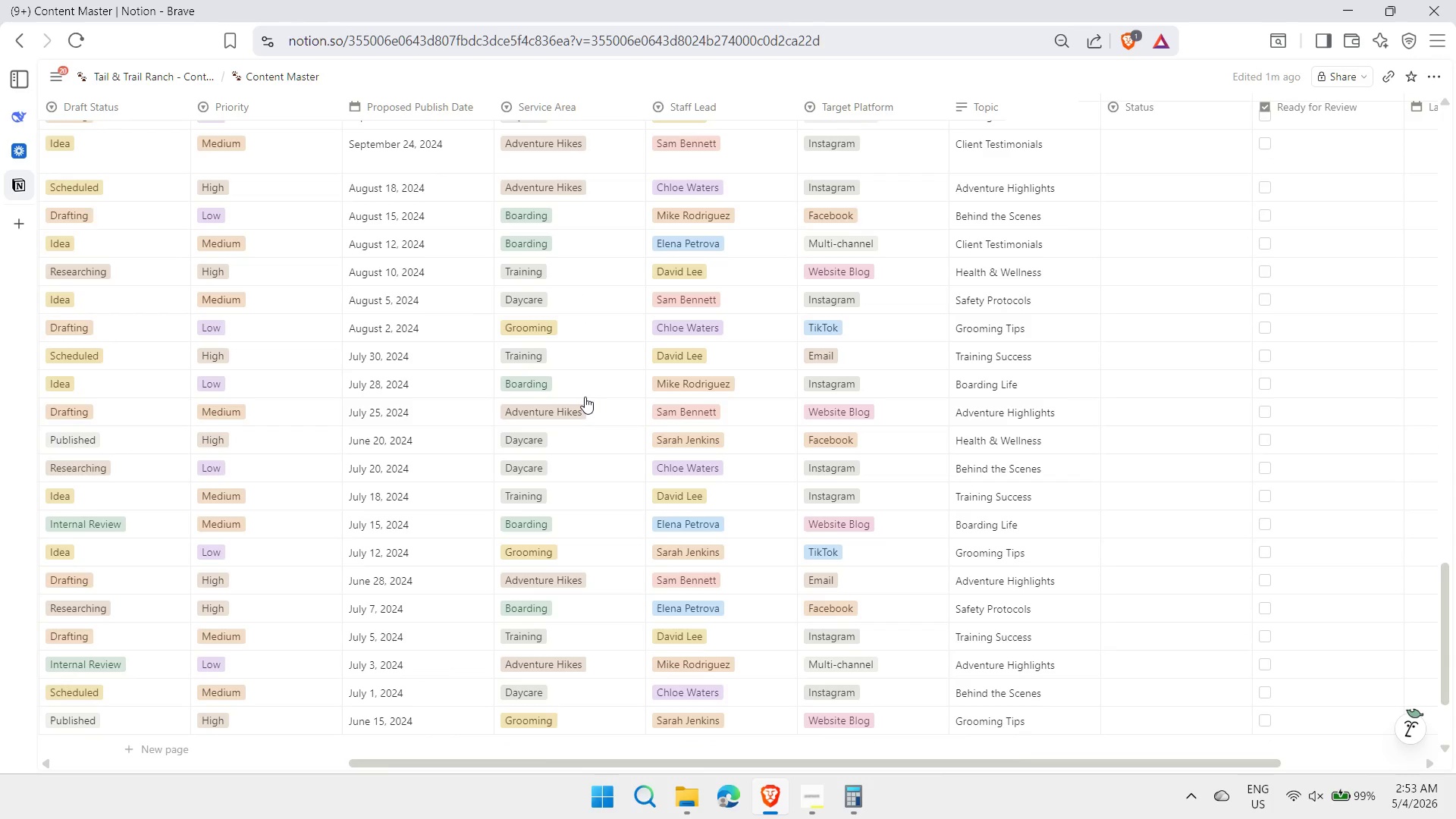 
key(ArrowRight)
 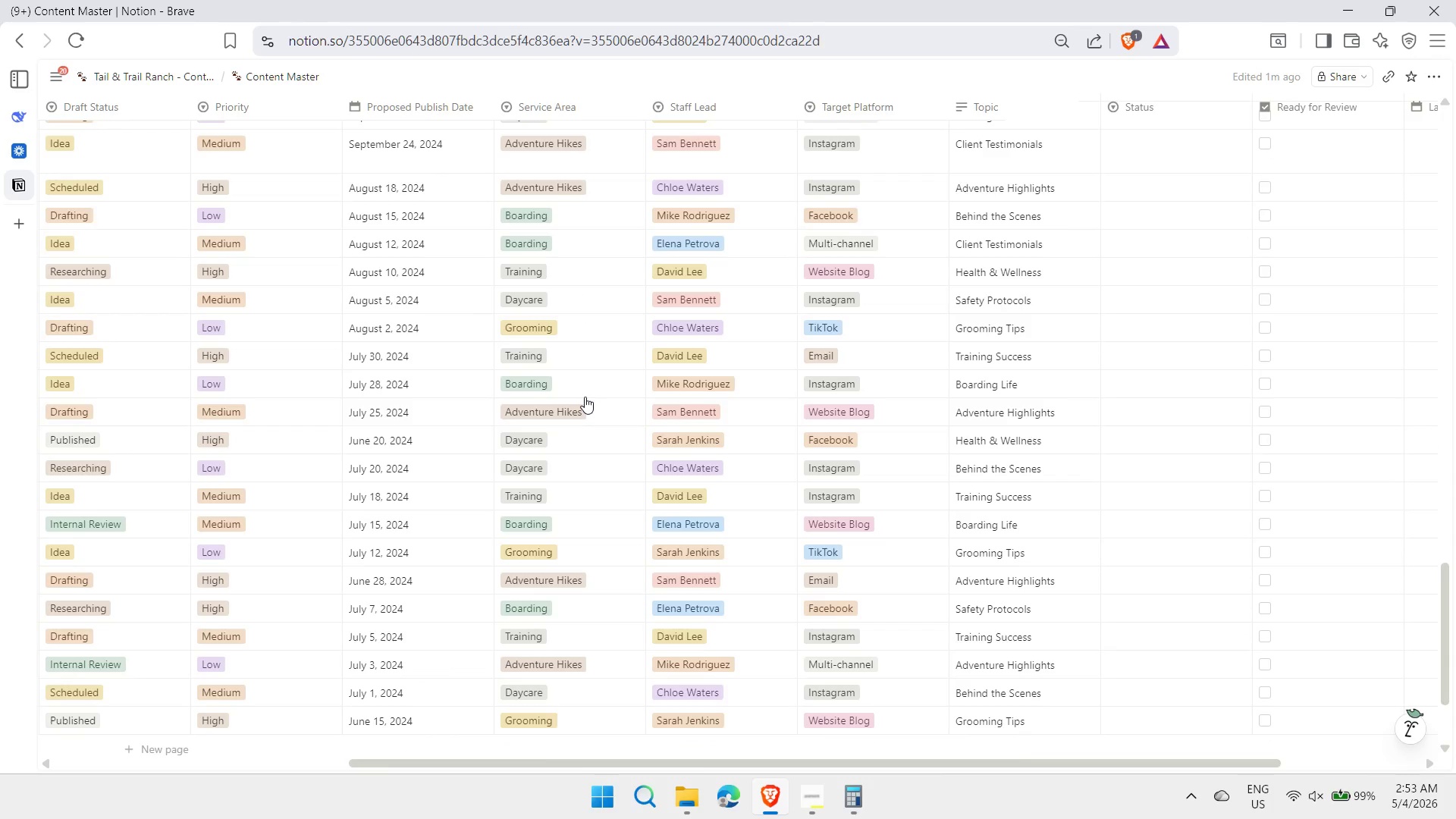 
key(ArrowRight)
 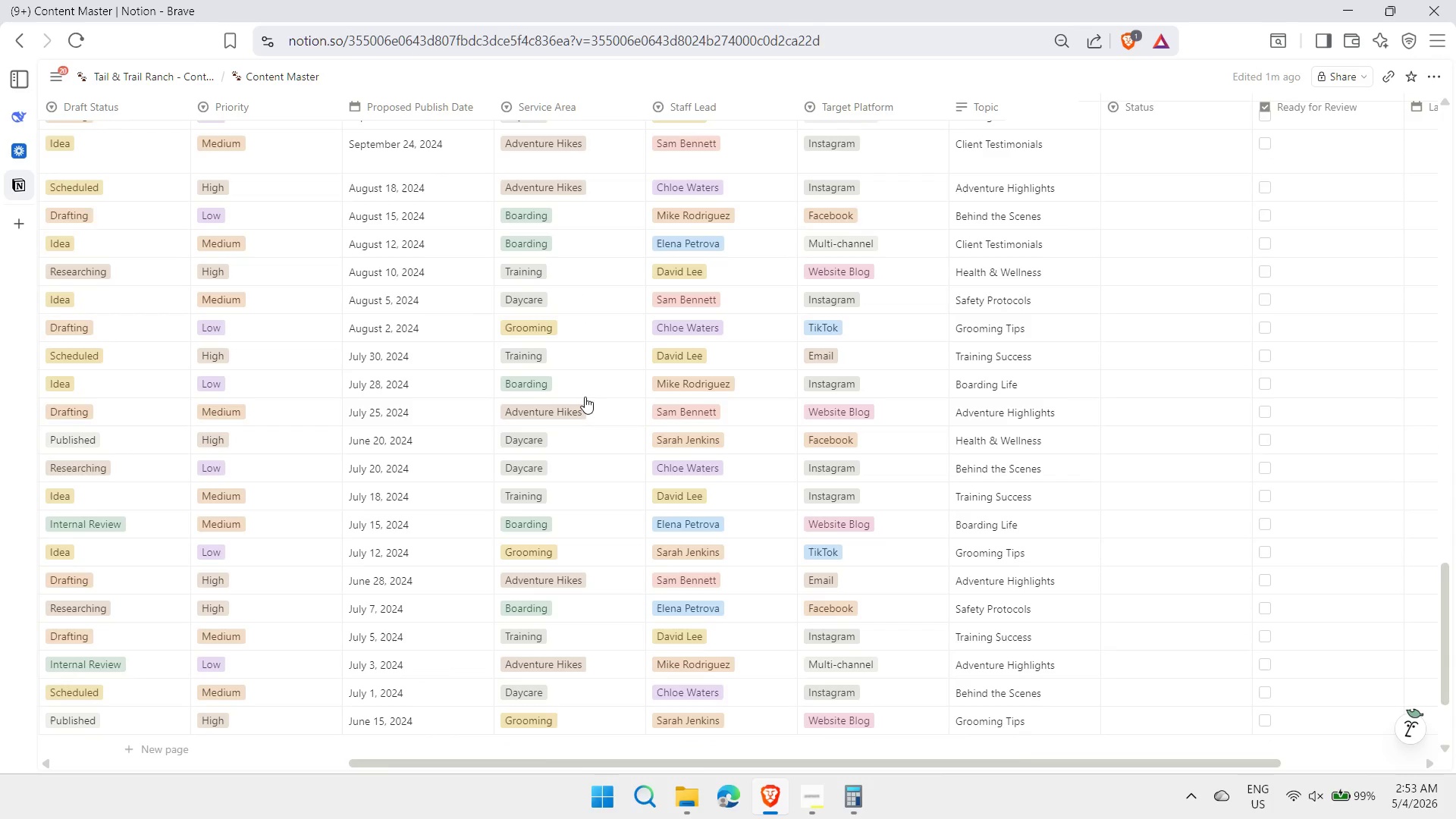 
key(ArrowRight)
 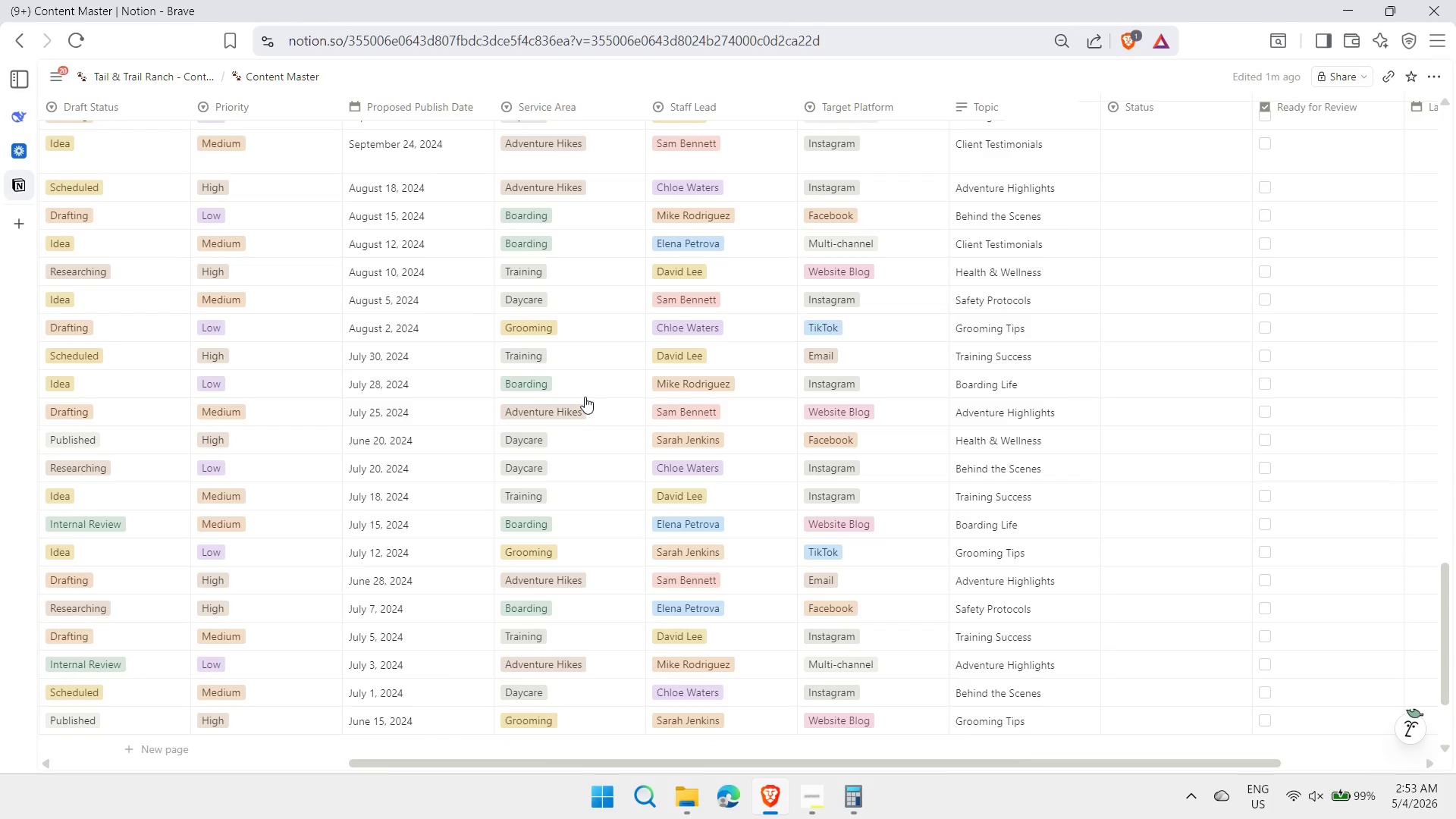 
scroll: coordinate [975, 392], scroll_direction: up, amount: 23.0
 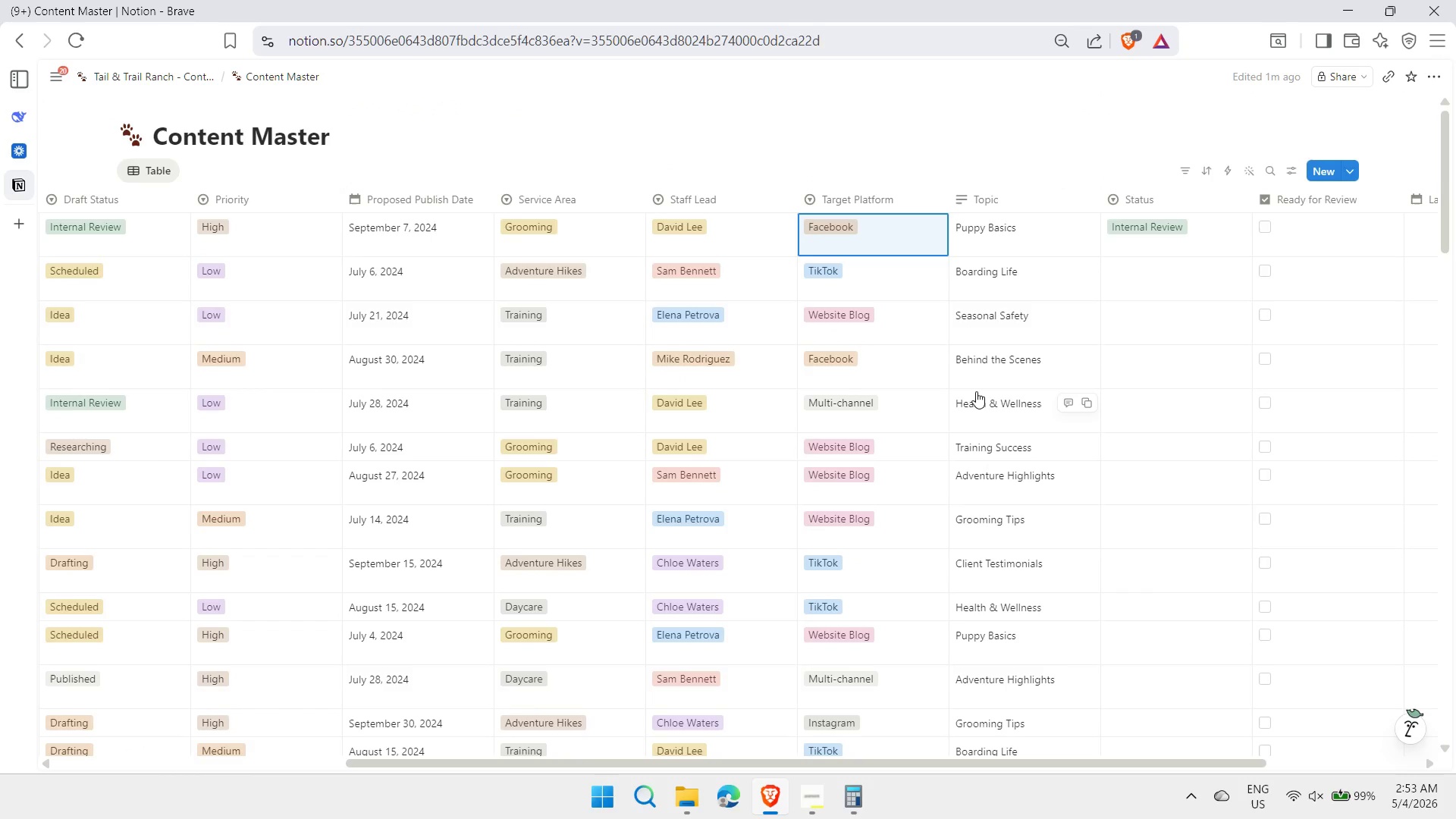 
key(ArrowRight)
 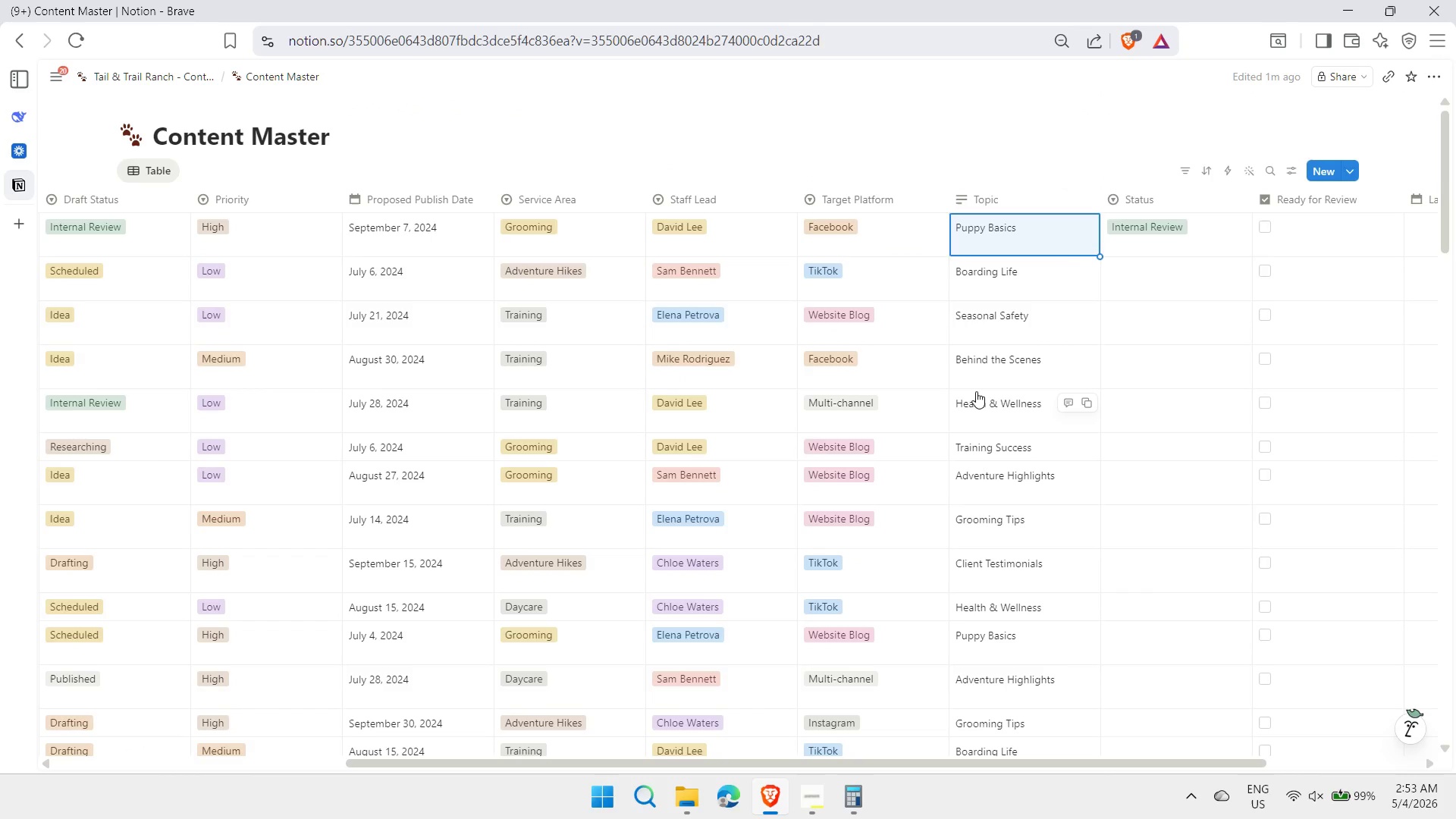 
key(ArrowRight)
 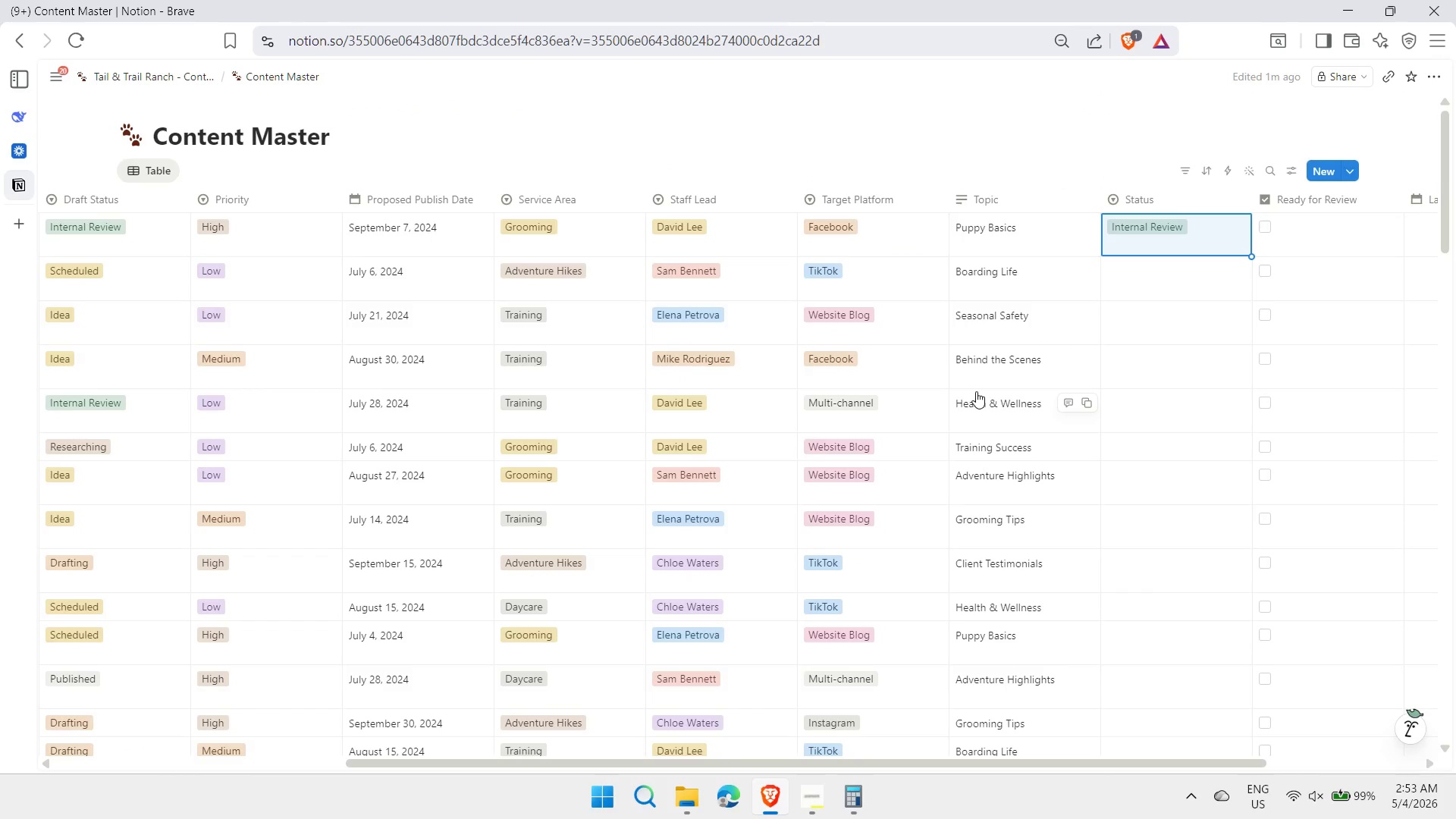 
key(Control+ControlLeft)
 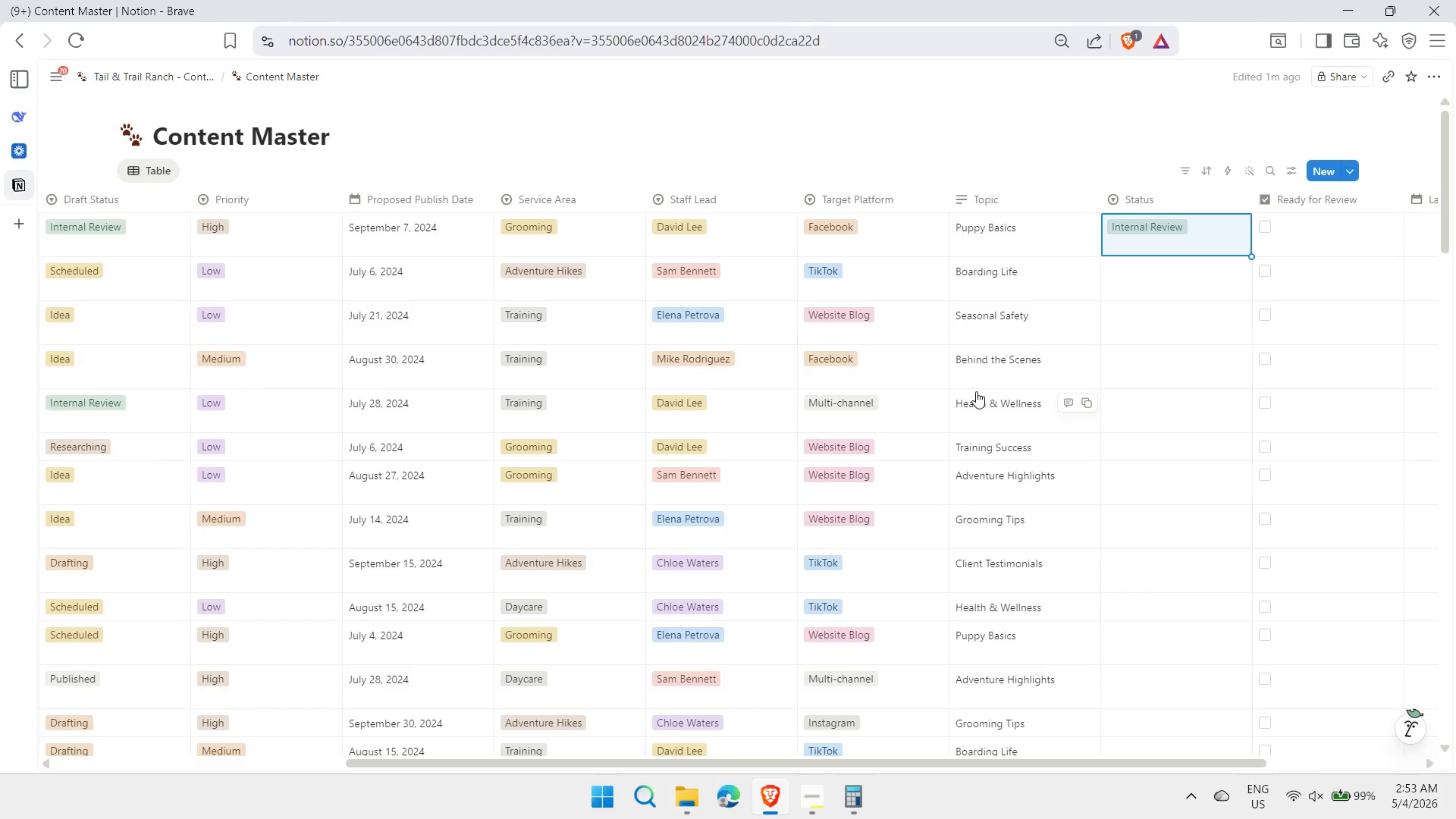 
key(Control+V)
 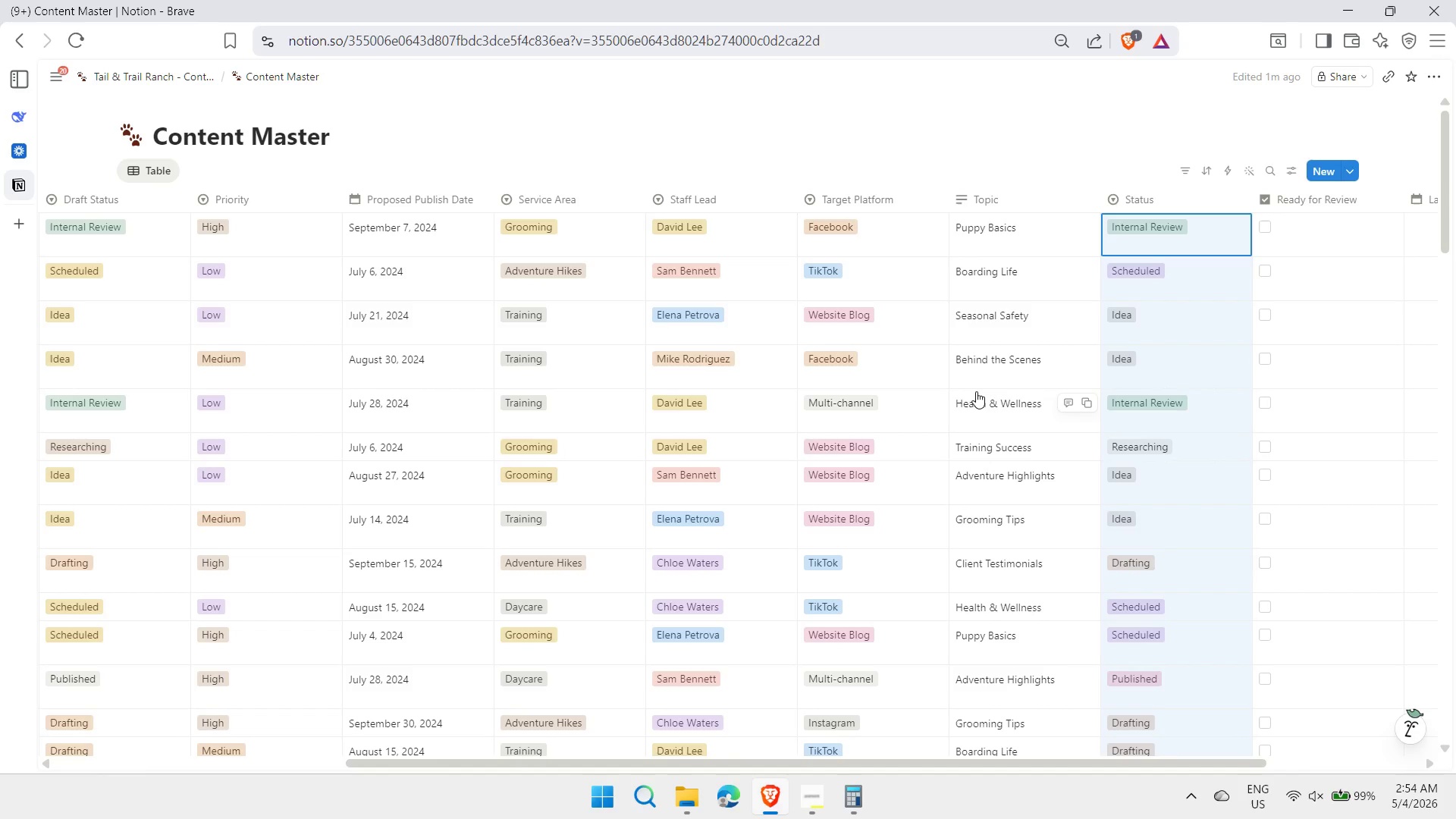 
wait(36.05)
 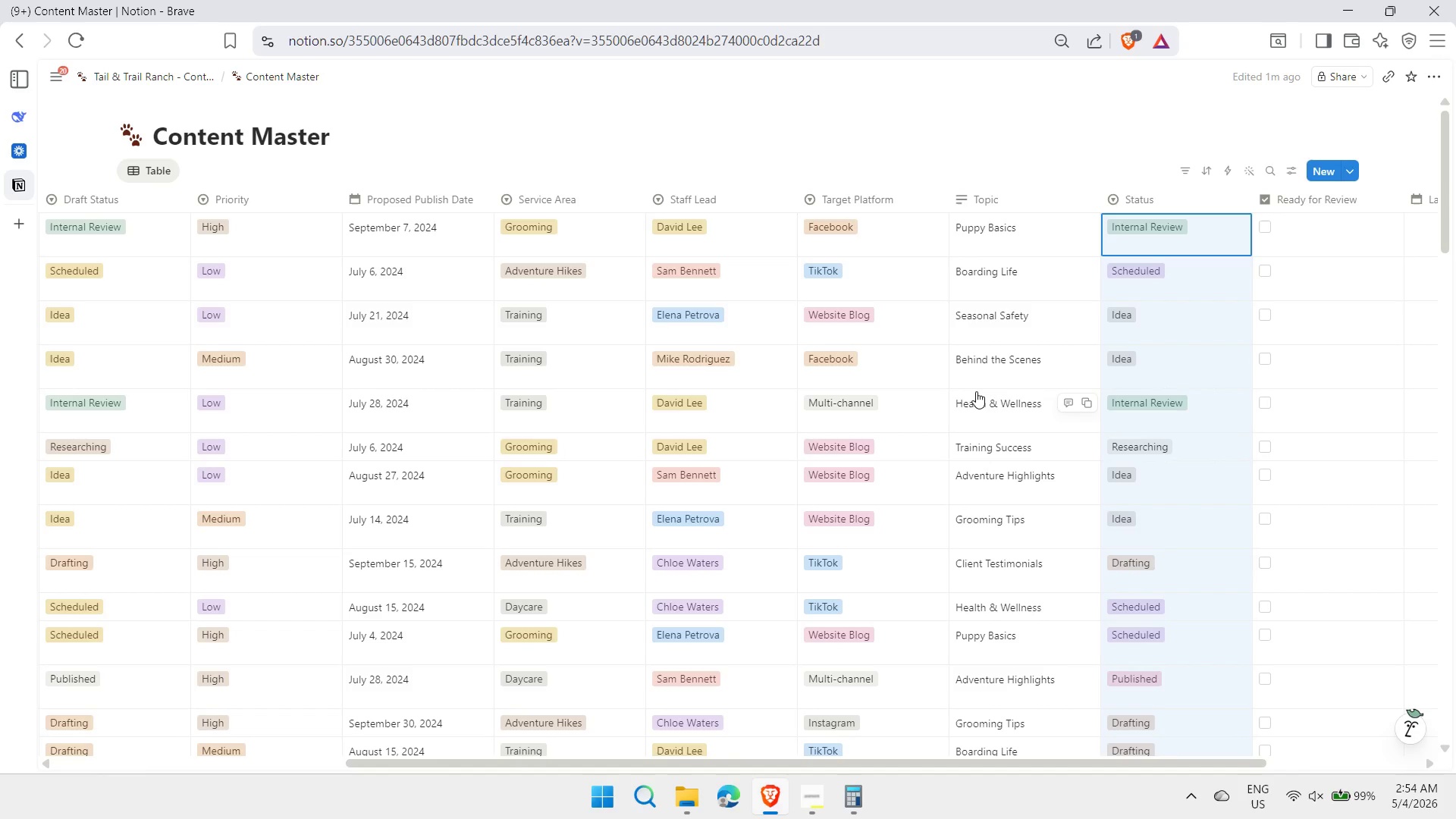 
left_click([1348, 165])
 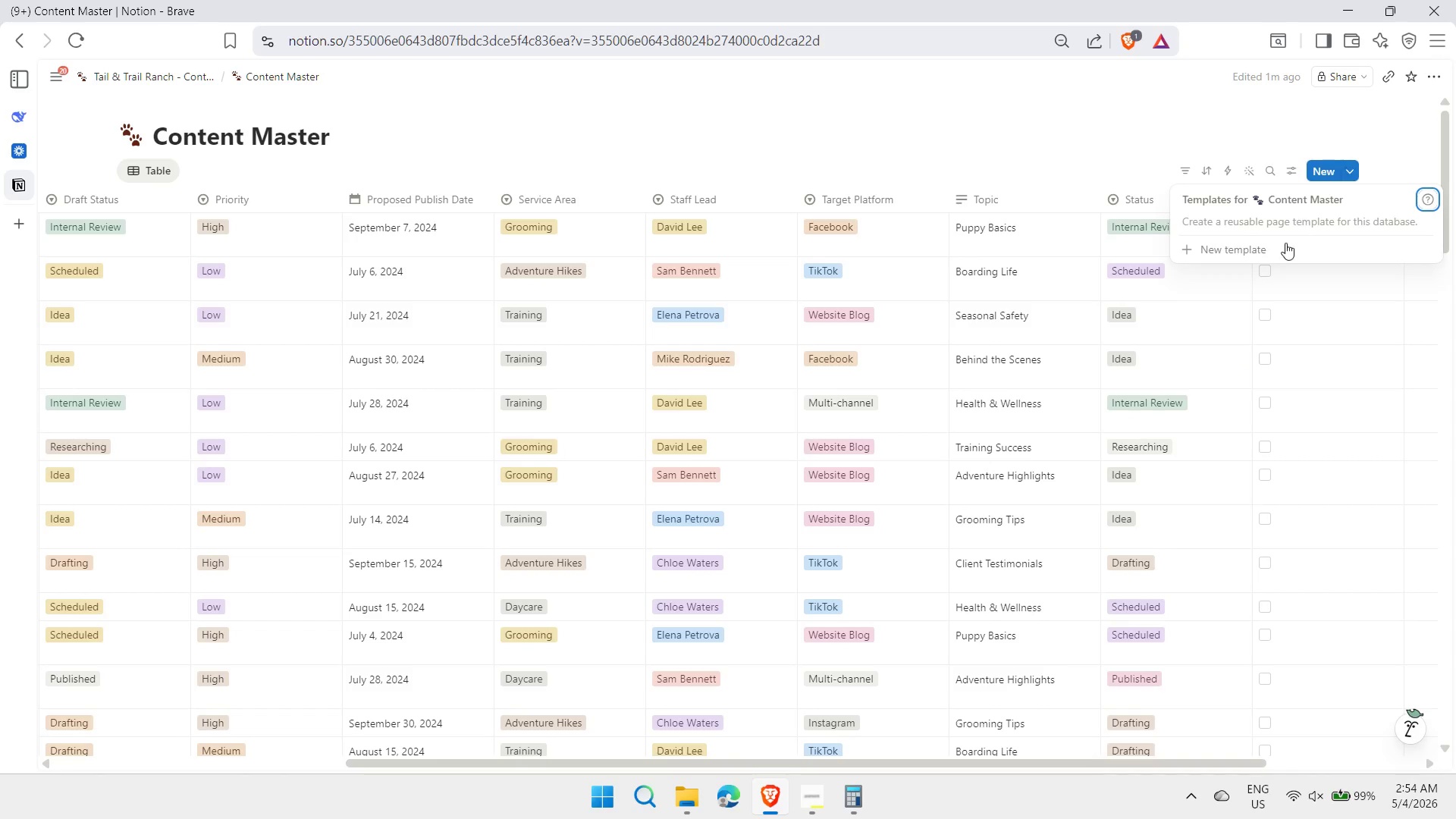 
left_click([1252, 252])
 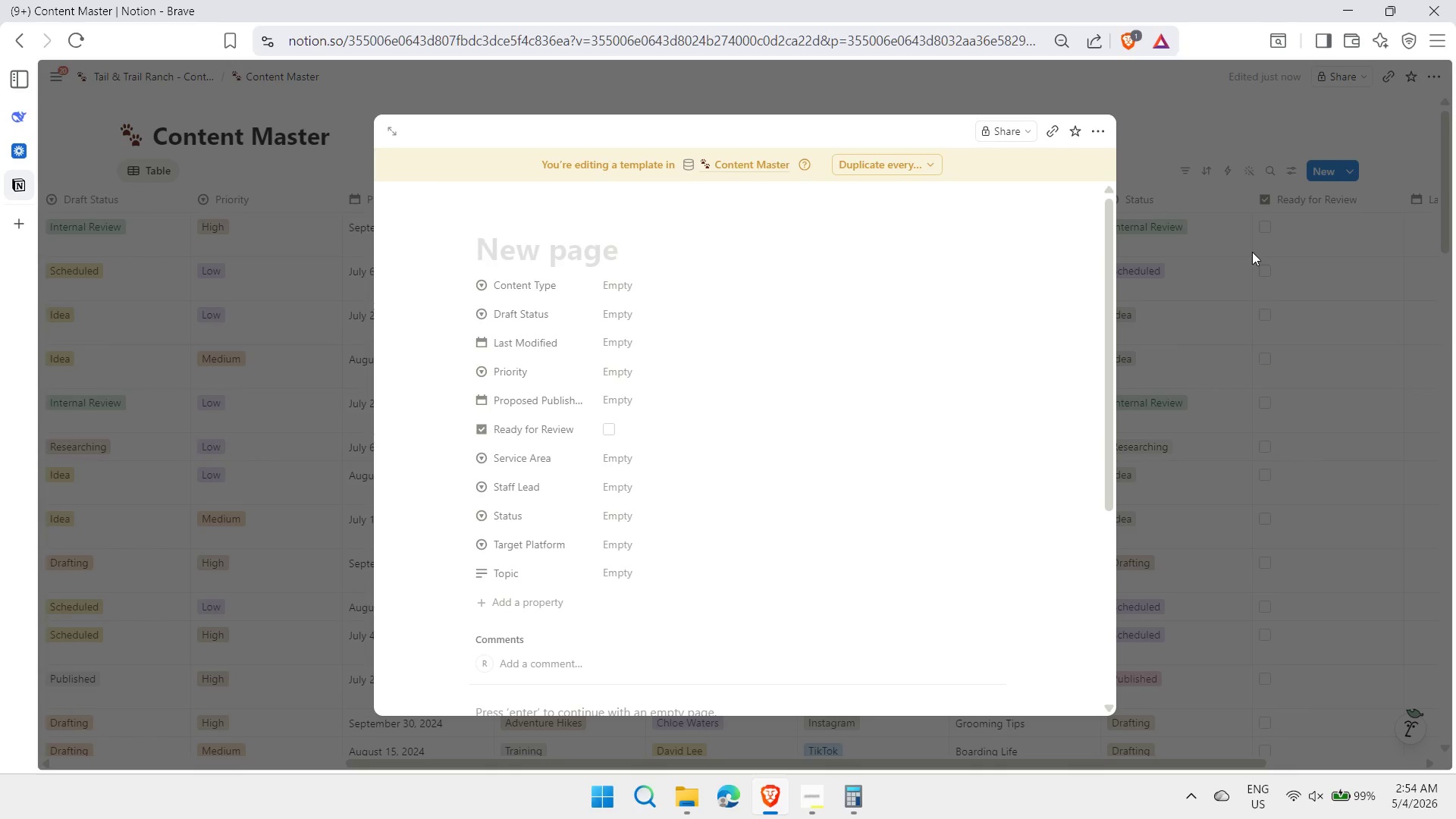 
wait(5.8)
 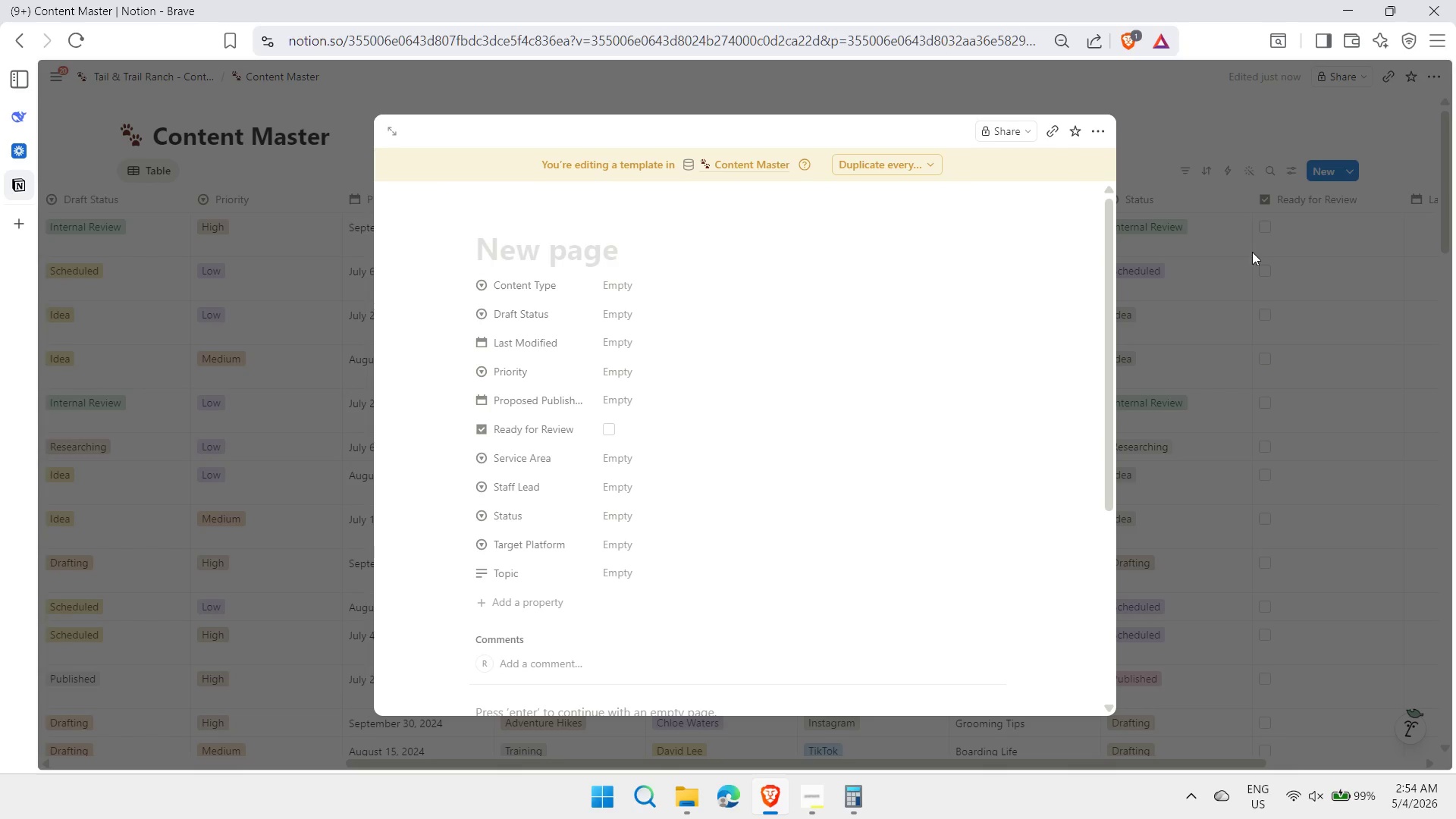 
left_click([531, 247])
 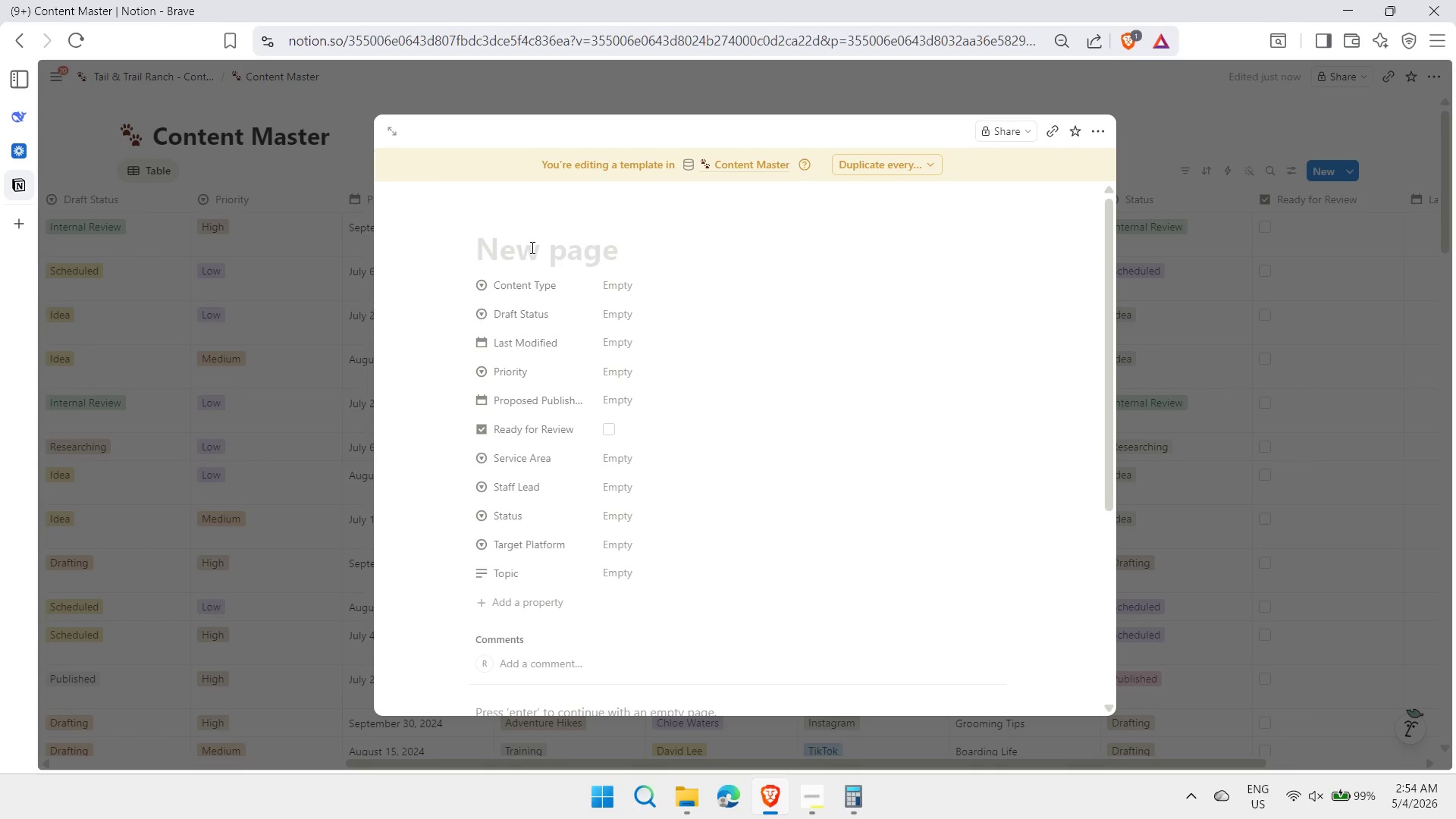 
key(Shift+ShiftLeft)
 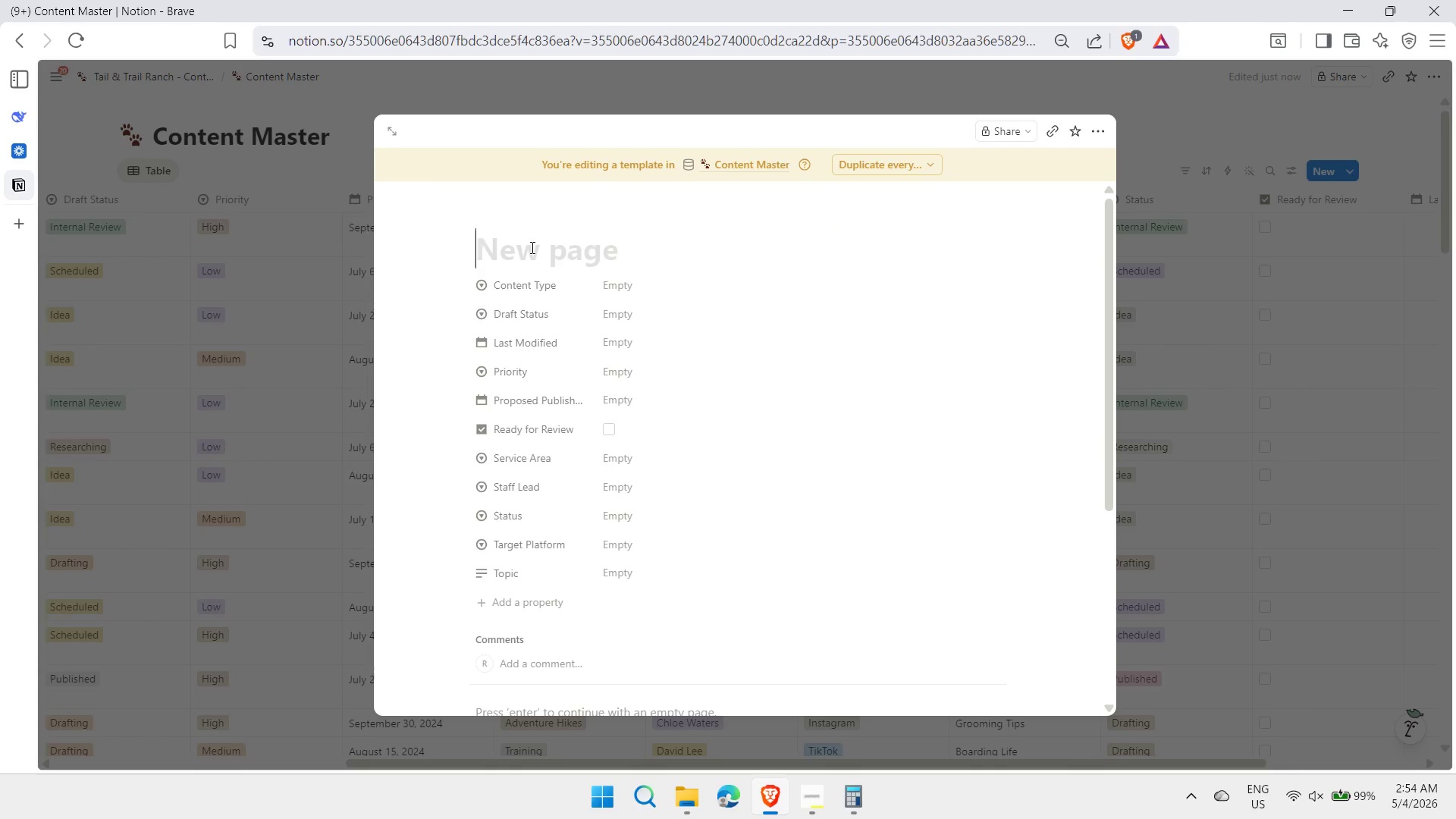 
left_click([531, 247])
 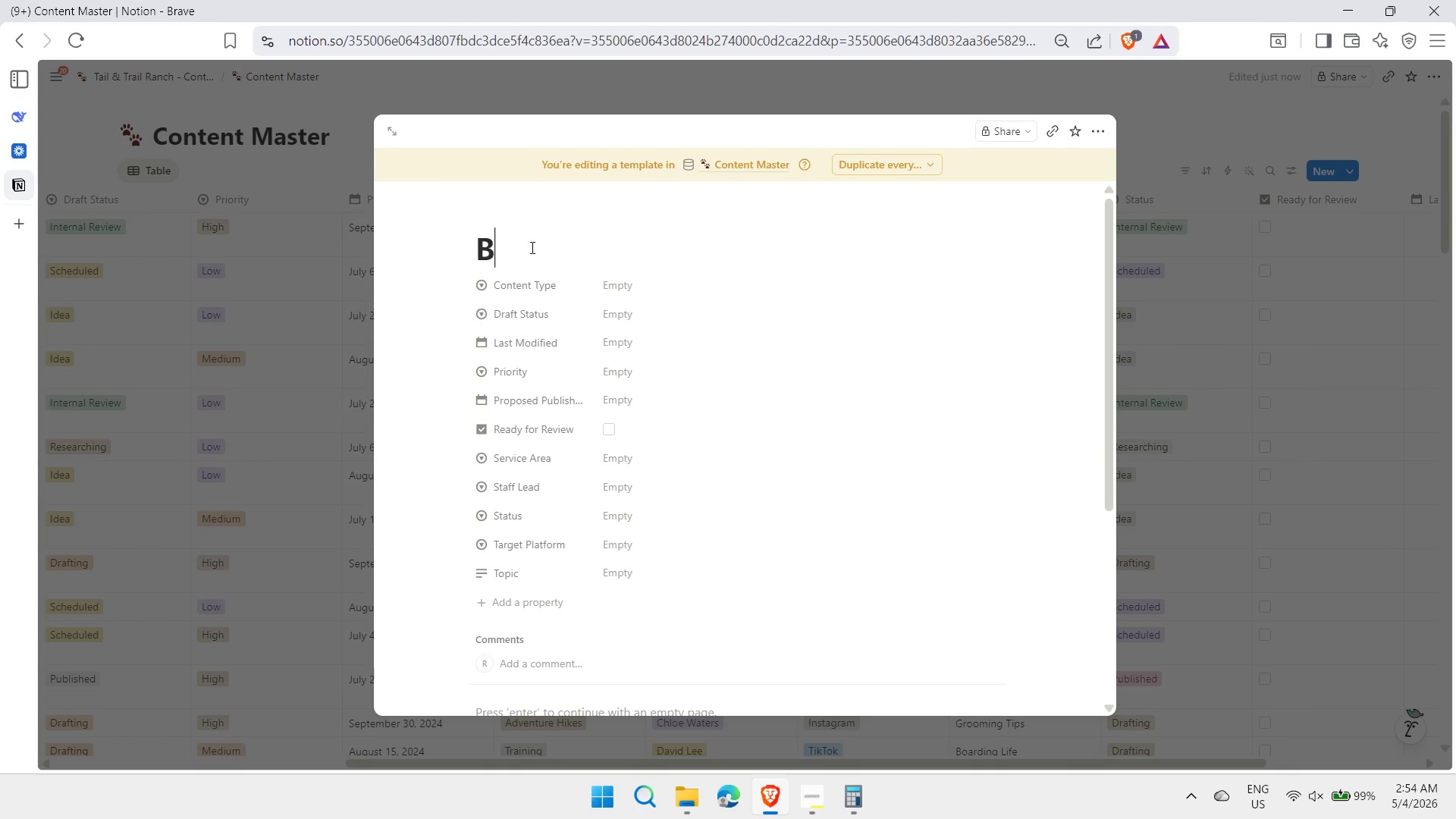 
type(Blog Post - Grooming Guie)
key(Backspace)
type(de)
 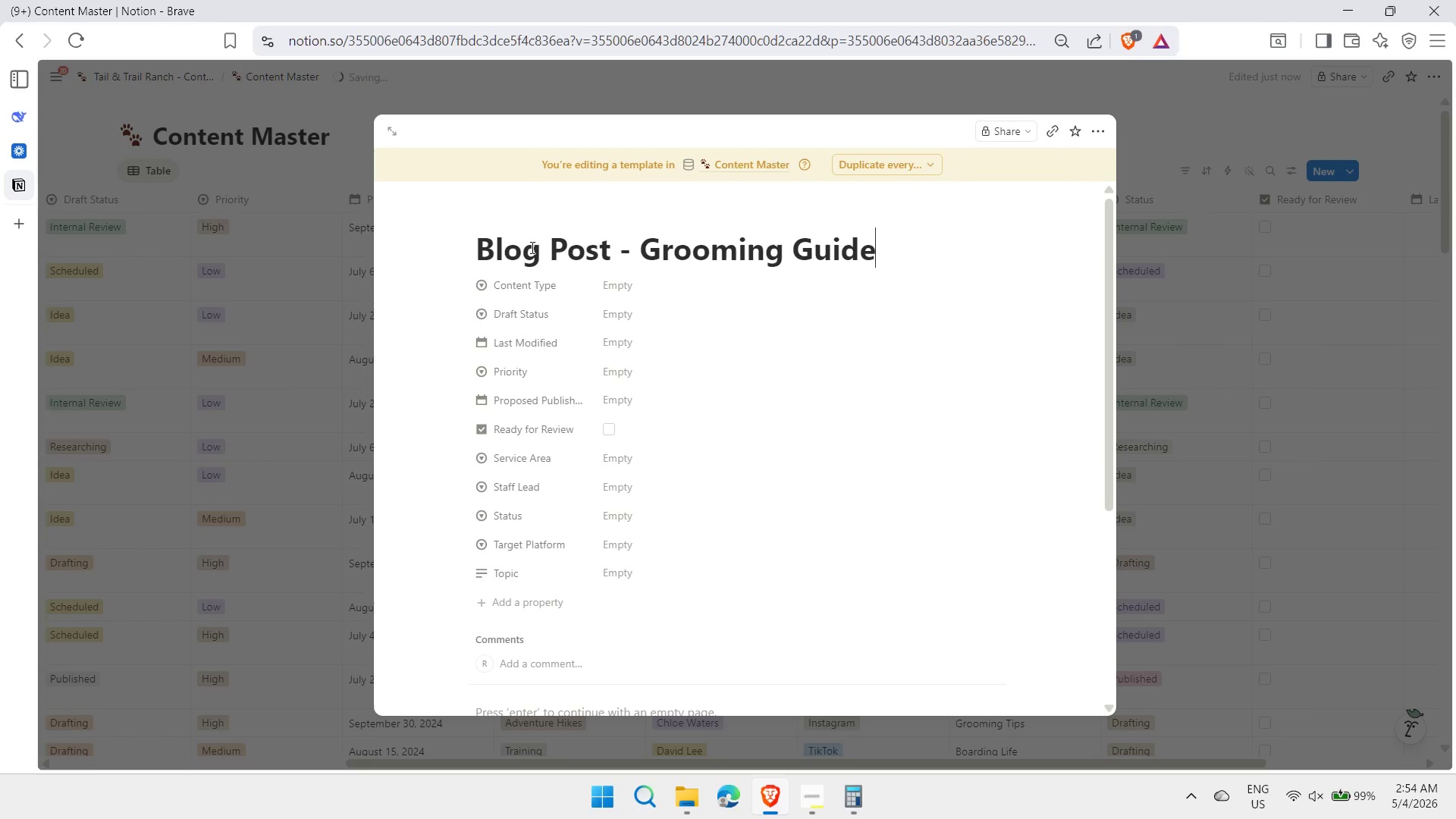 
wait(5.34)
 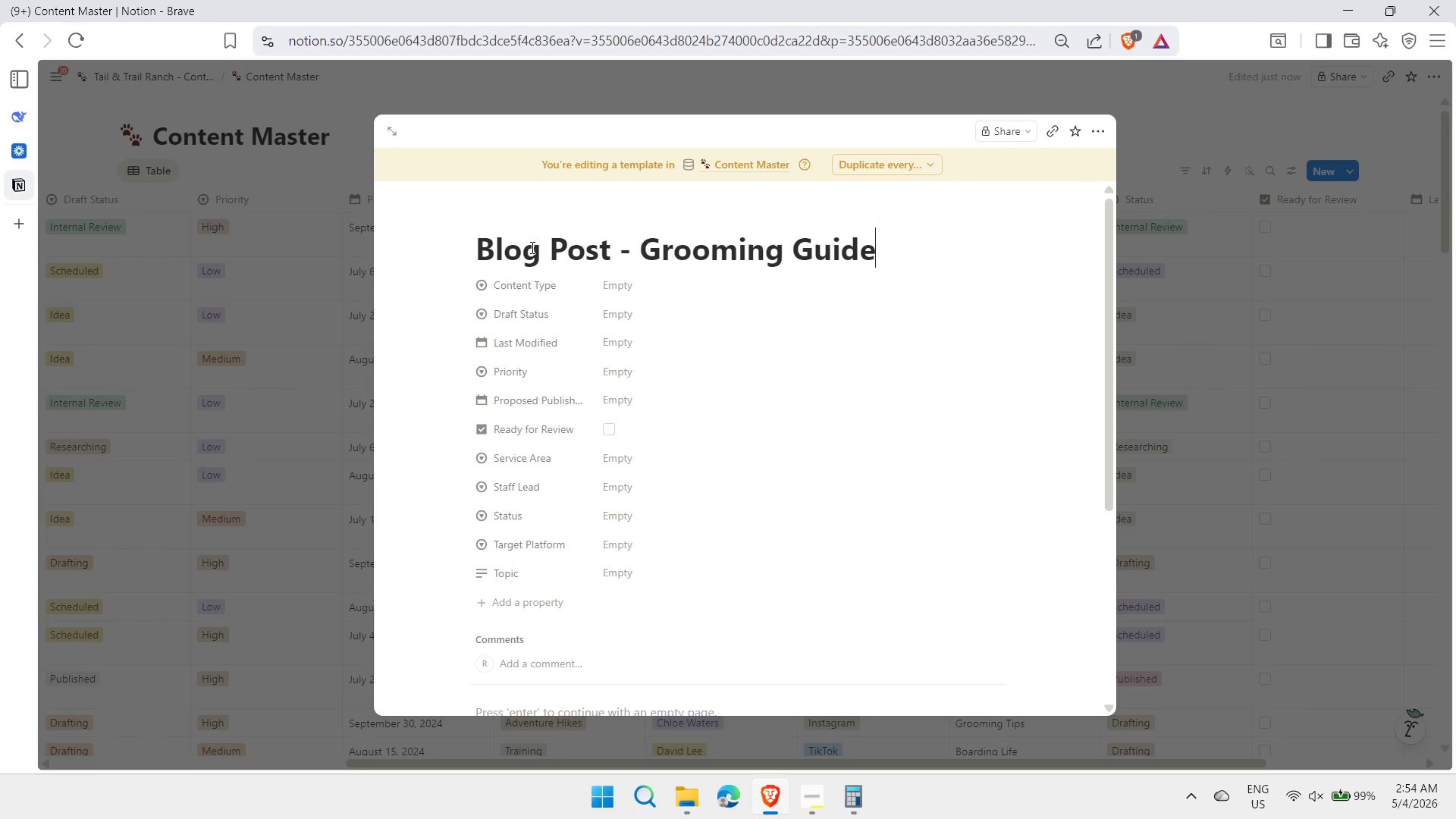 
left_click_drag(start_coordinate=[1112, 255], to_coordinate=[1094, 458])
 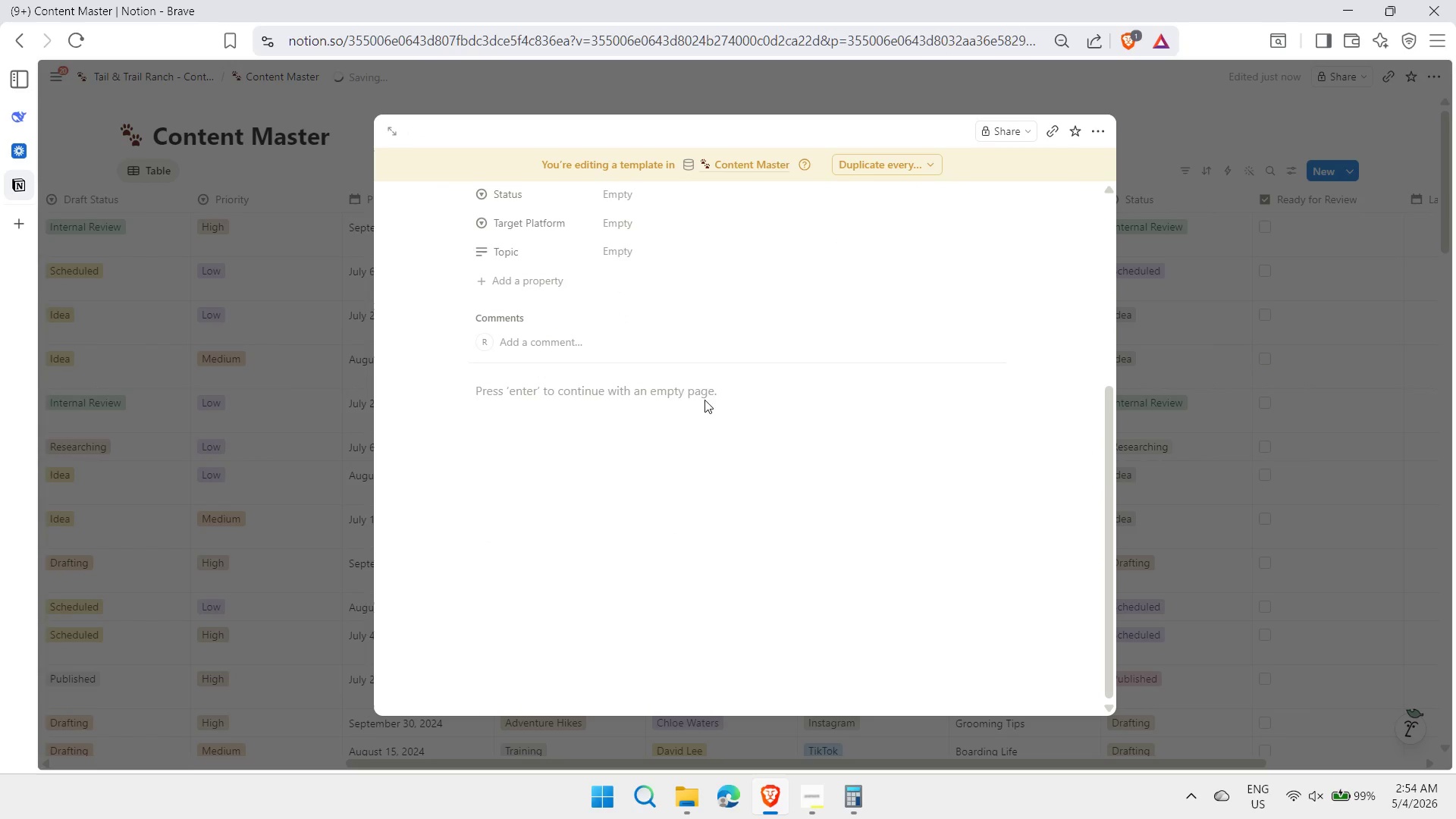 
left_click([700, 391])
 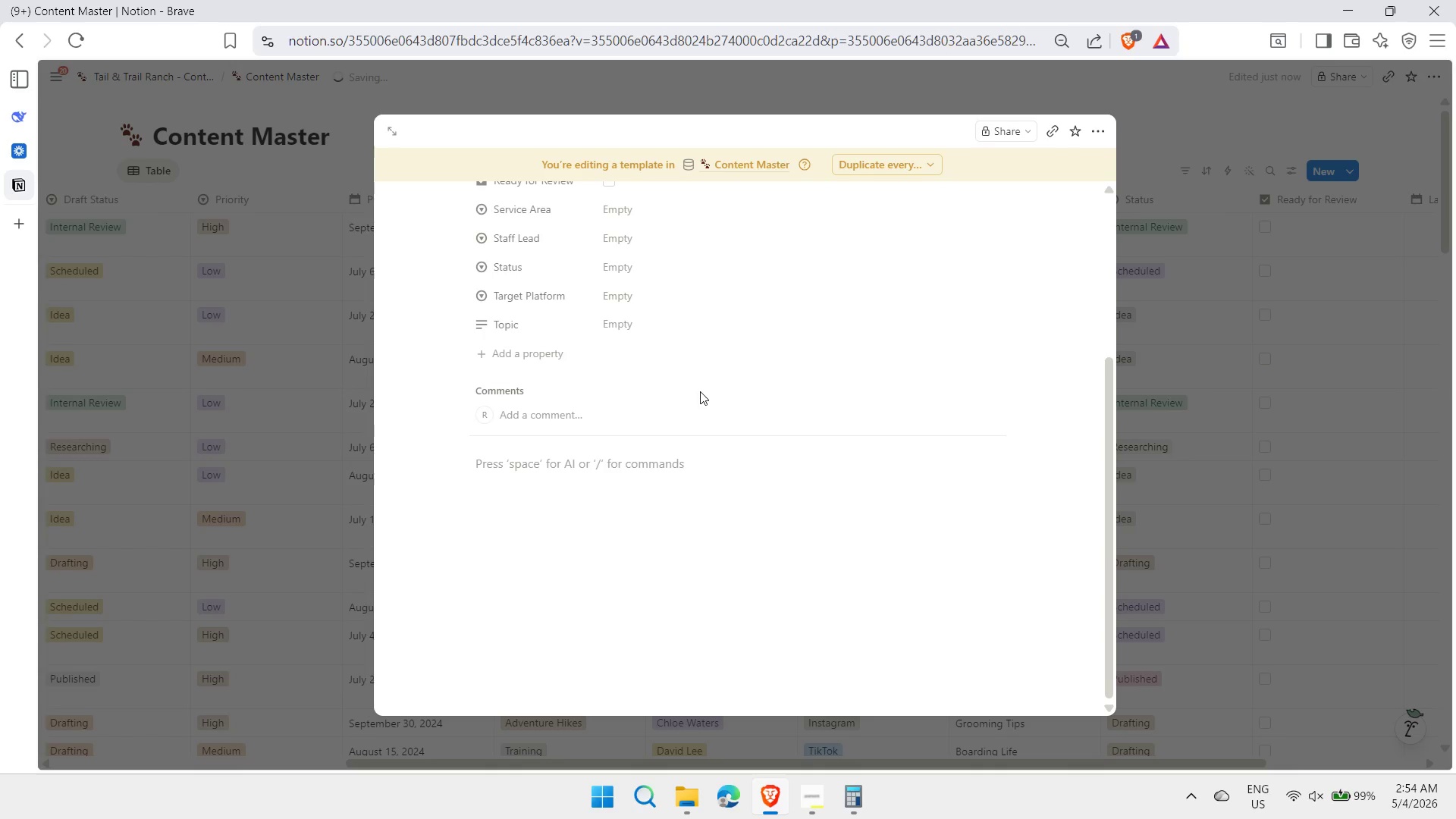 
type(### )
 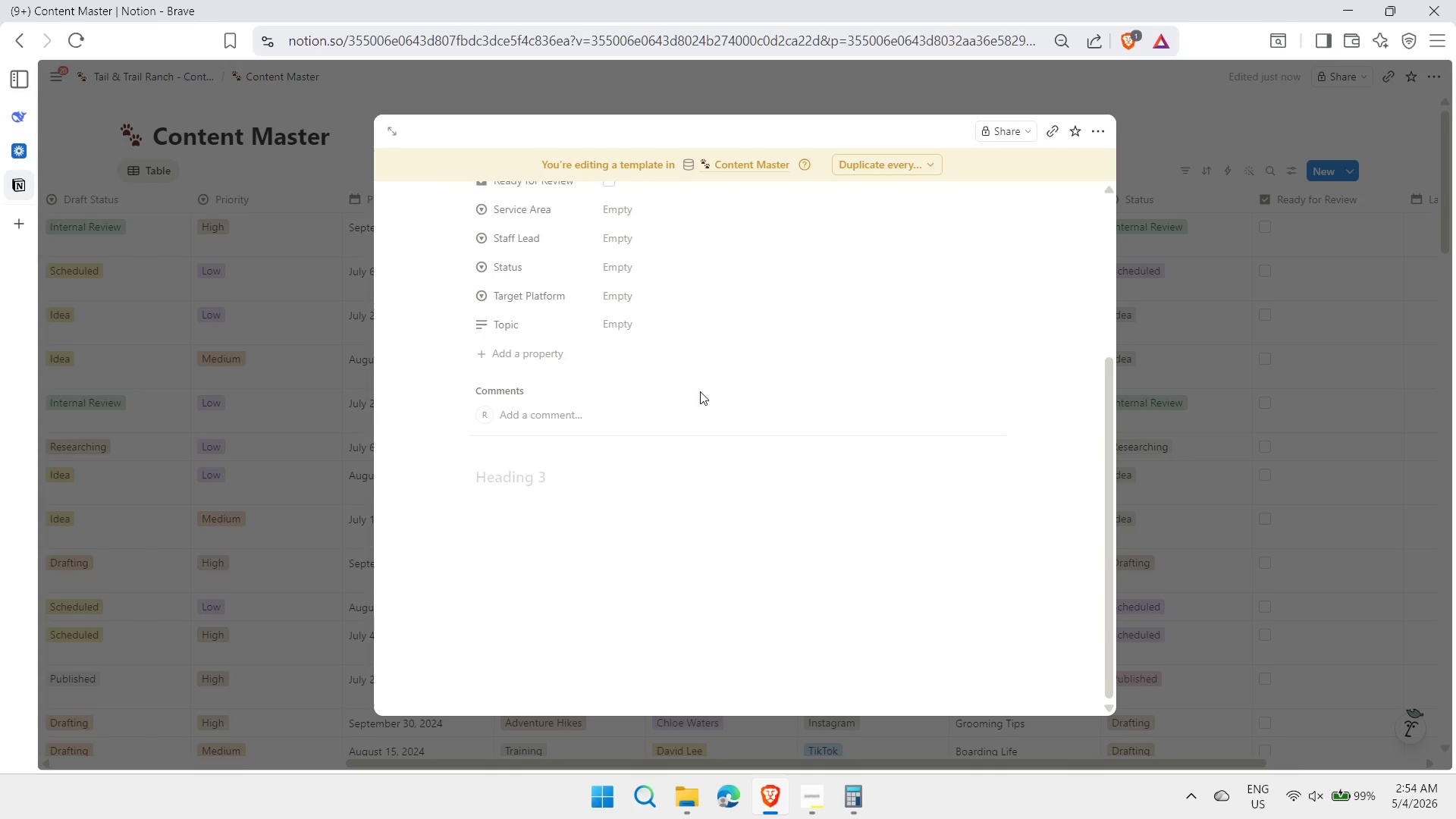 
key(Meta+MetaLeft)
 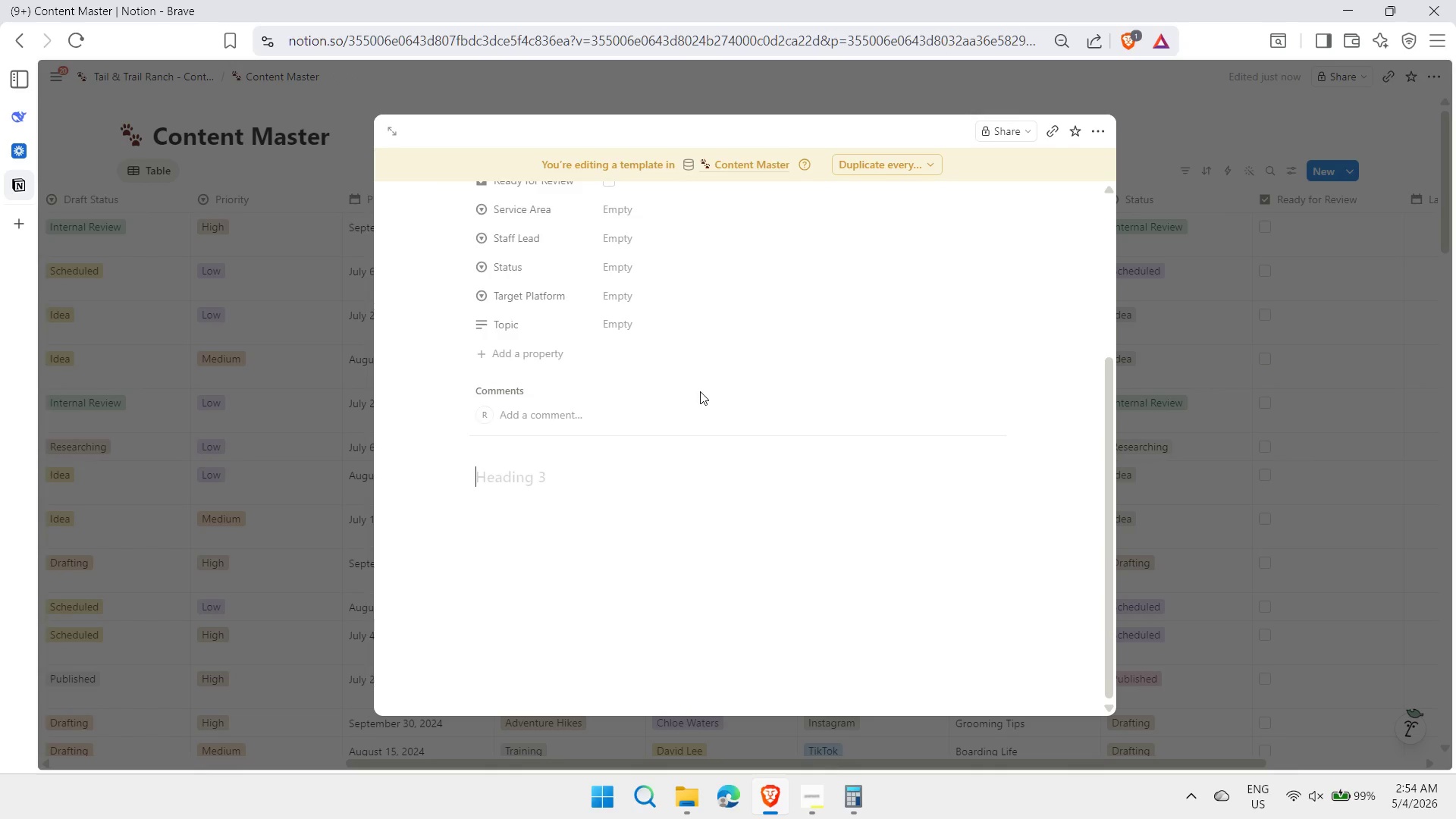 
key(Meta+Period)
 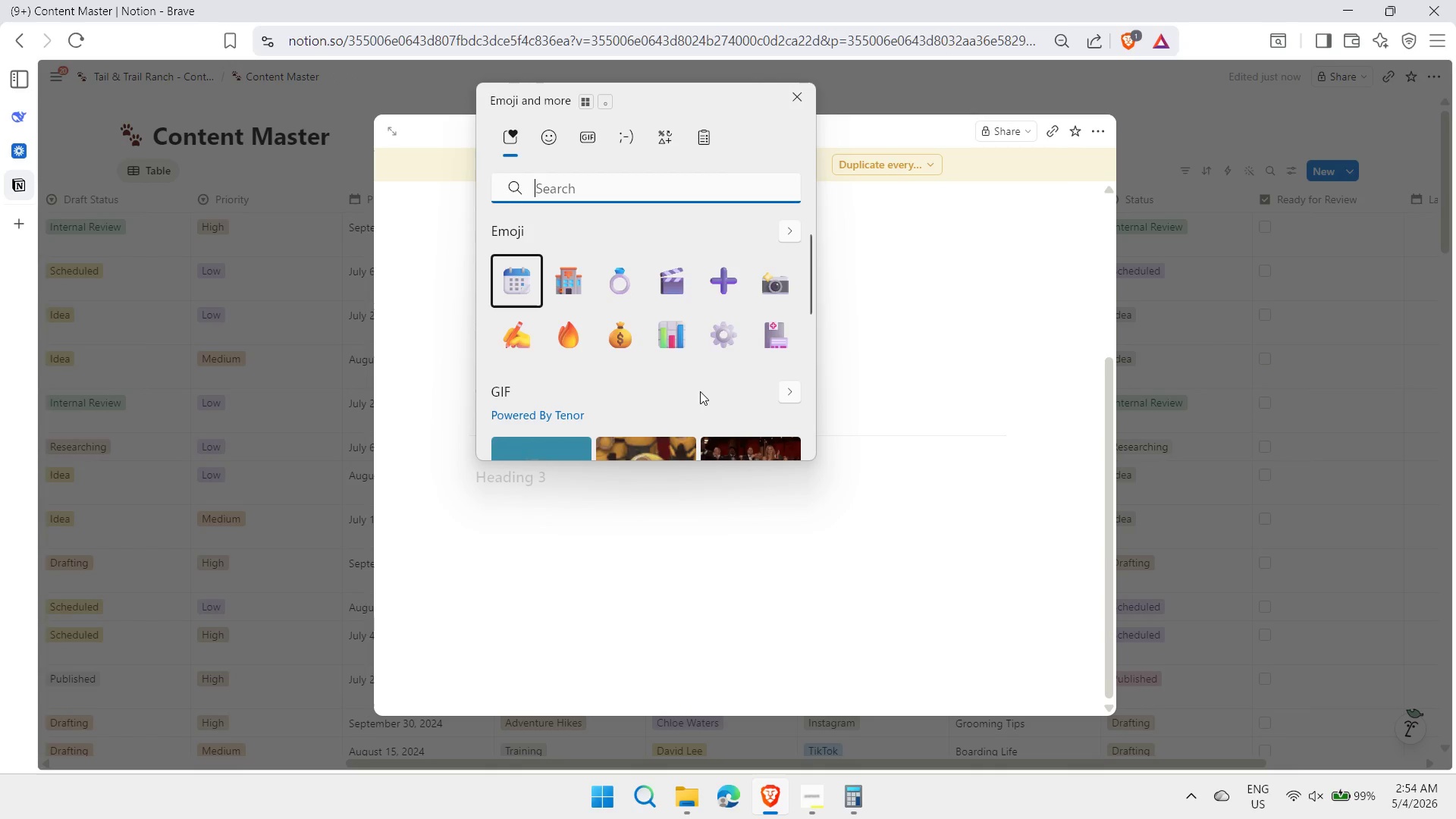 
key(ArrowDown)
 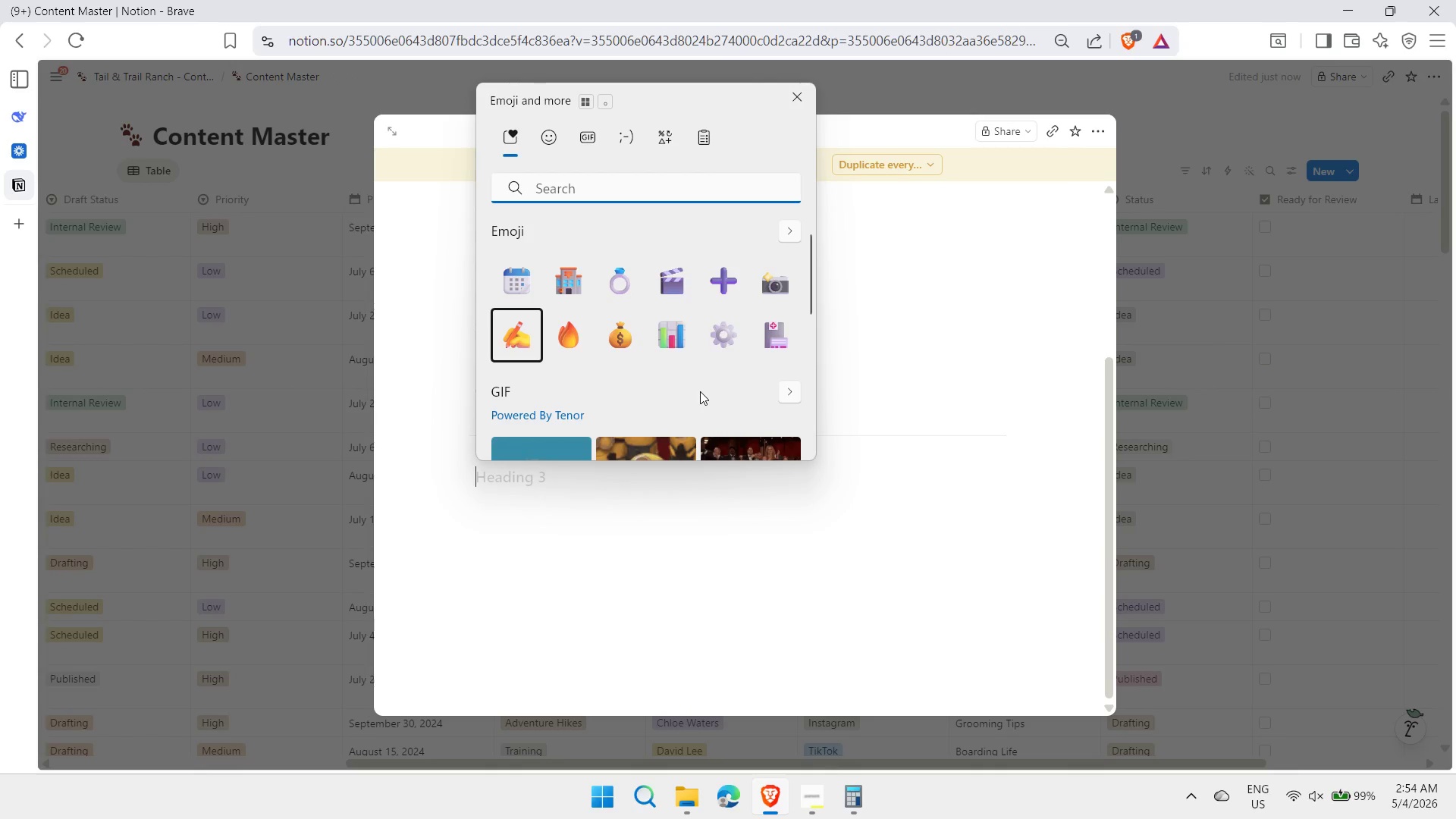 
key(Enter)
 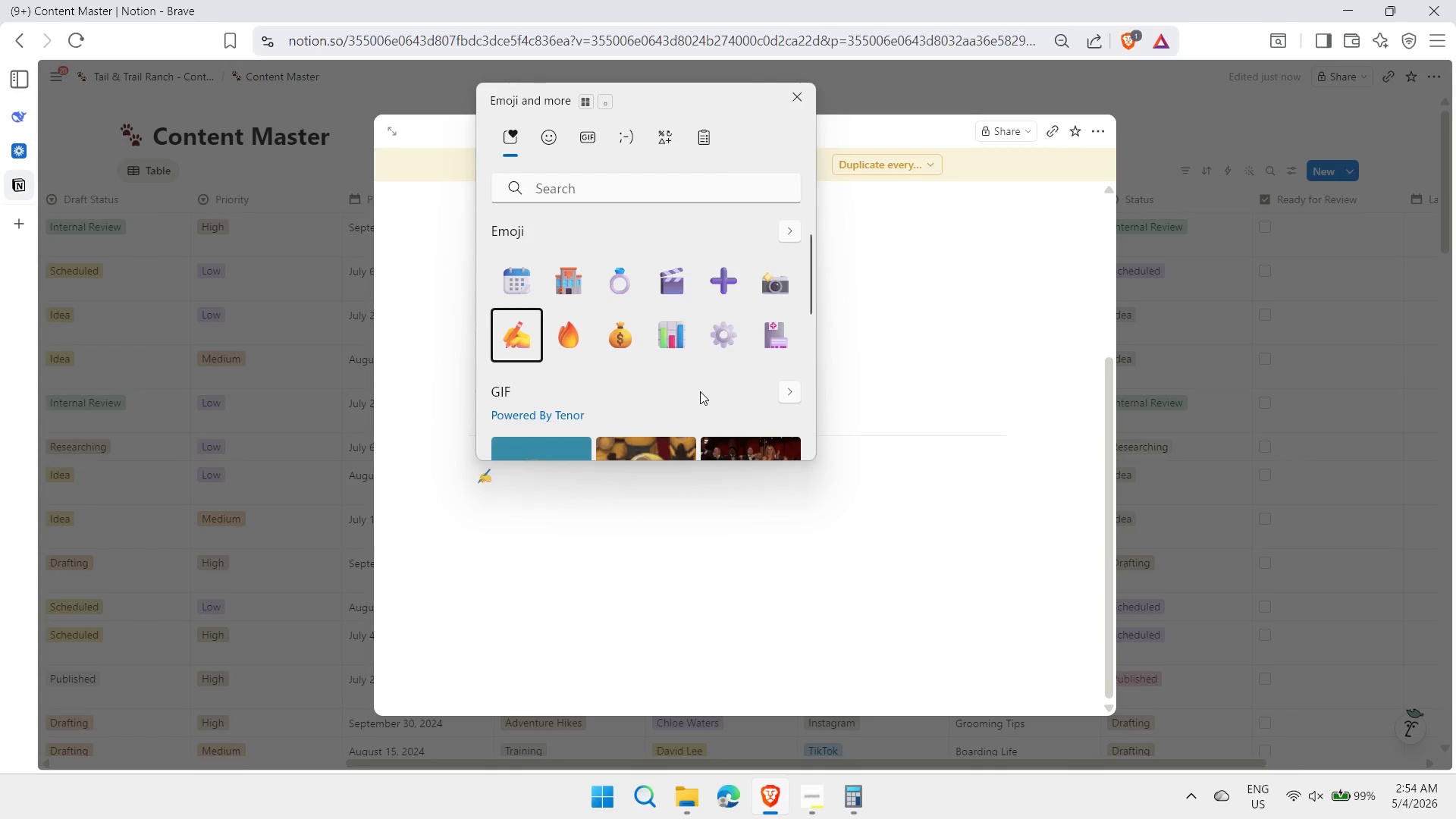 
key(Space)
 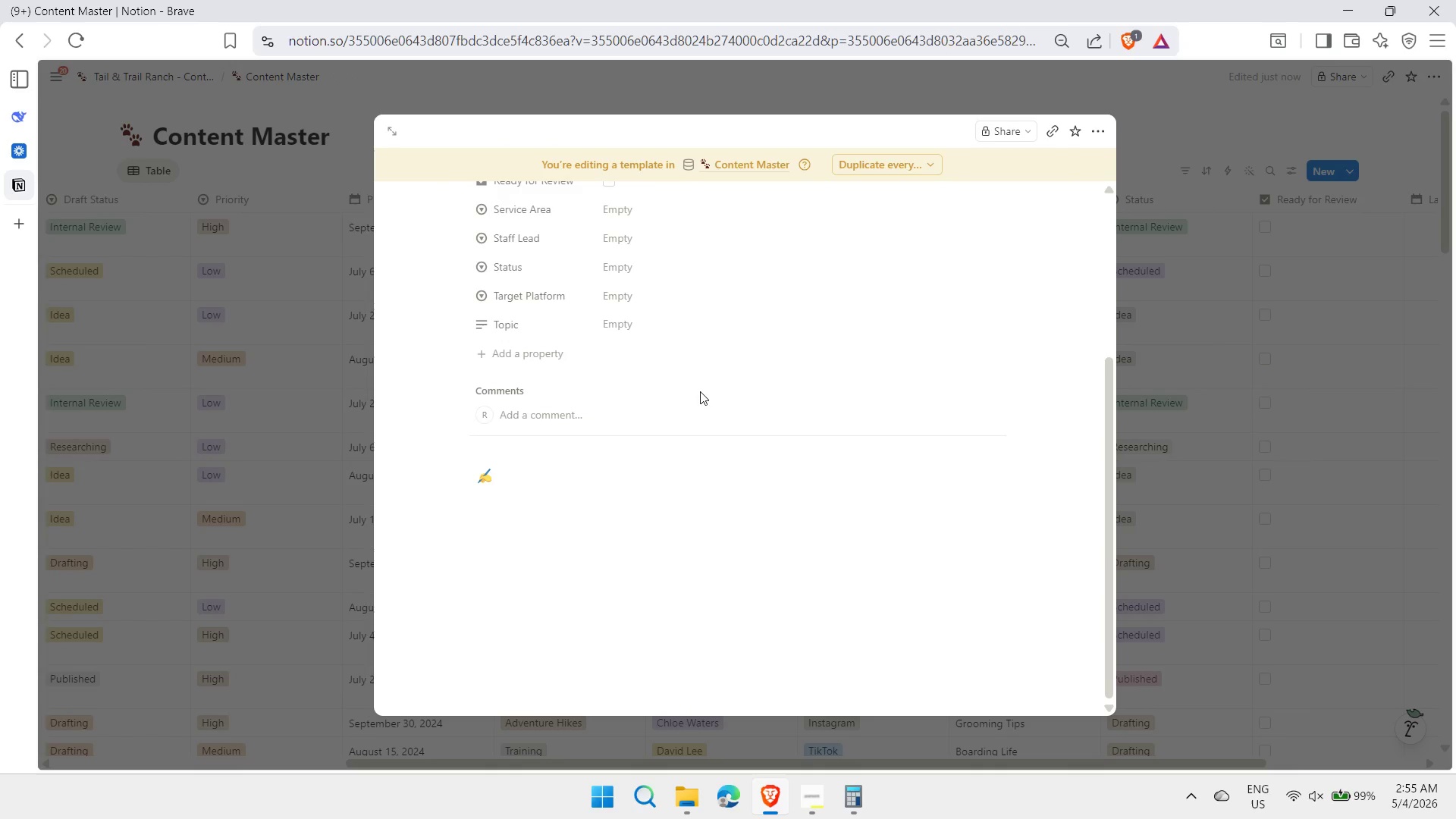 
key(Control+ControlLeft)
 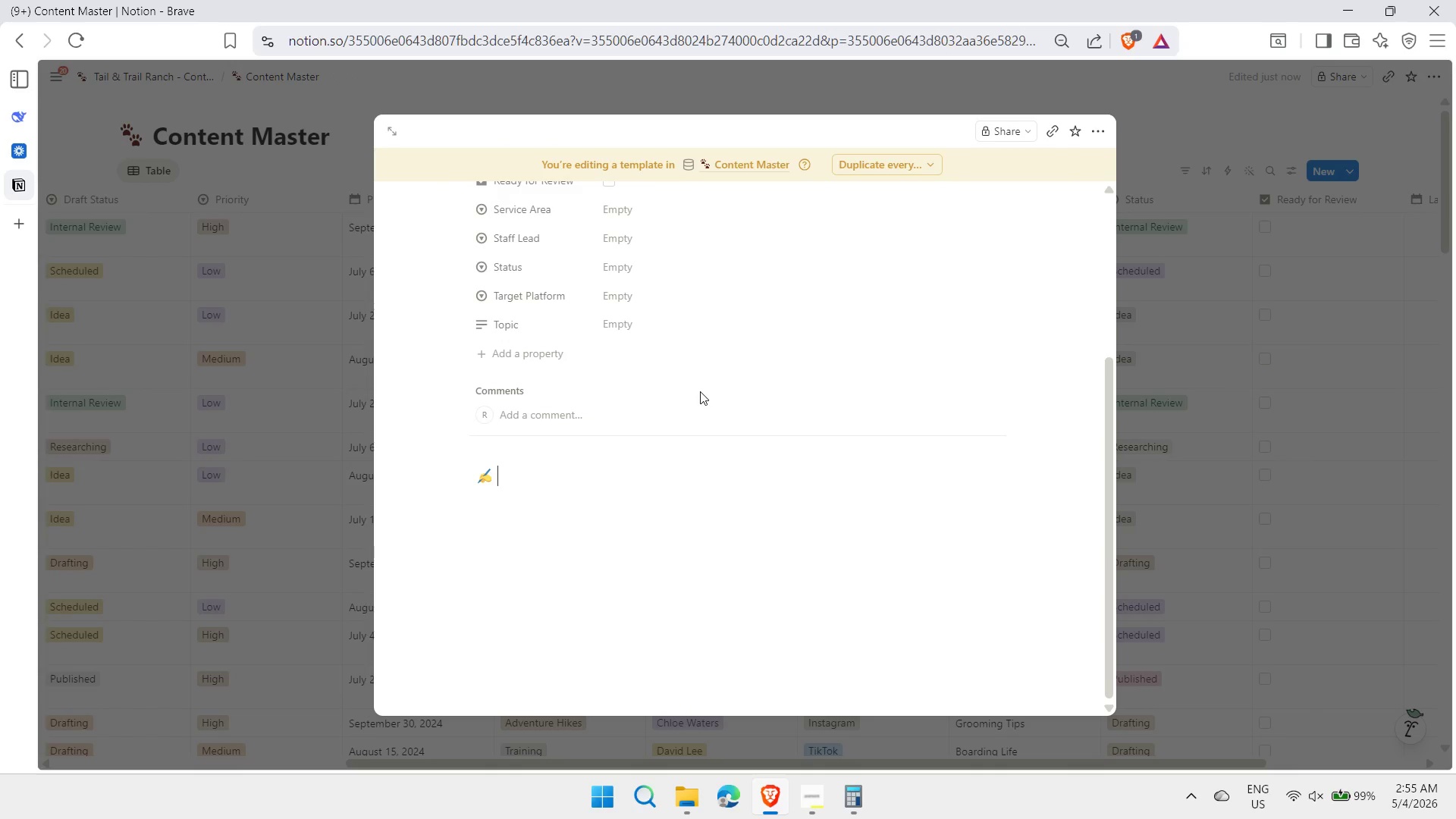 
key(Control+B)
 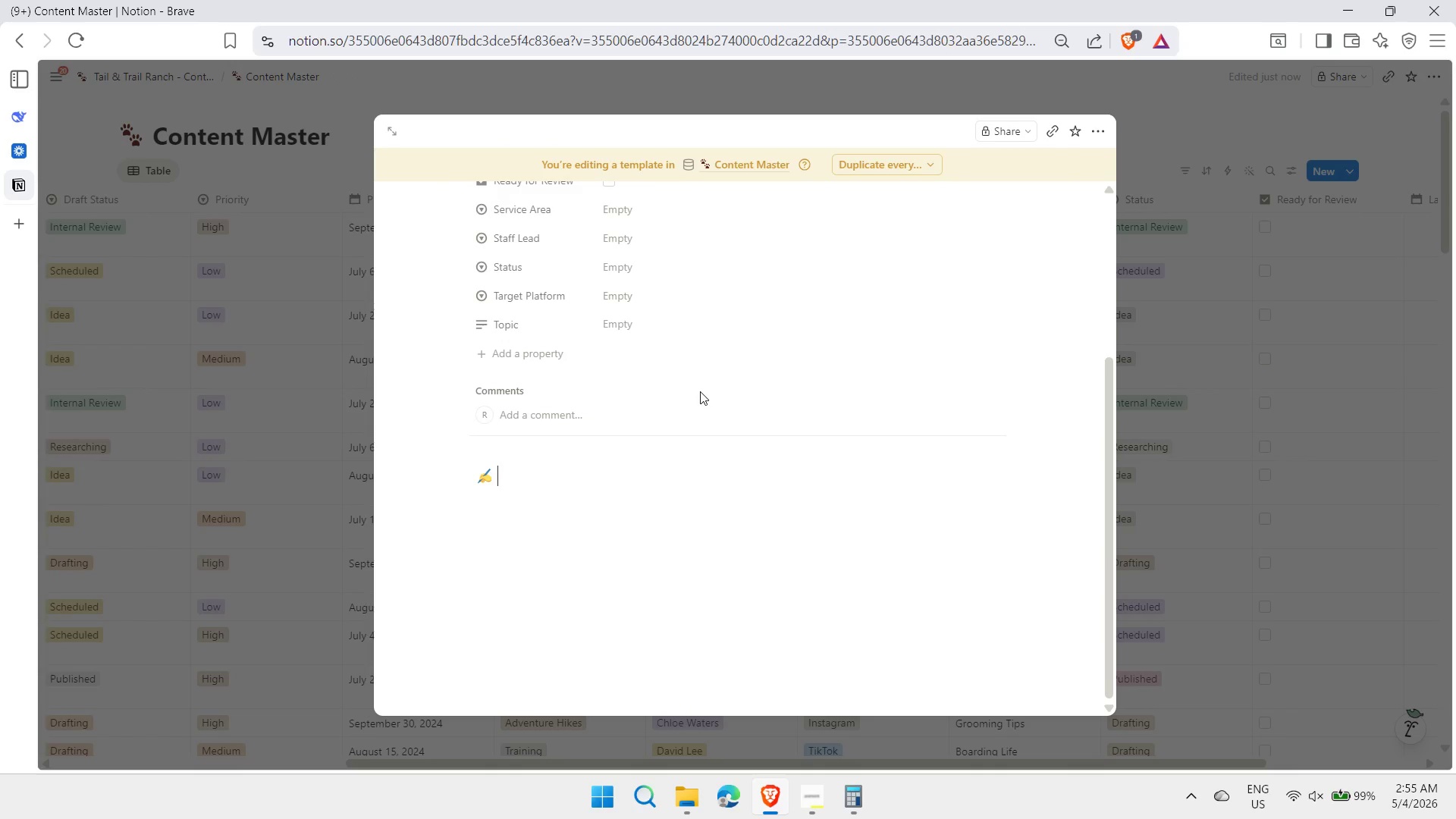 
type(Writing Checklist)
 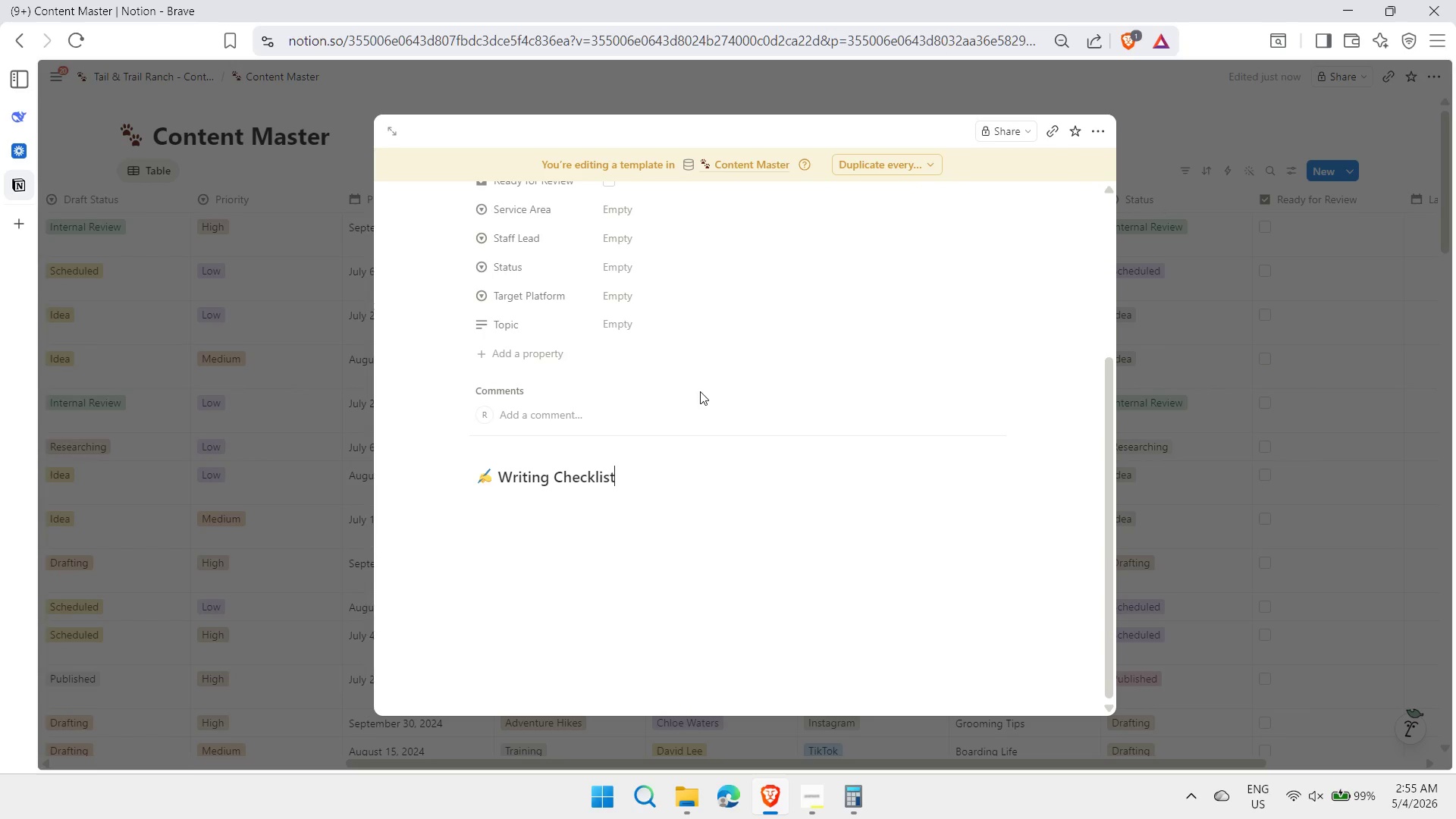 
key(Enter)
 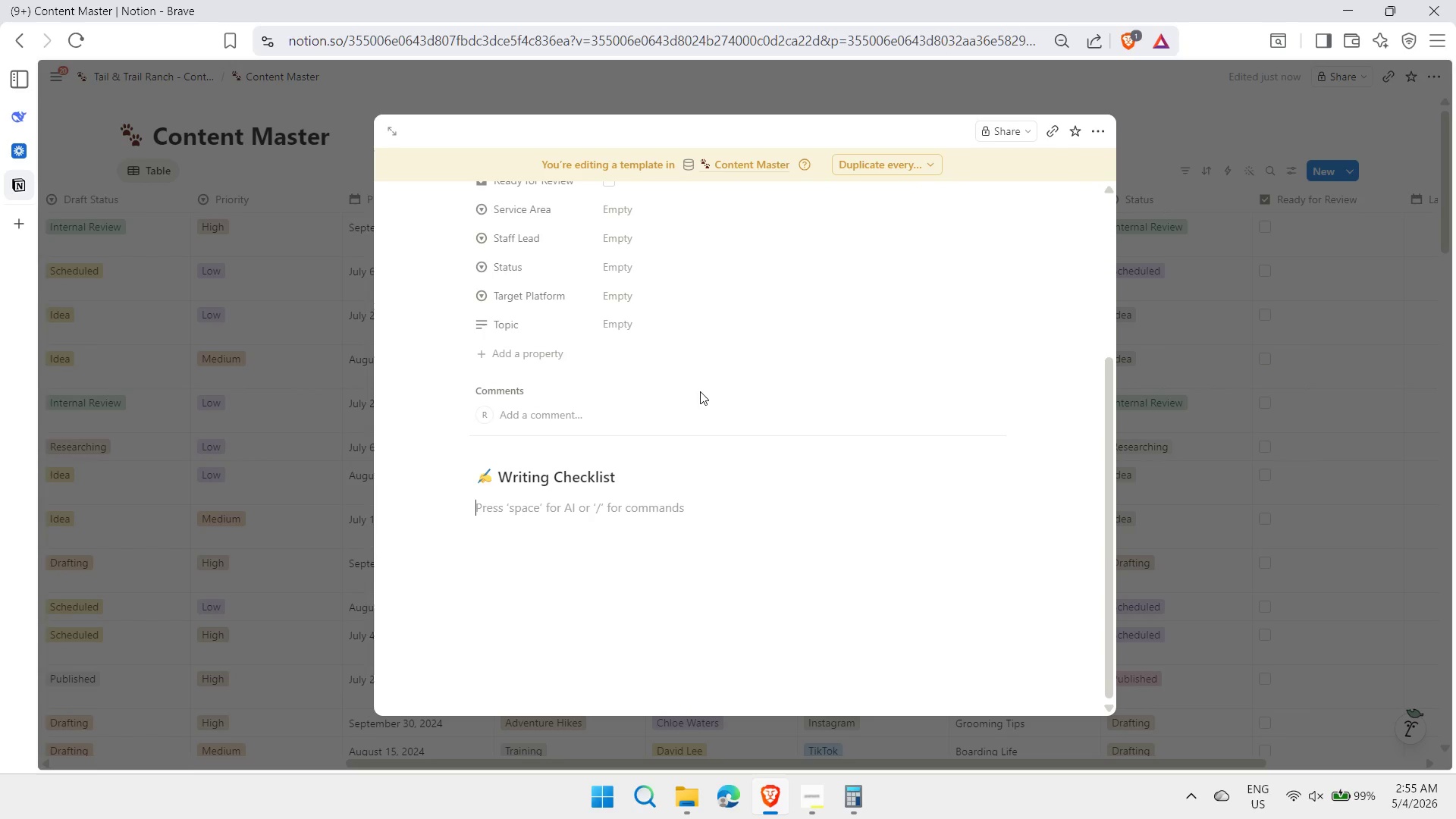 
type(/to)
 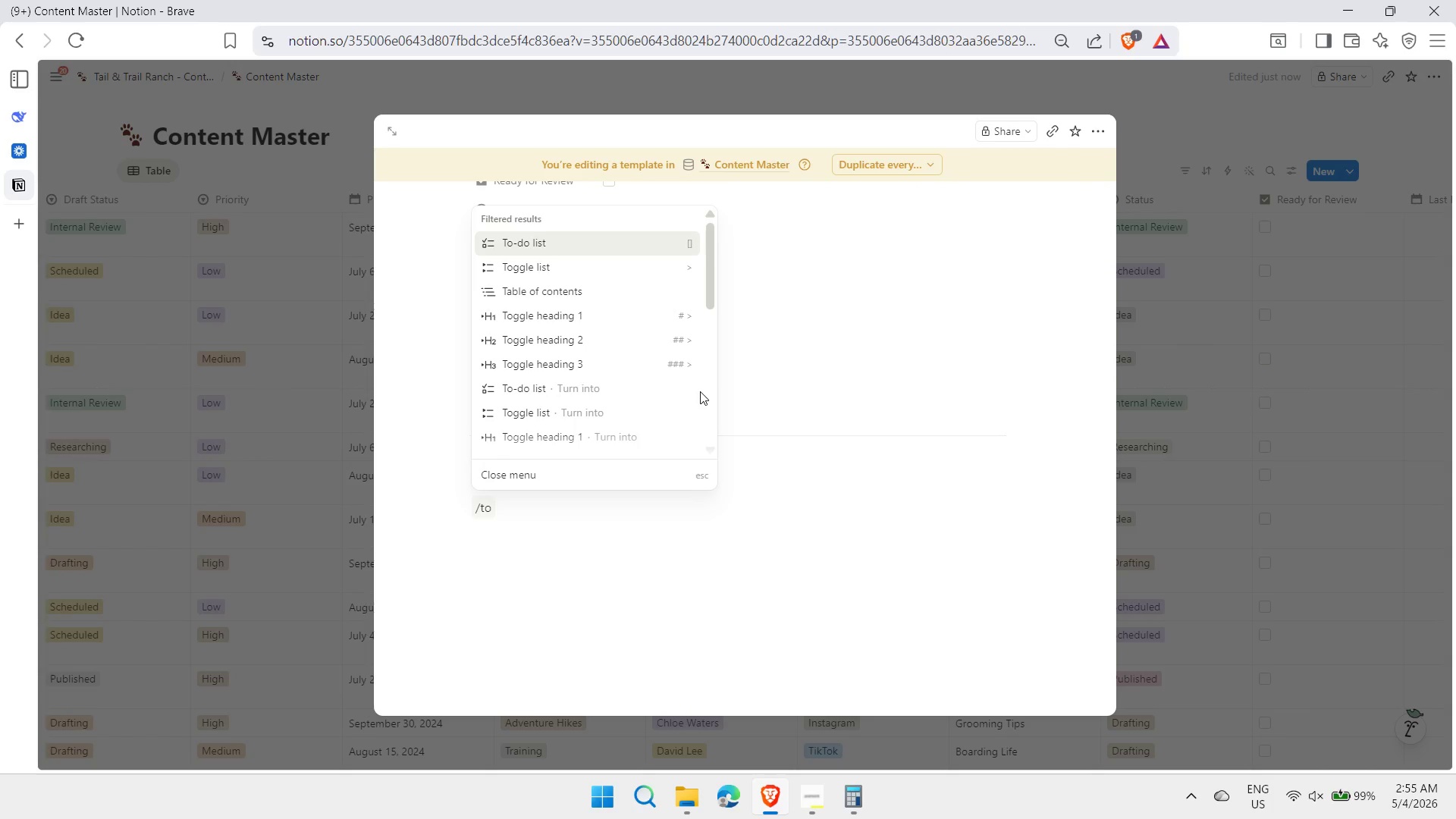 
key(Enter)
 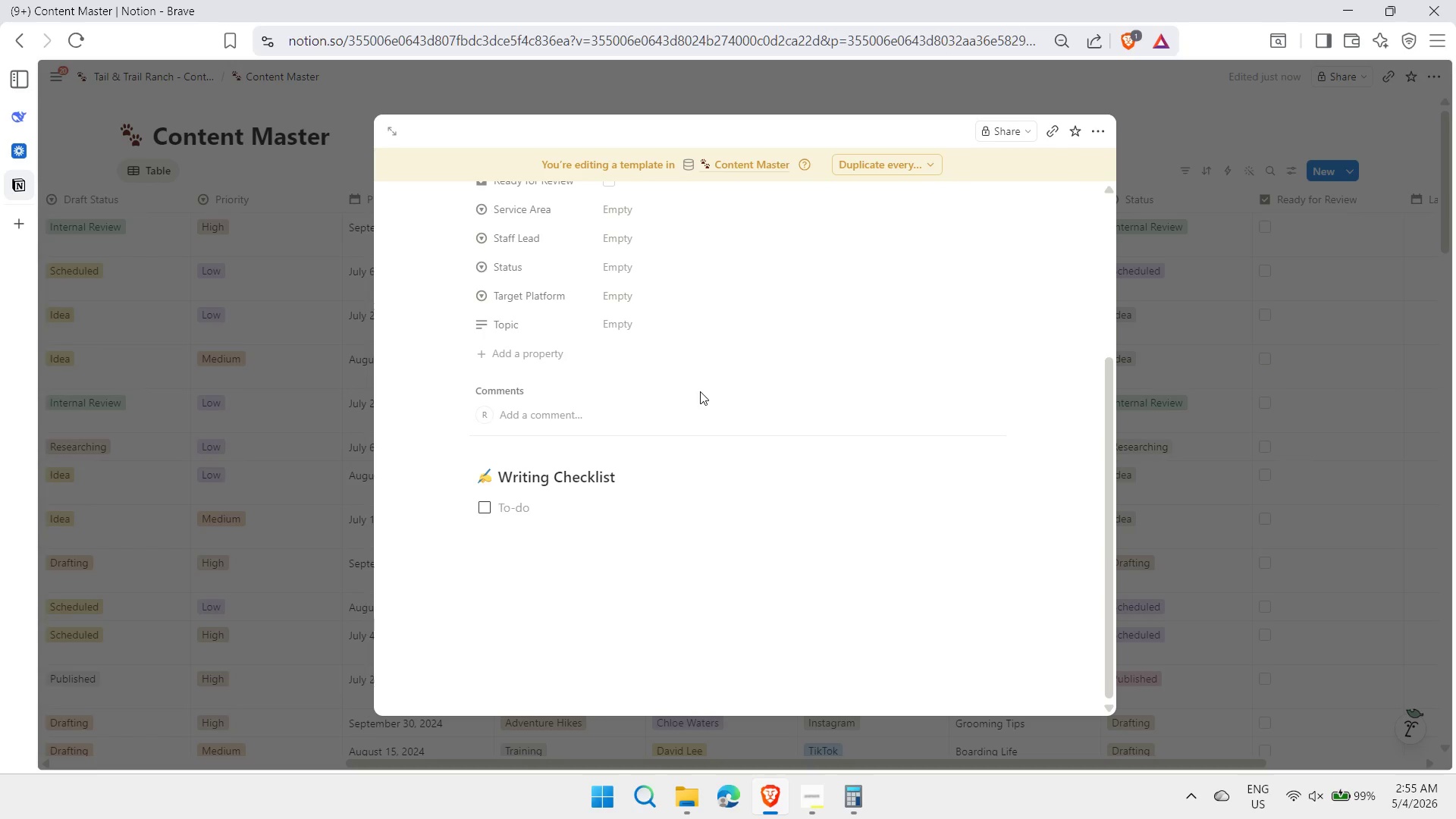 
type(Research keywords (3+))
 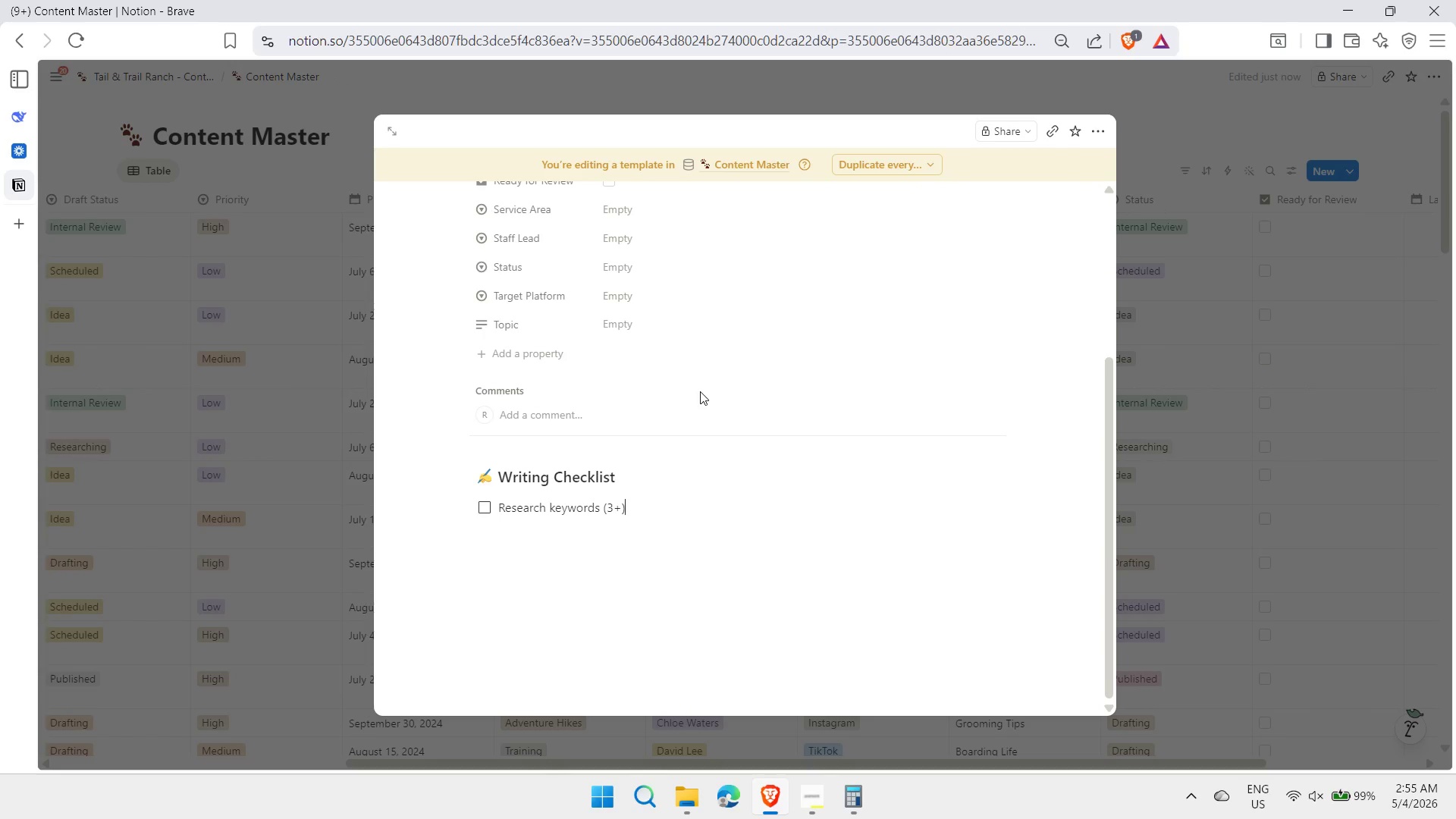 
key(Enter)
 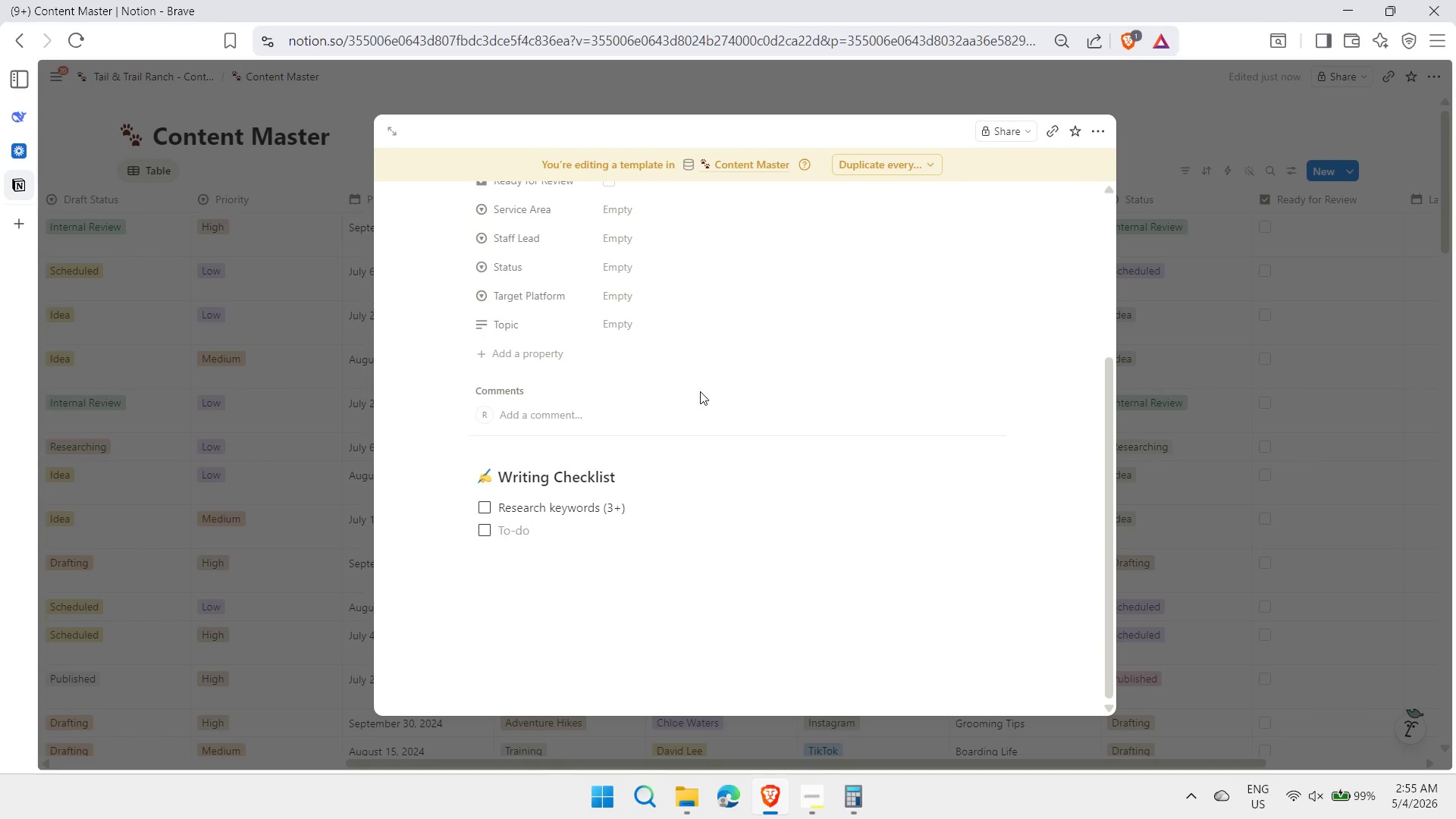 
type(Draft into)
key(Backspace)
type(ro (book))
 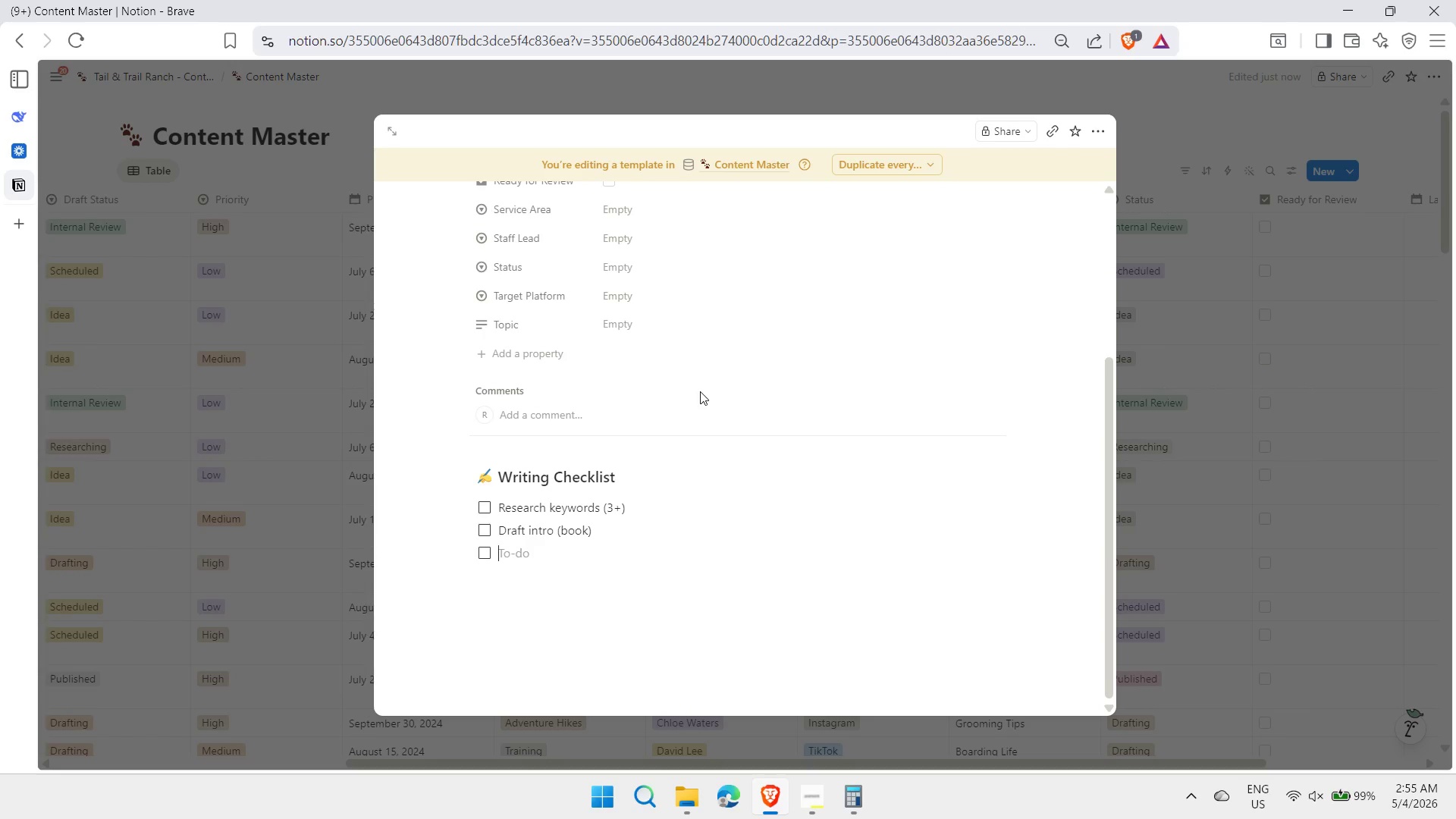 
 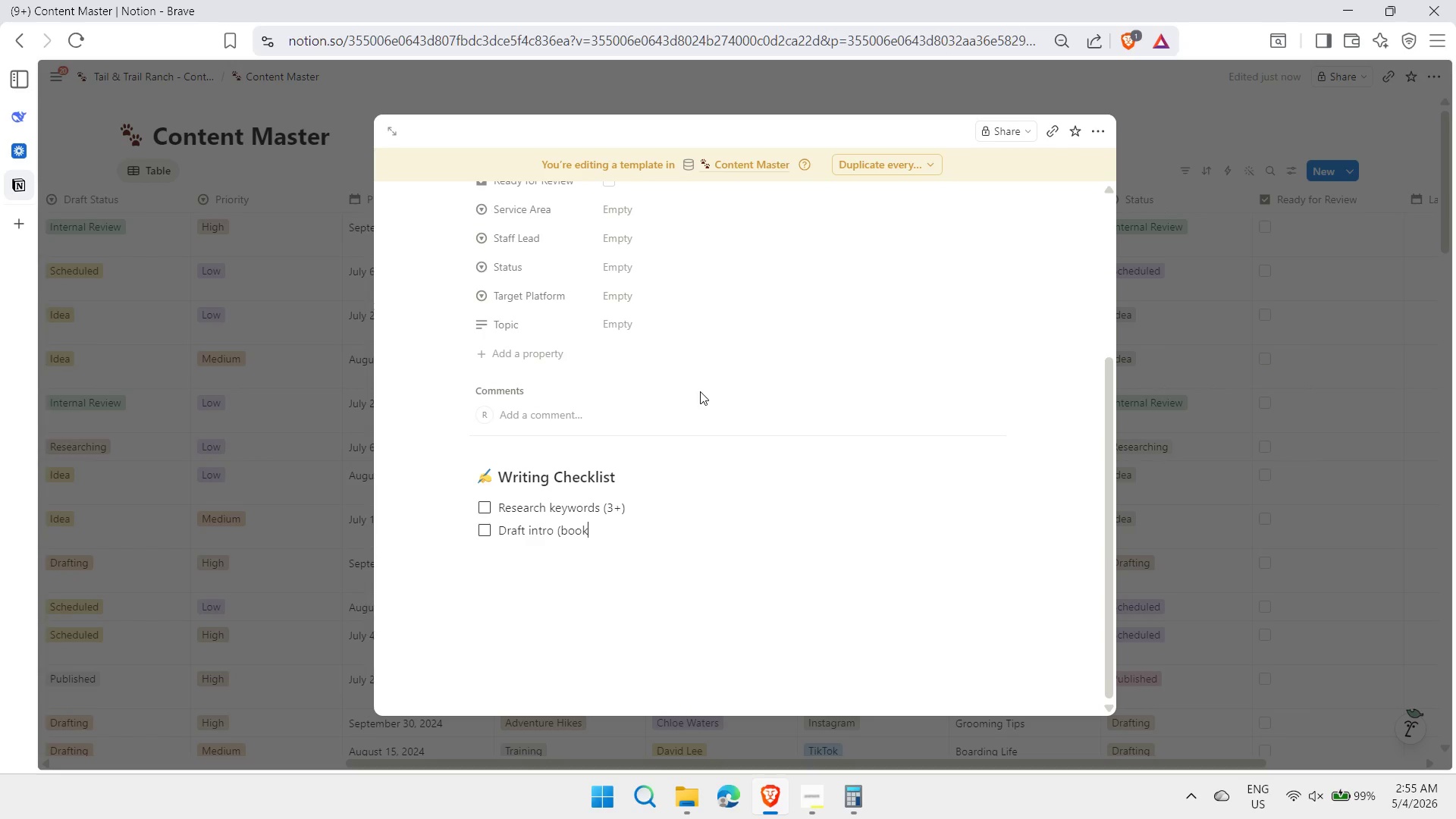 
key(Enter)
 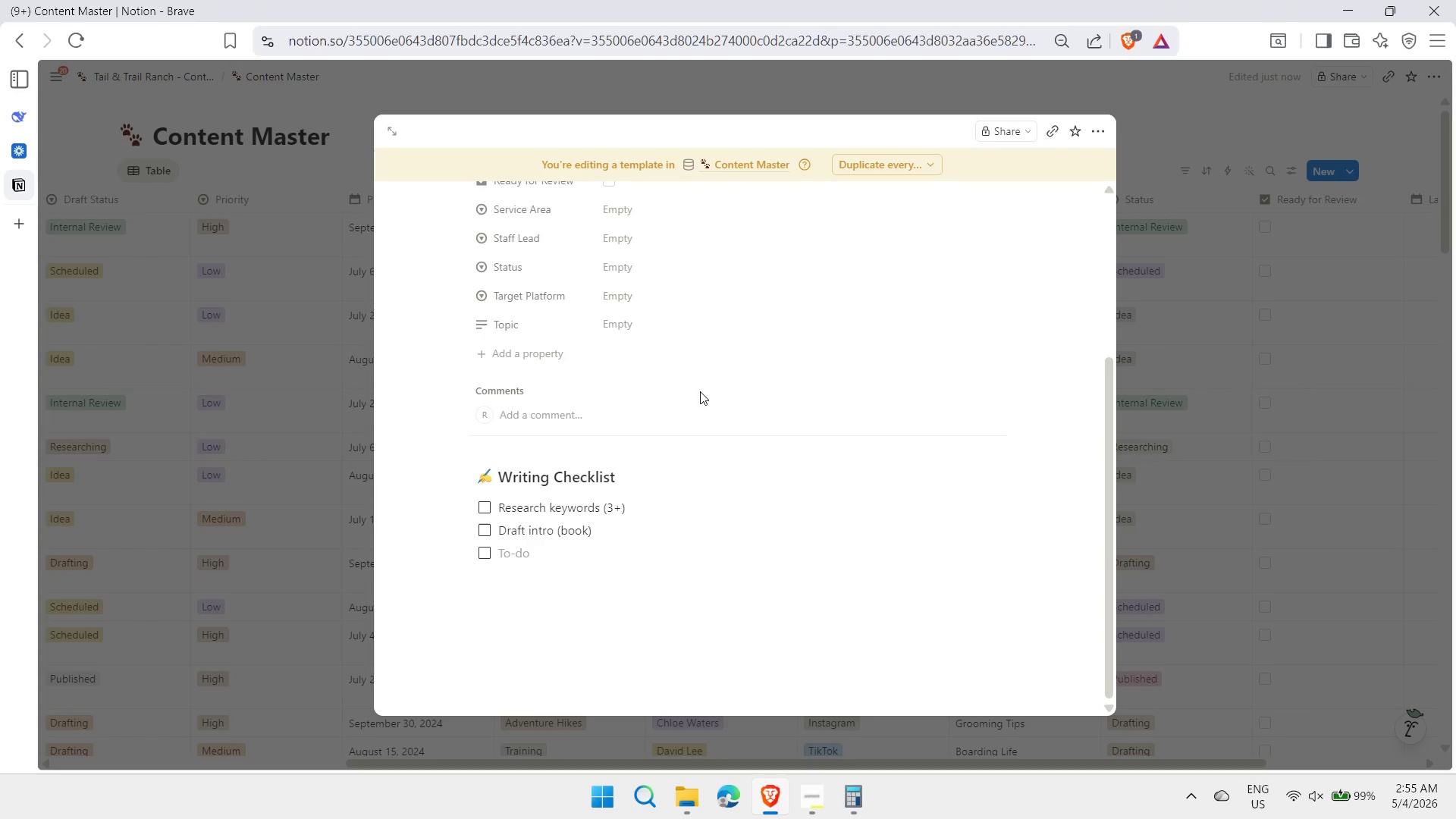 
type(Write body (500+ words))
 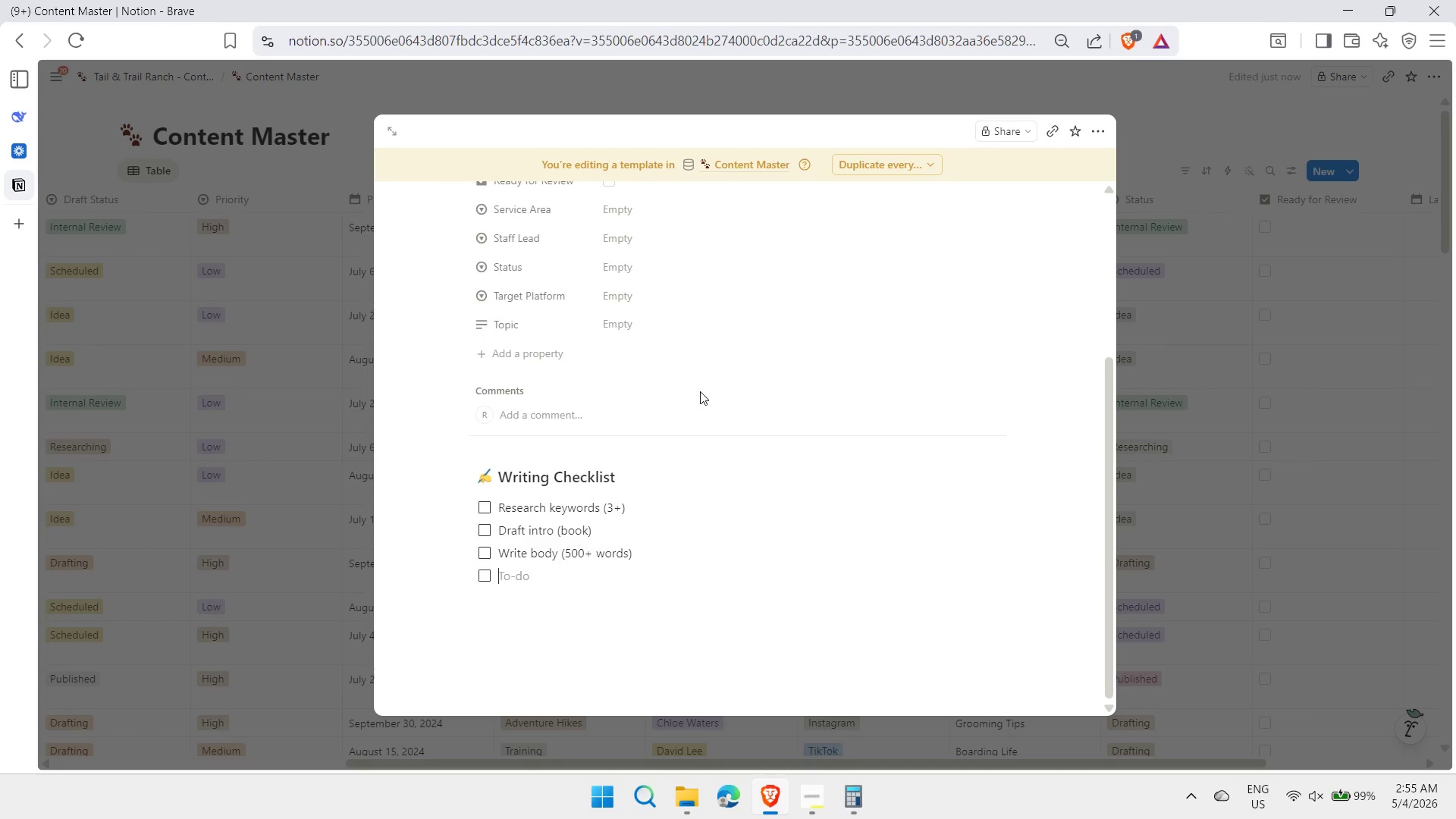 
 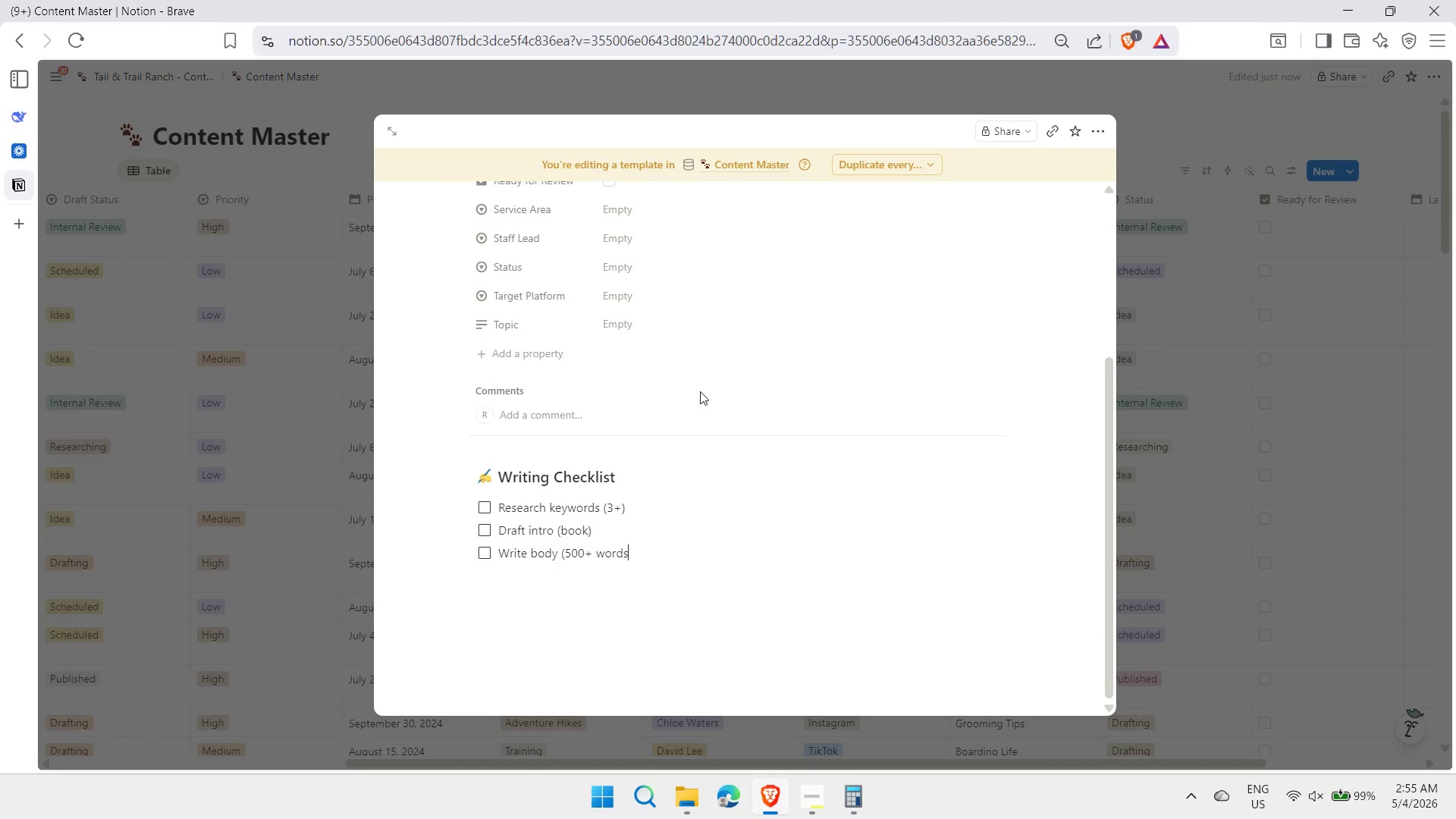 
key(Enter)
 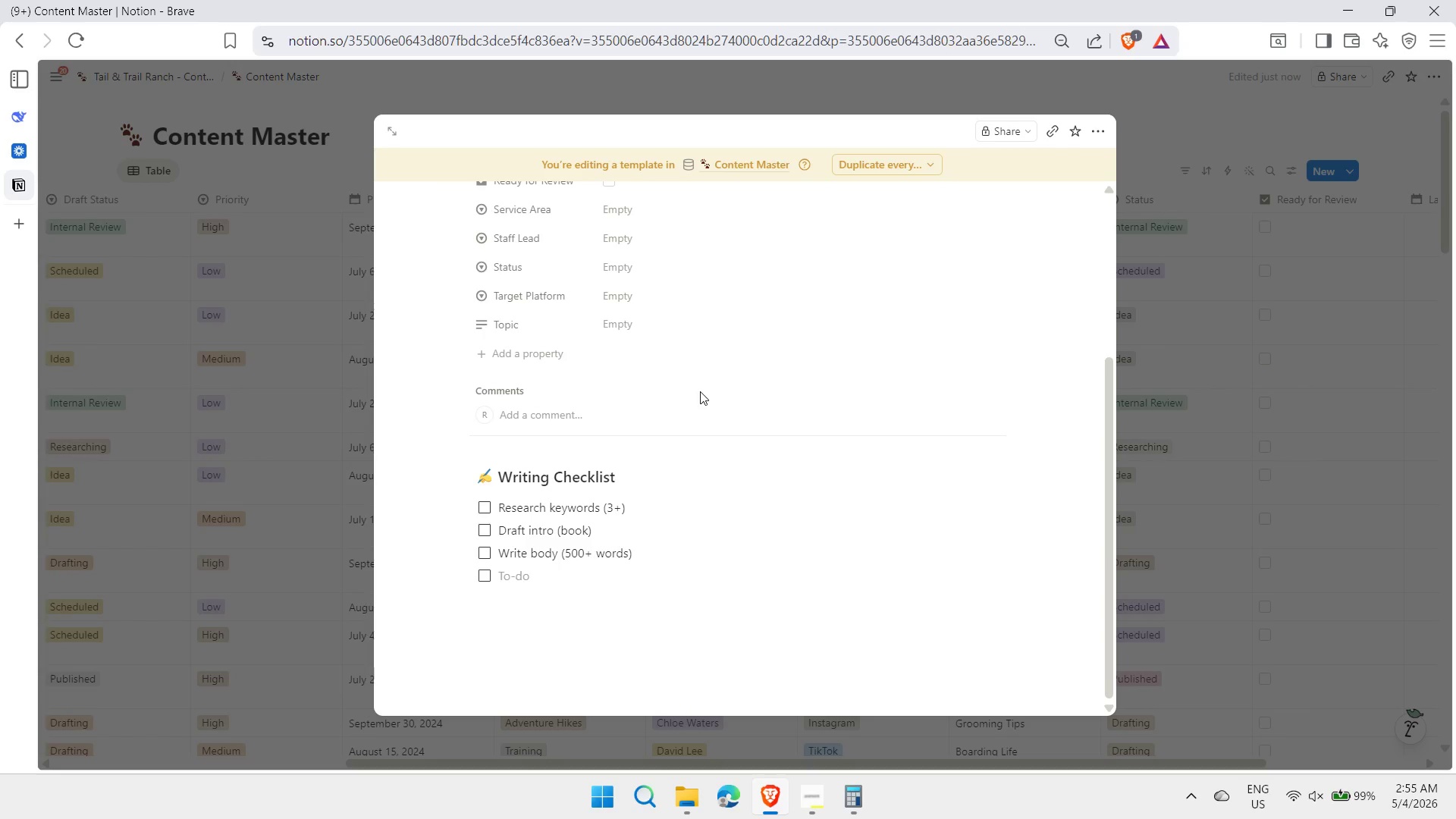 
type(Add internal links y)
key(Backspace)
type(to other posts)
 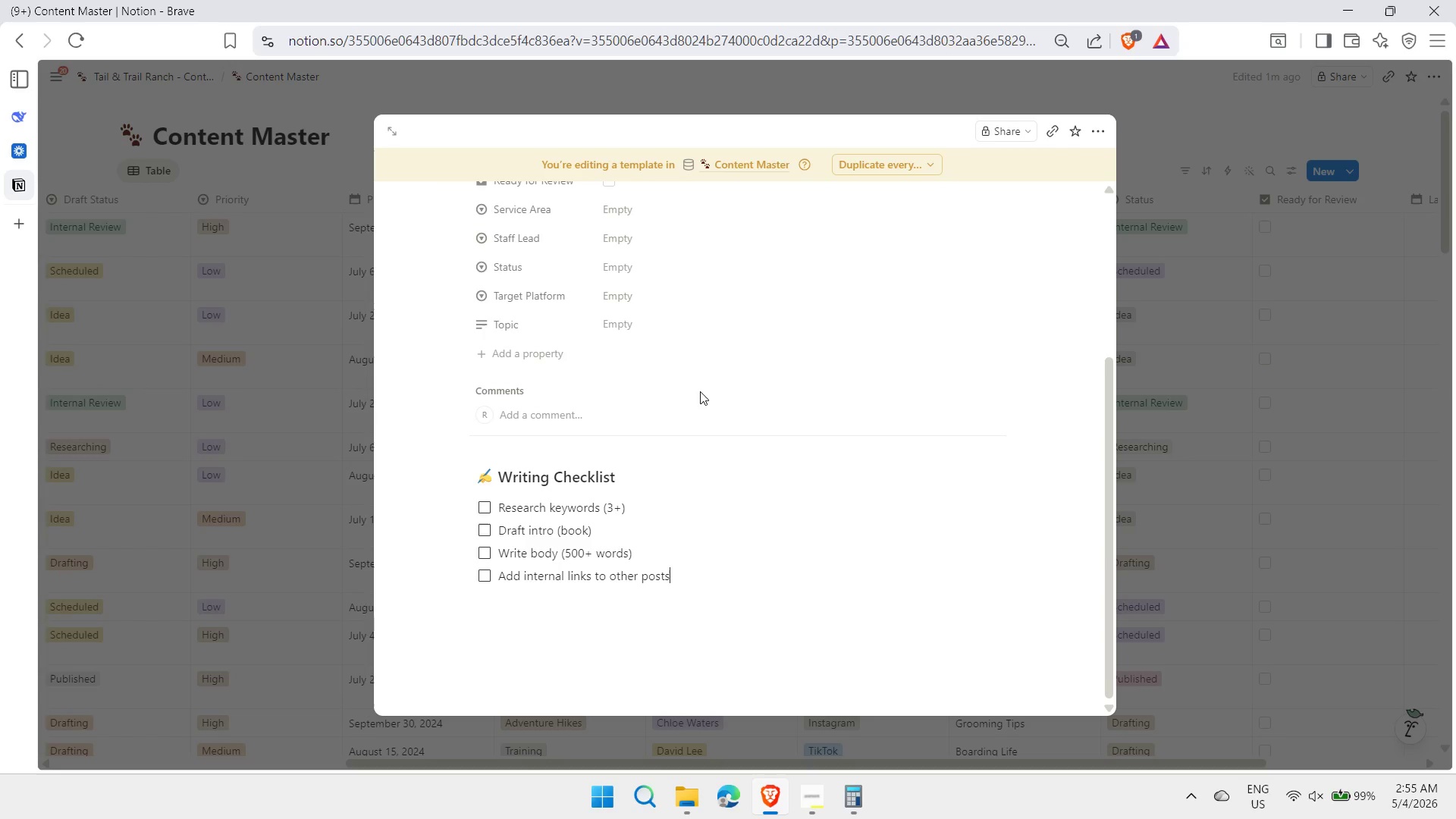 
key(Enter)
 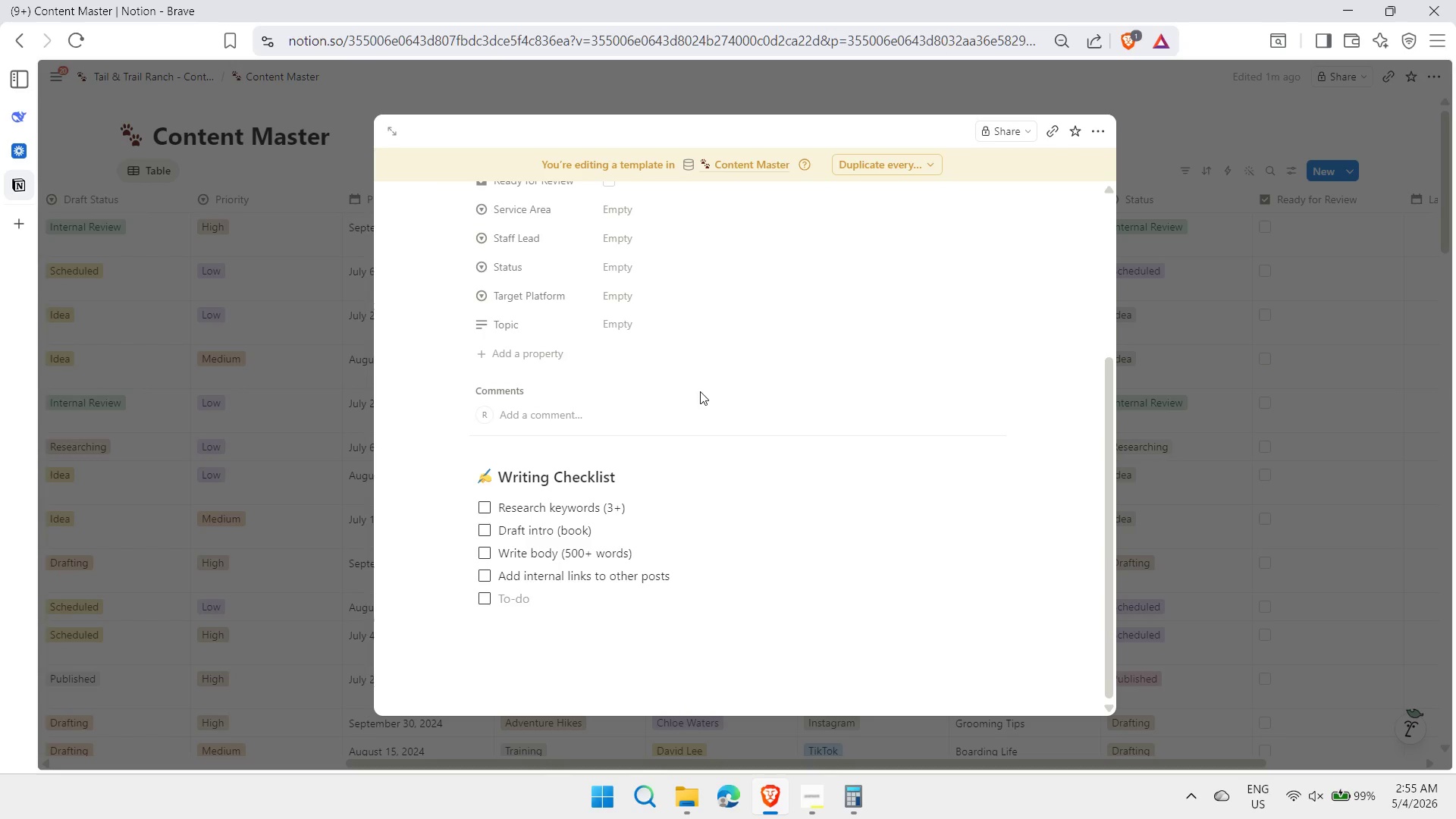 
type(Select featured image)
 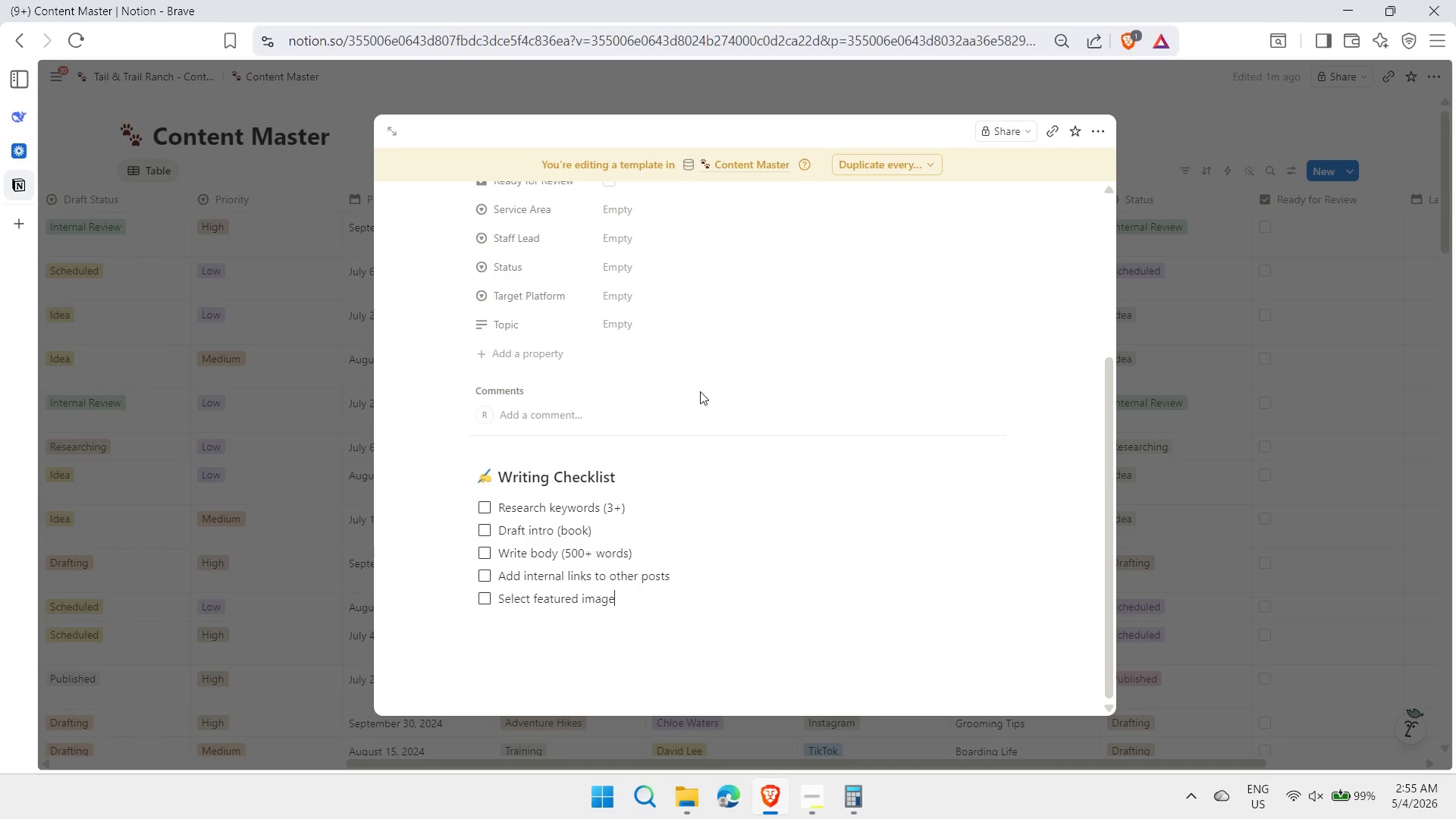 
key(Enter)
 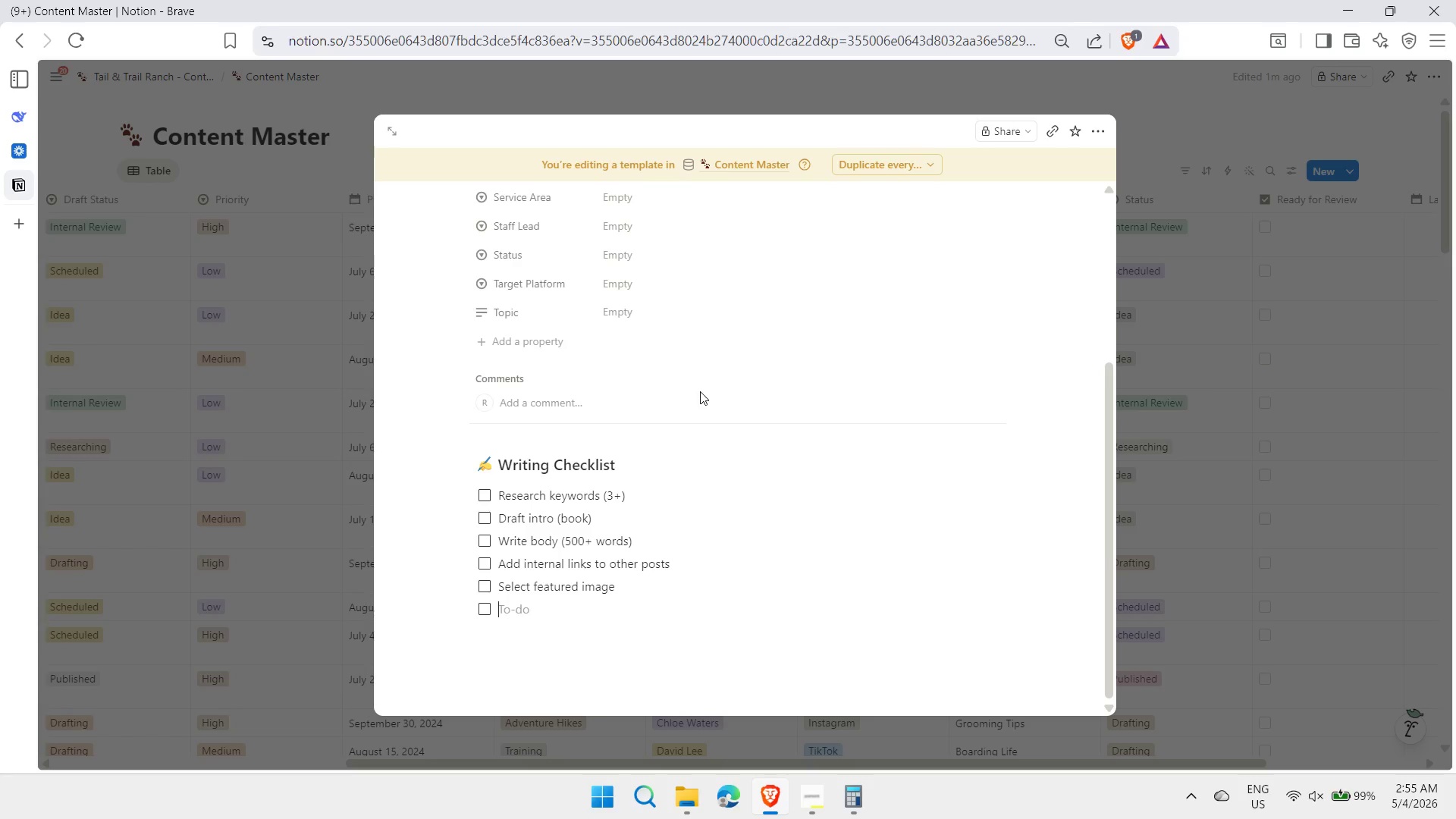 
type(SEO title & meta description)
 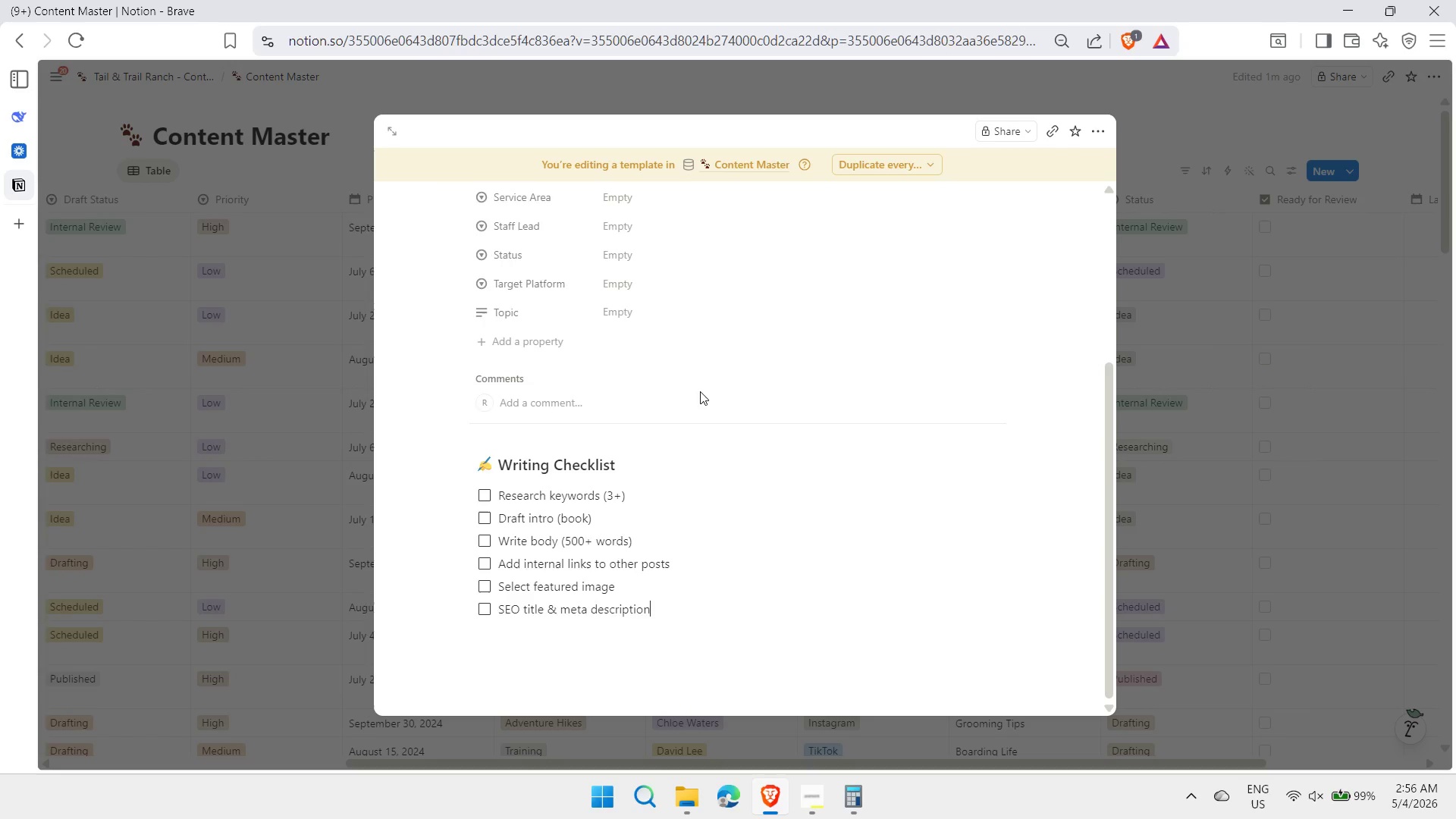 
key(Enter)
 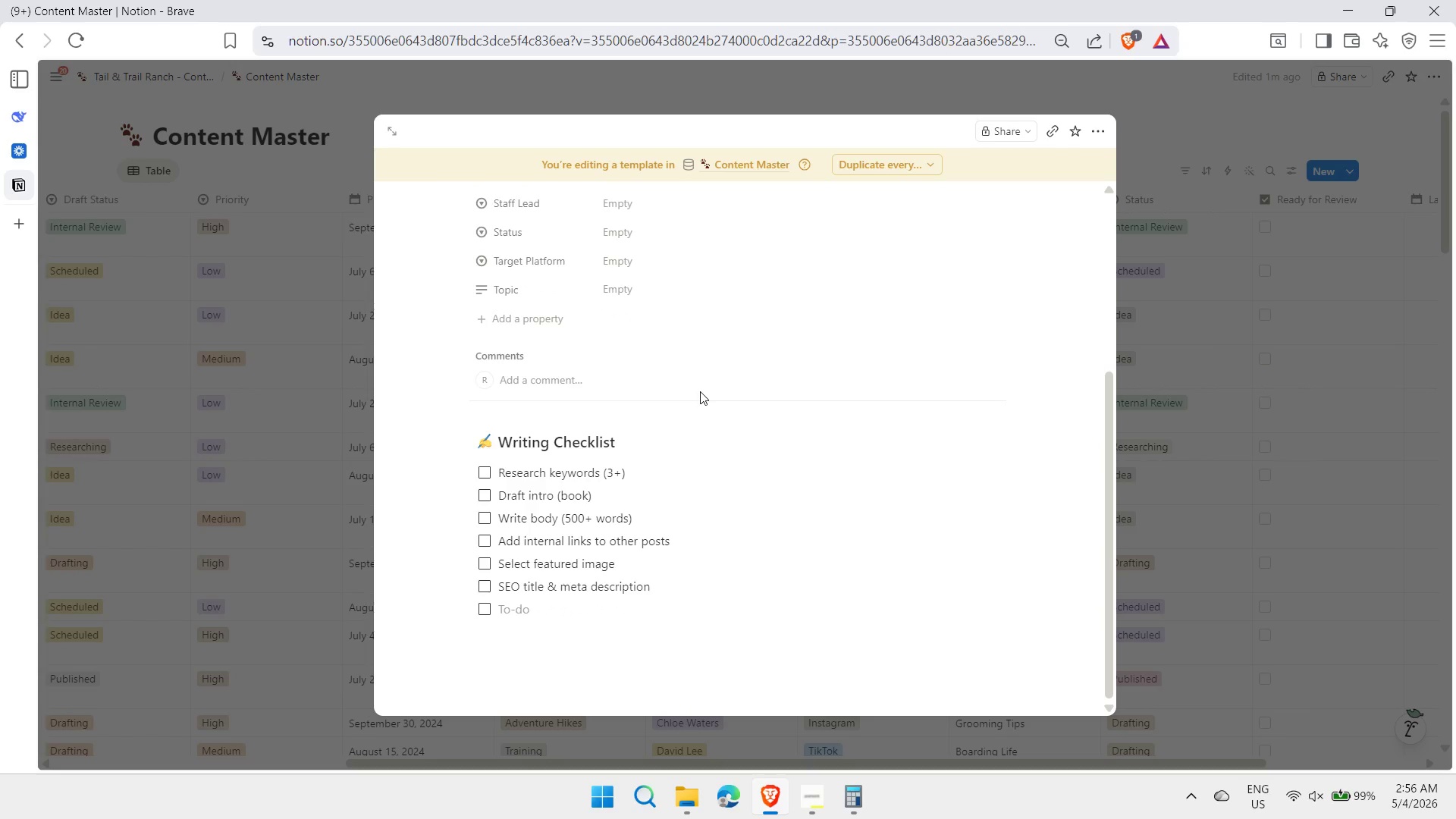 
type(Call to action (newsla)
key(Backspace)
type(etter signup))
 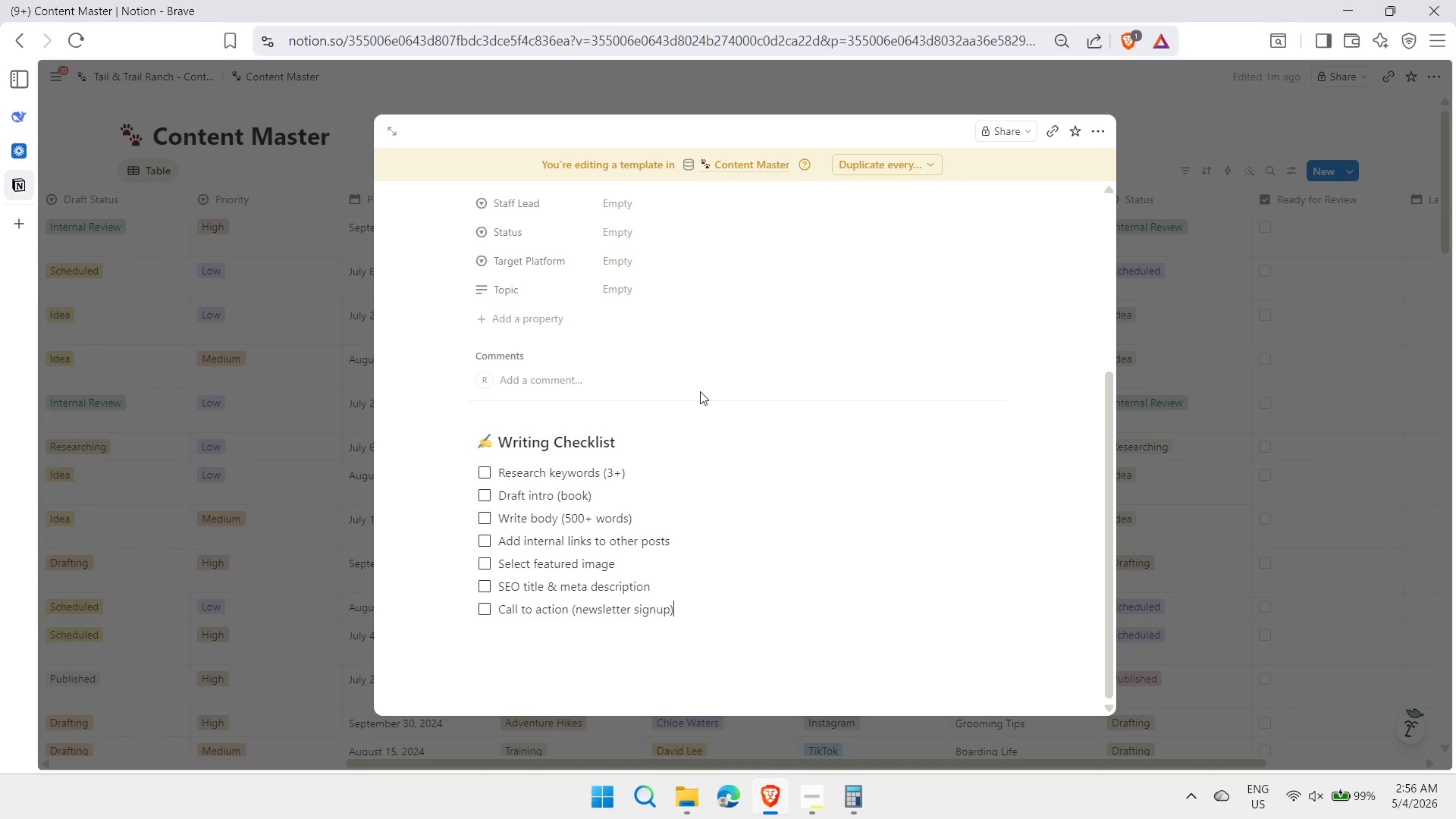 
wait(104.95)
 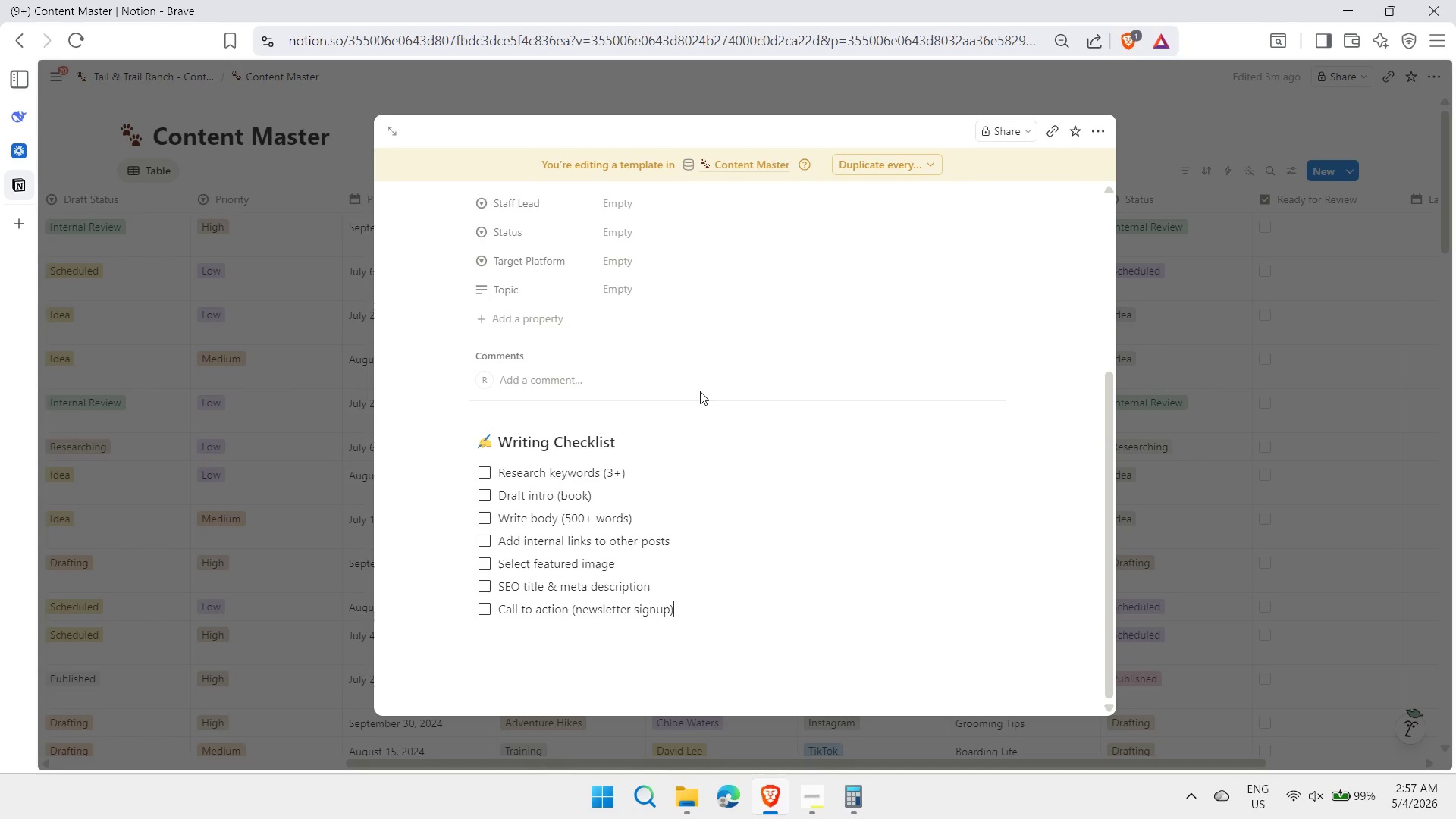 
scroll: coordinate [668, 530], scroll_direction: up, amount: 4.0
 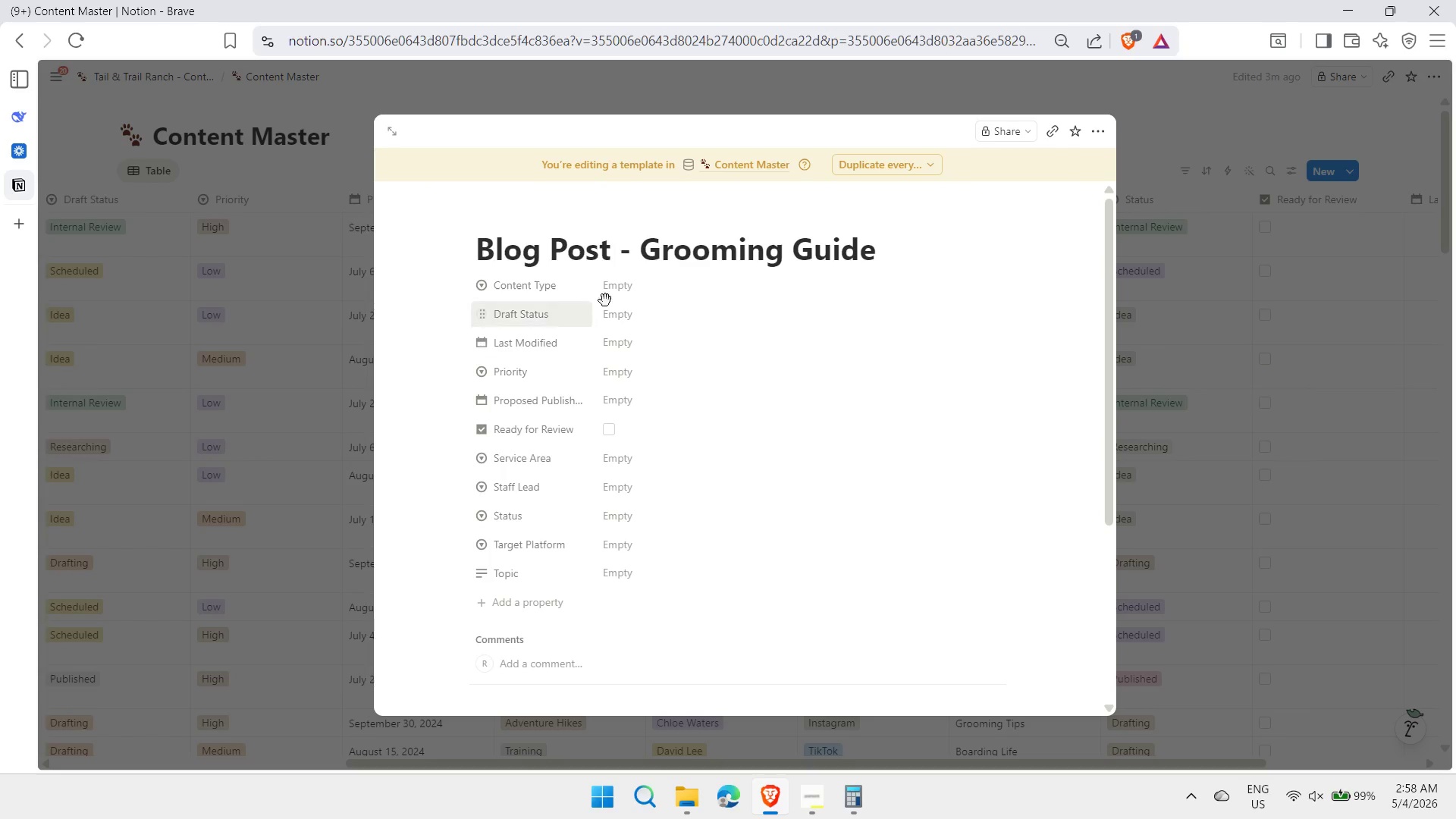 
left_click([621, 287])
 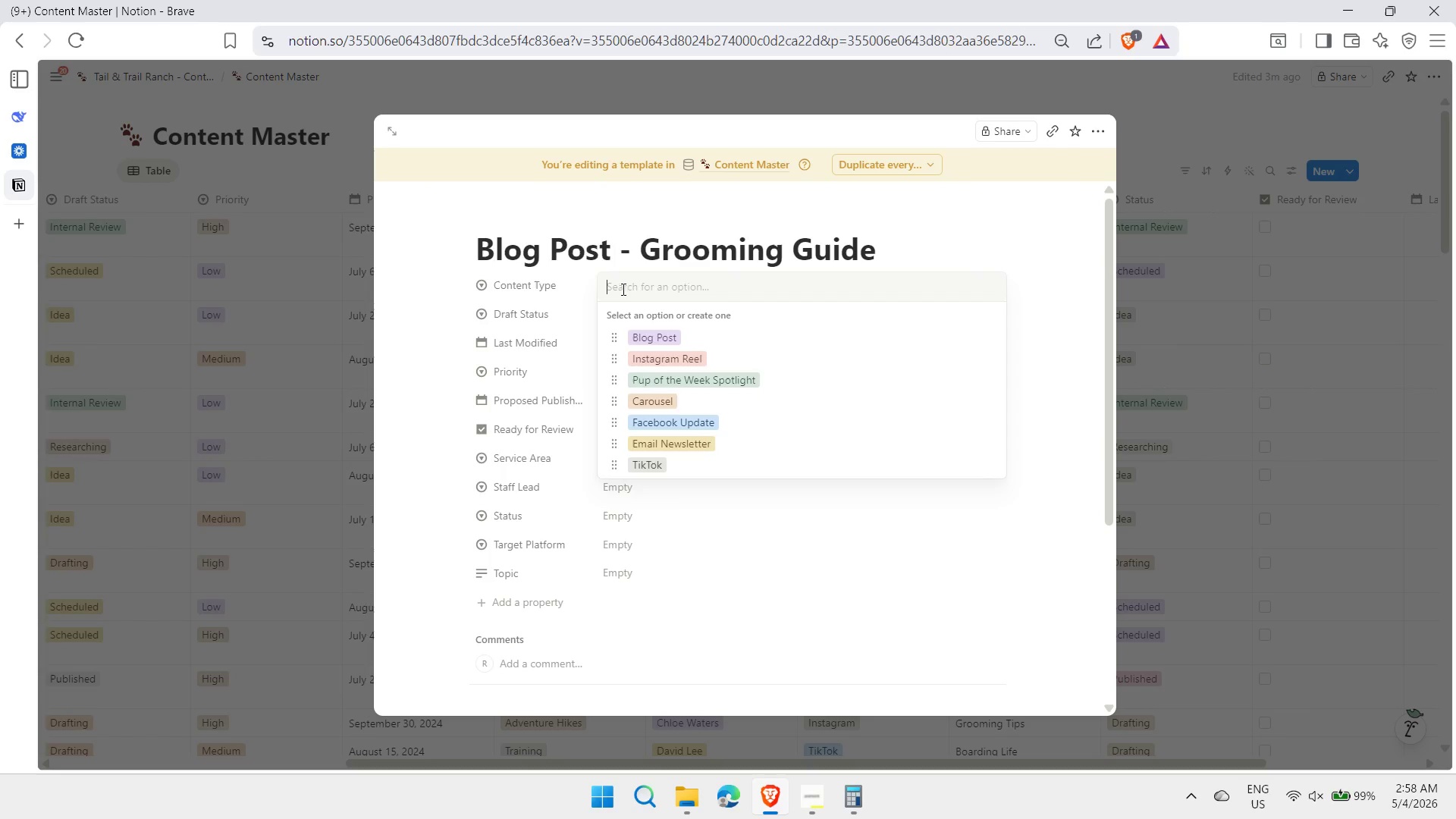 
left_click([667, 334])
 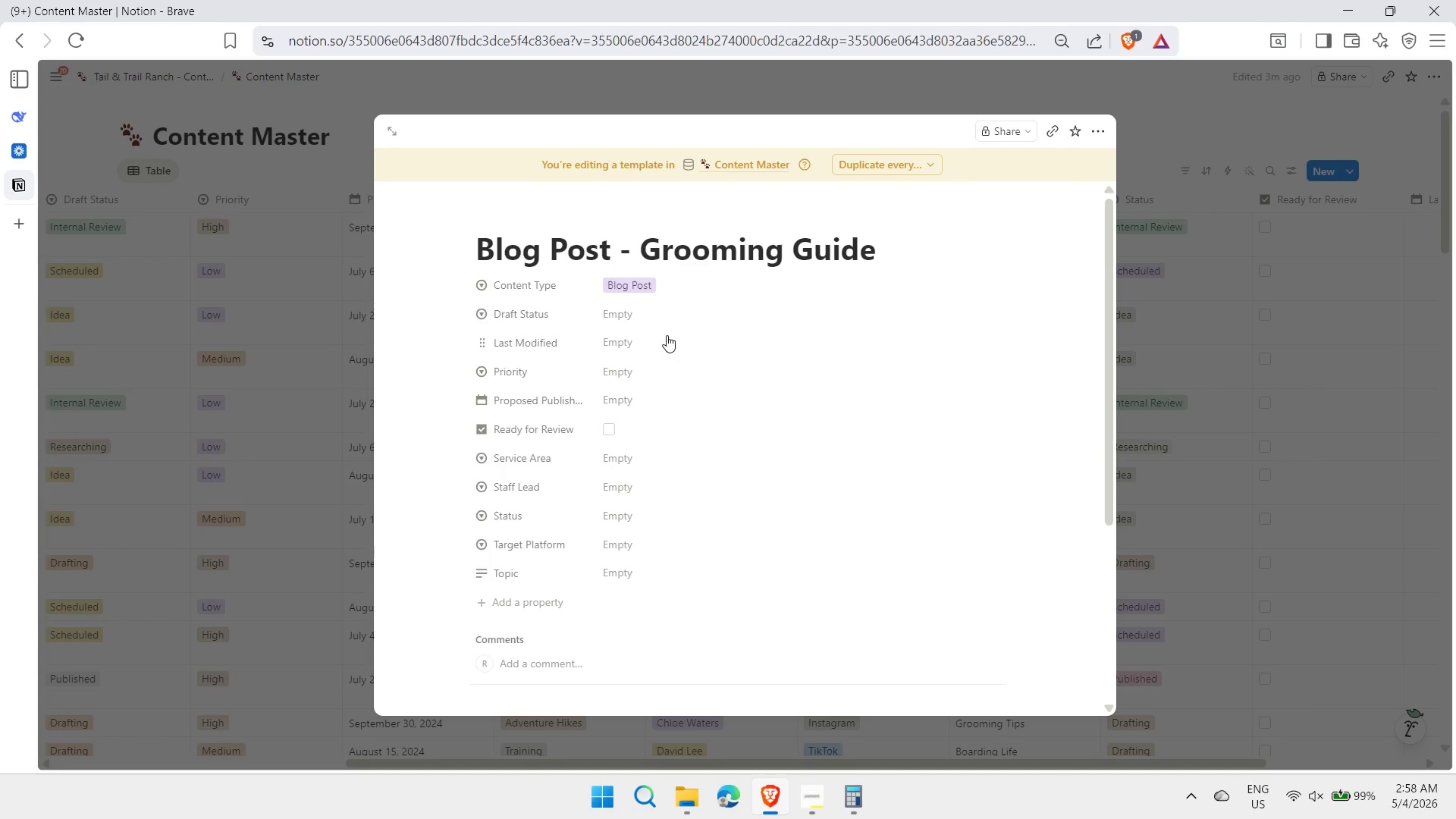 
wait(5.48)
 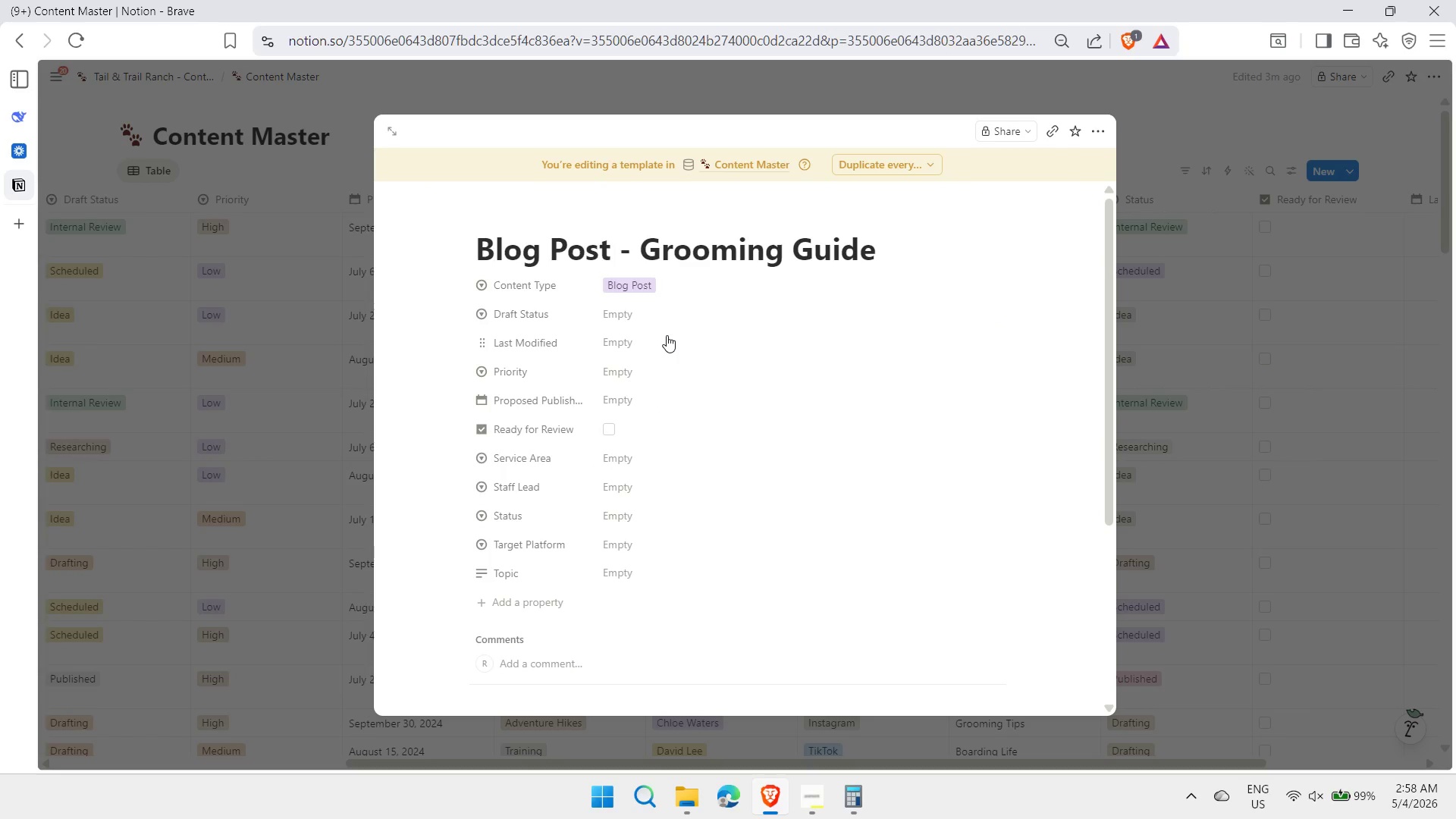 
left_click([639, 317])
 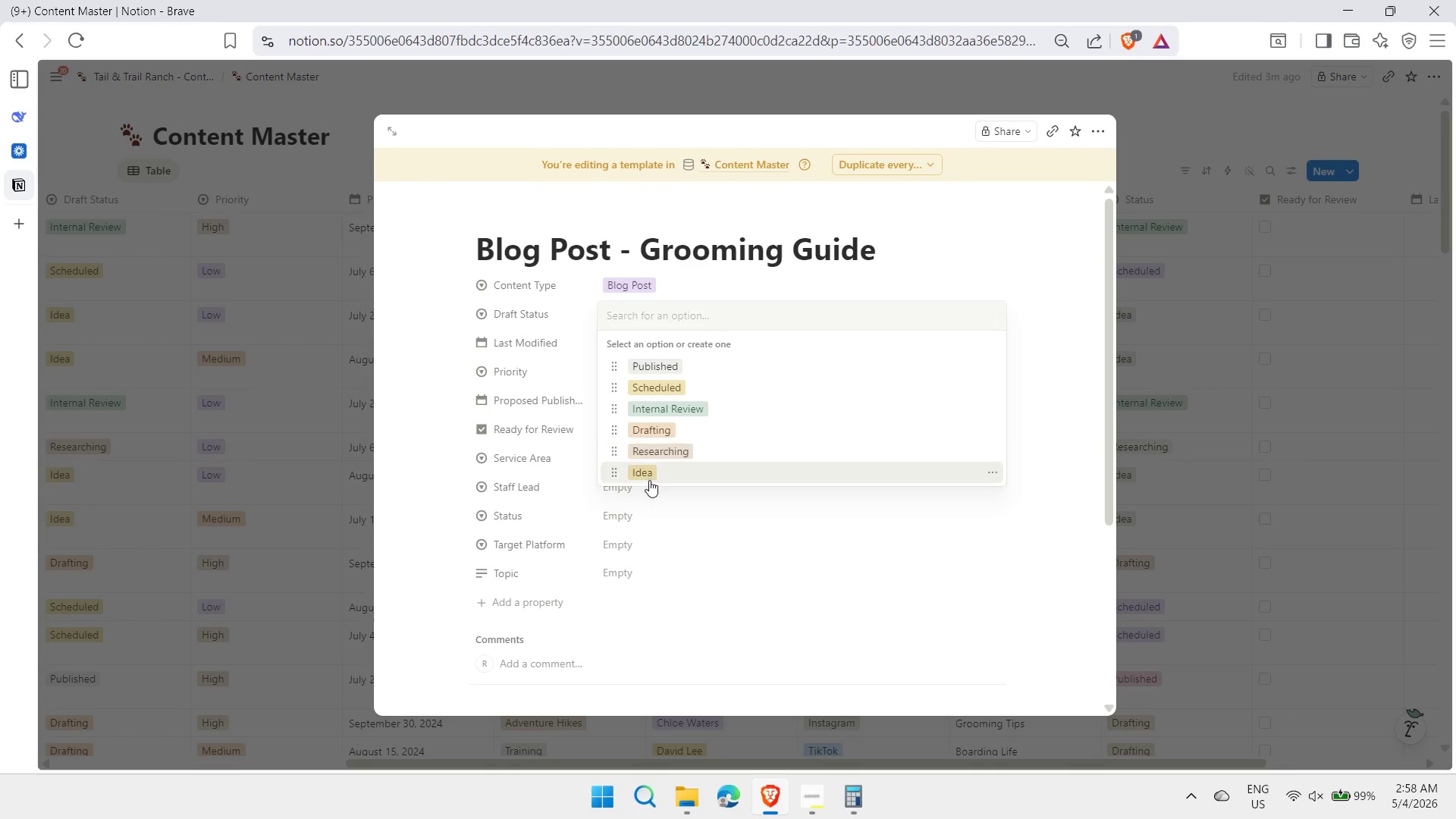 
left_click([649, 478])
 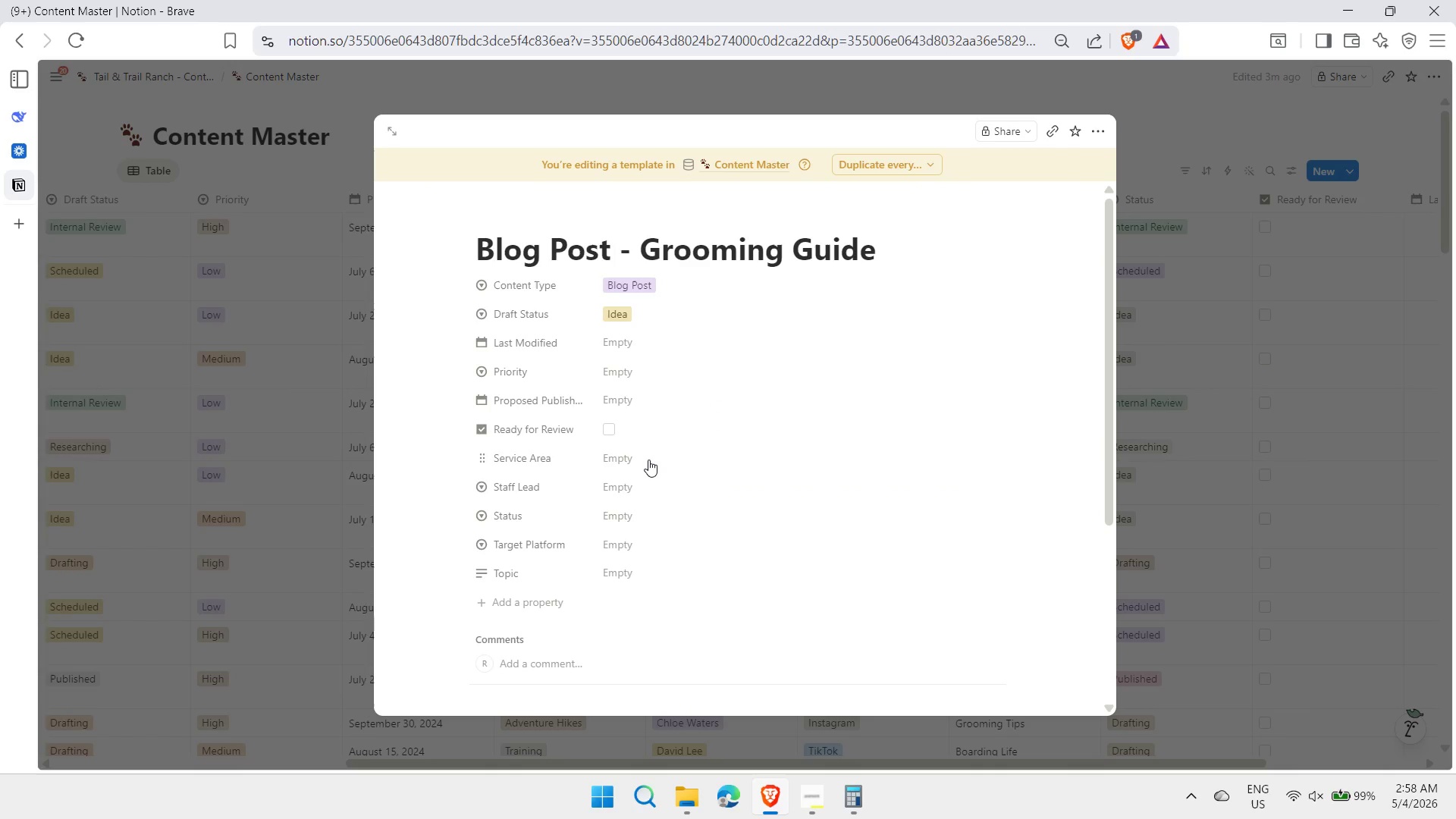 
wait(7.56)
 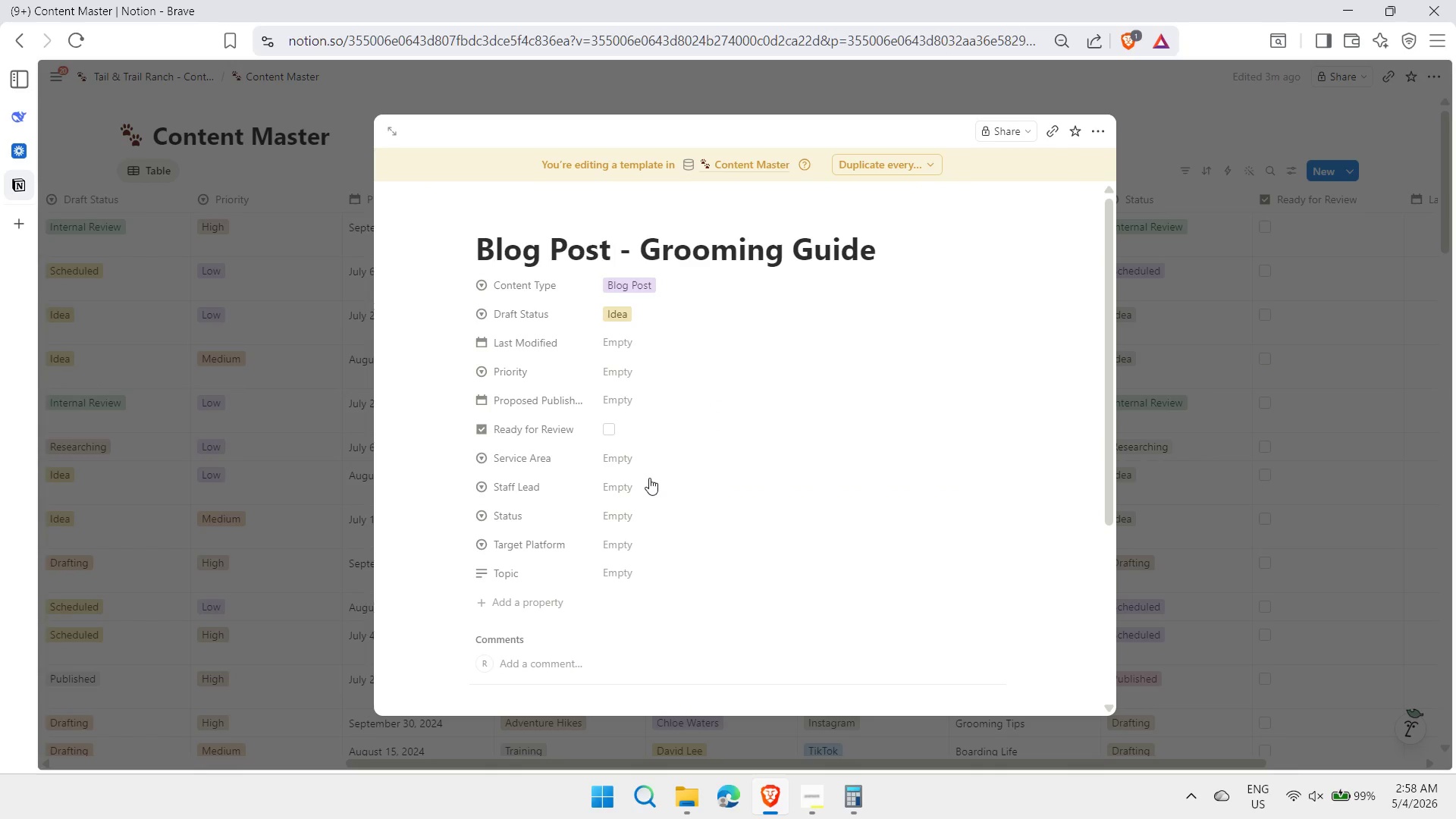 
scroll: coordinate [648, 460], scroll_direction: down, amount: 6.0
 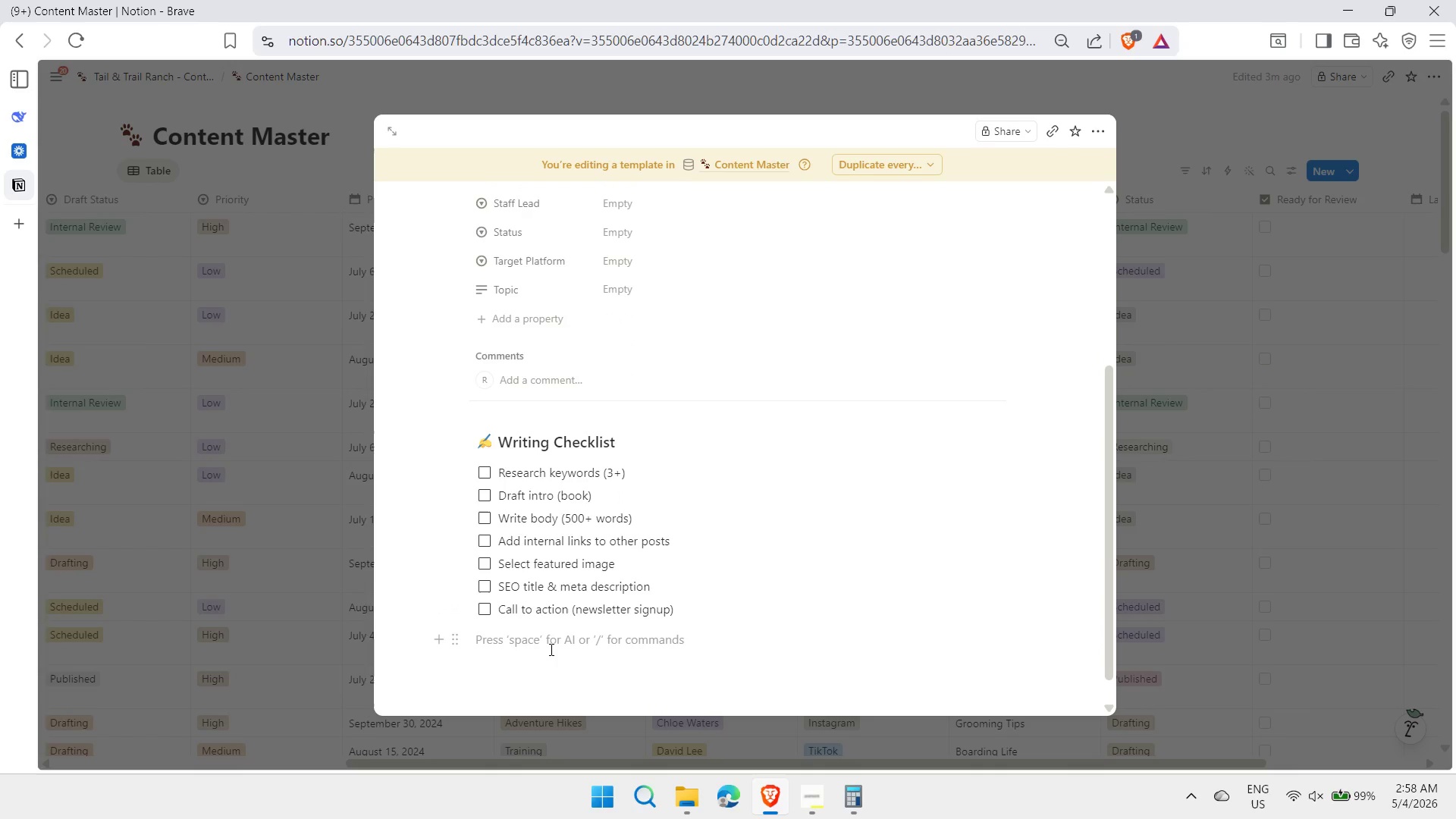 
type(/call)
 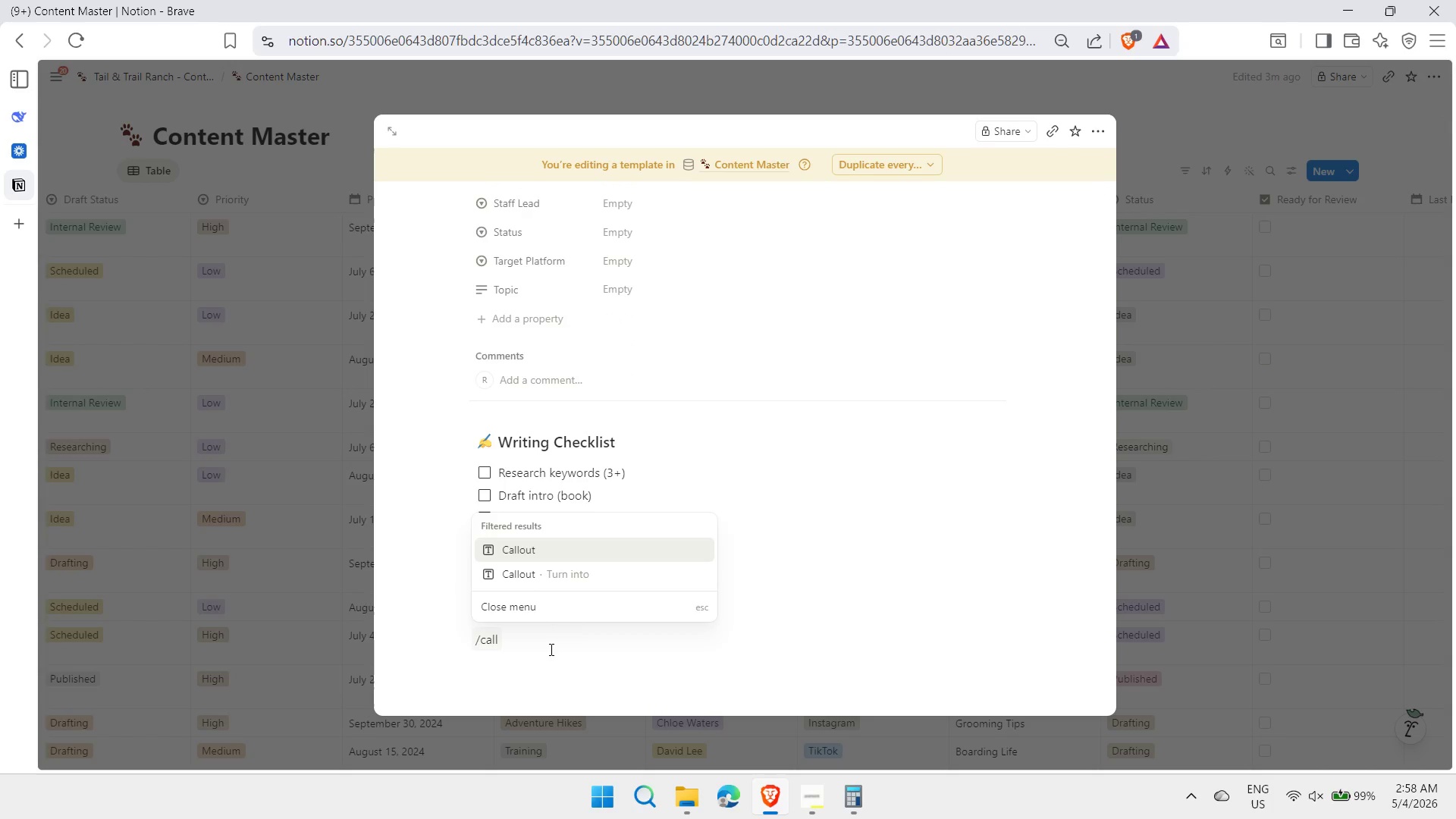 
key(Enter)
 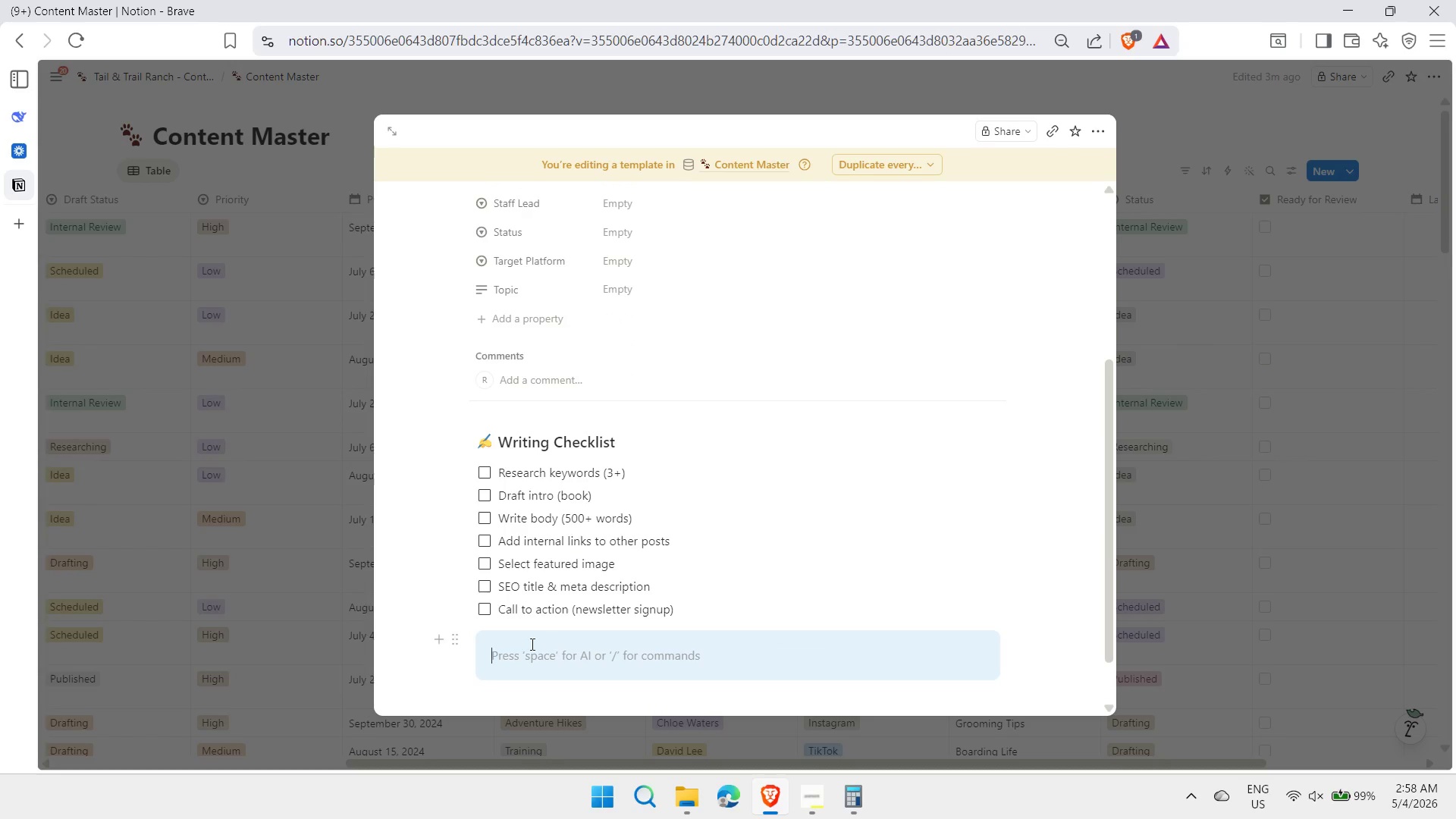 
scroll: coordinate [550, 649], scroll_direction: down, amount: 1.0
 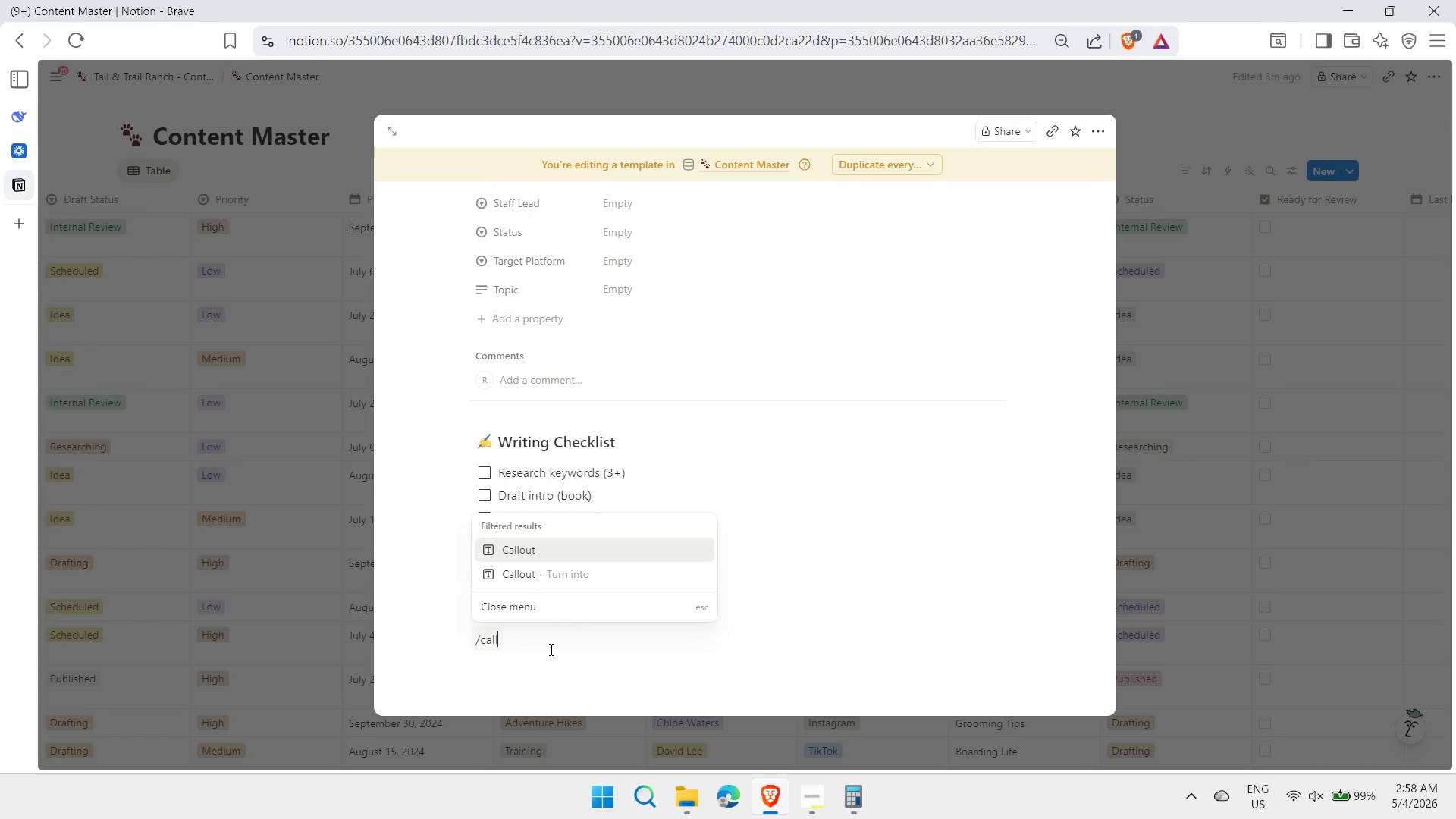 
left_click([450, 648])
 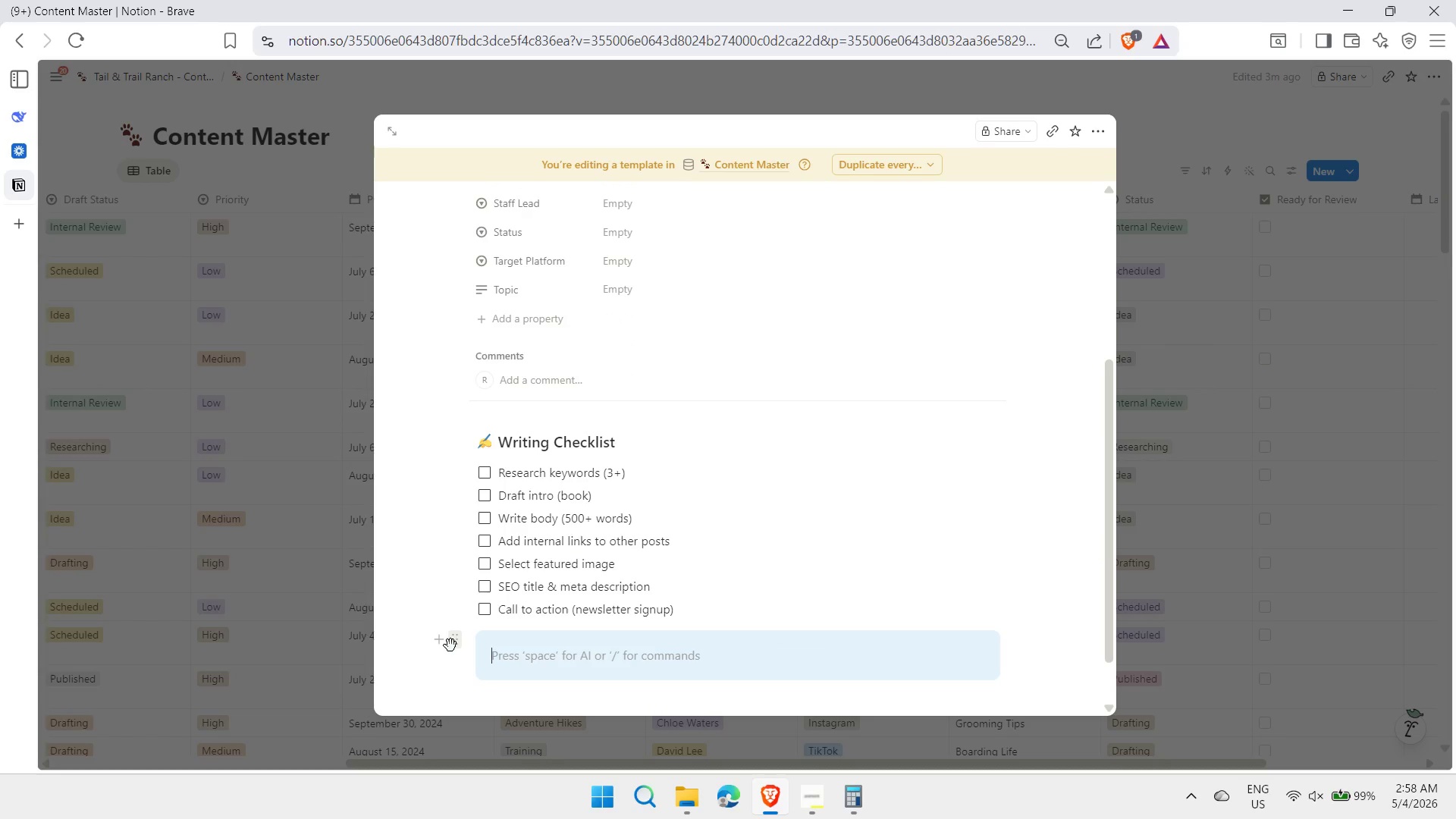 
left_click([451, 645])
 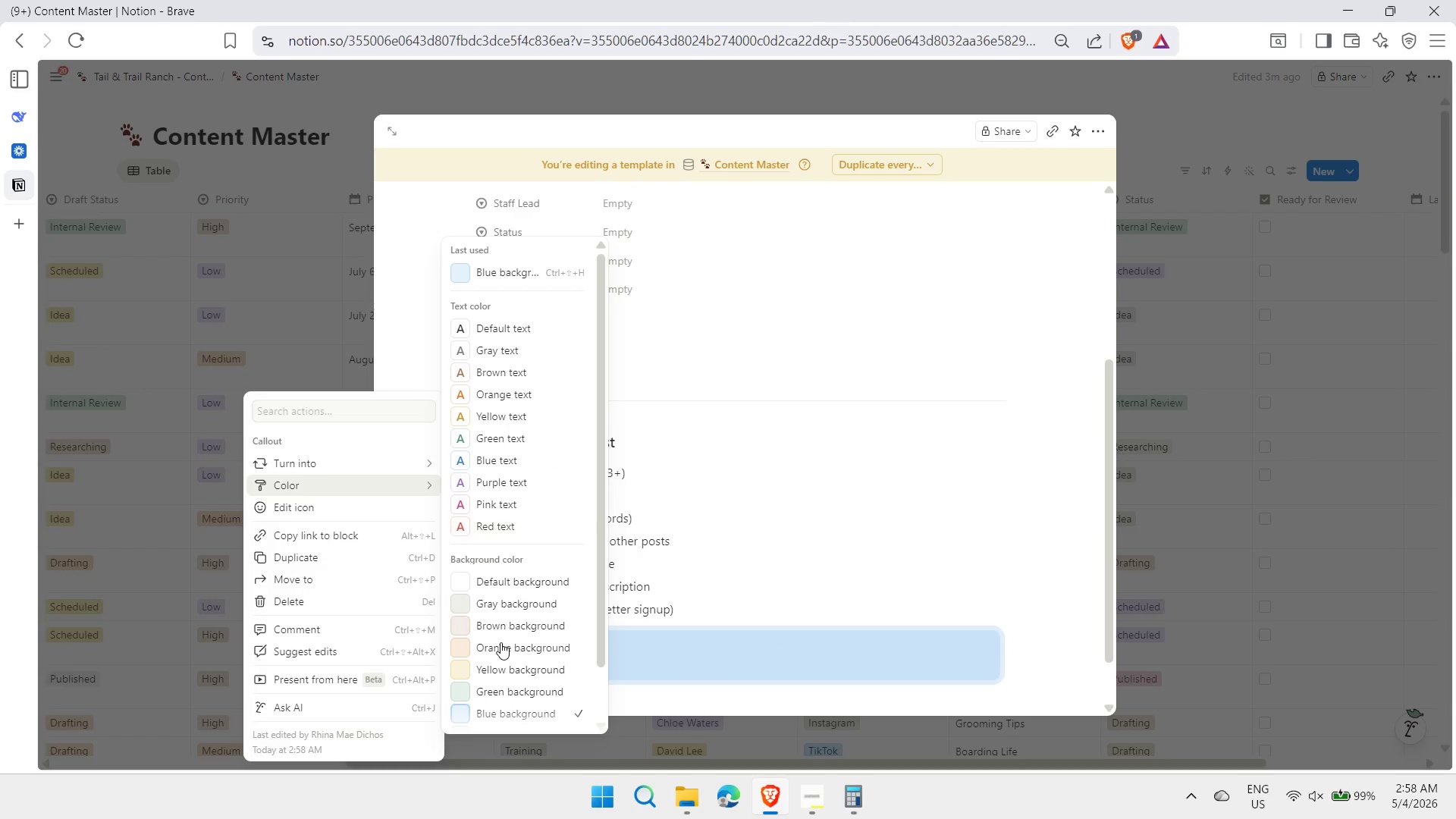 
double_click([561, 664])
 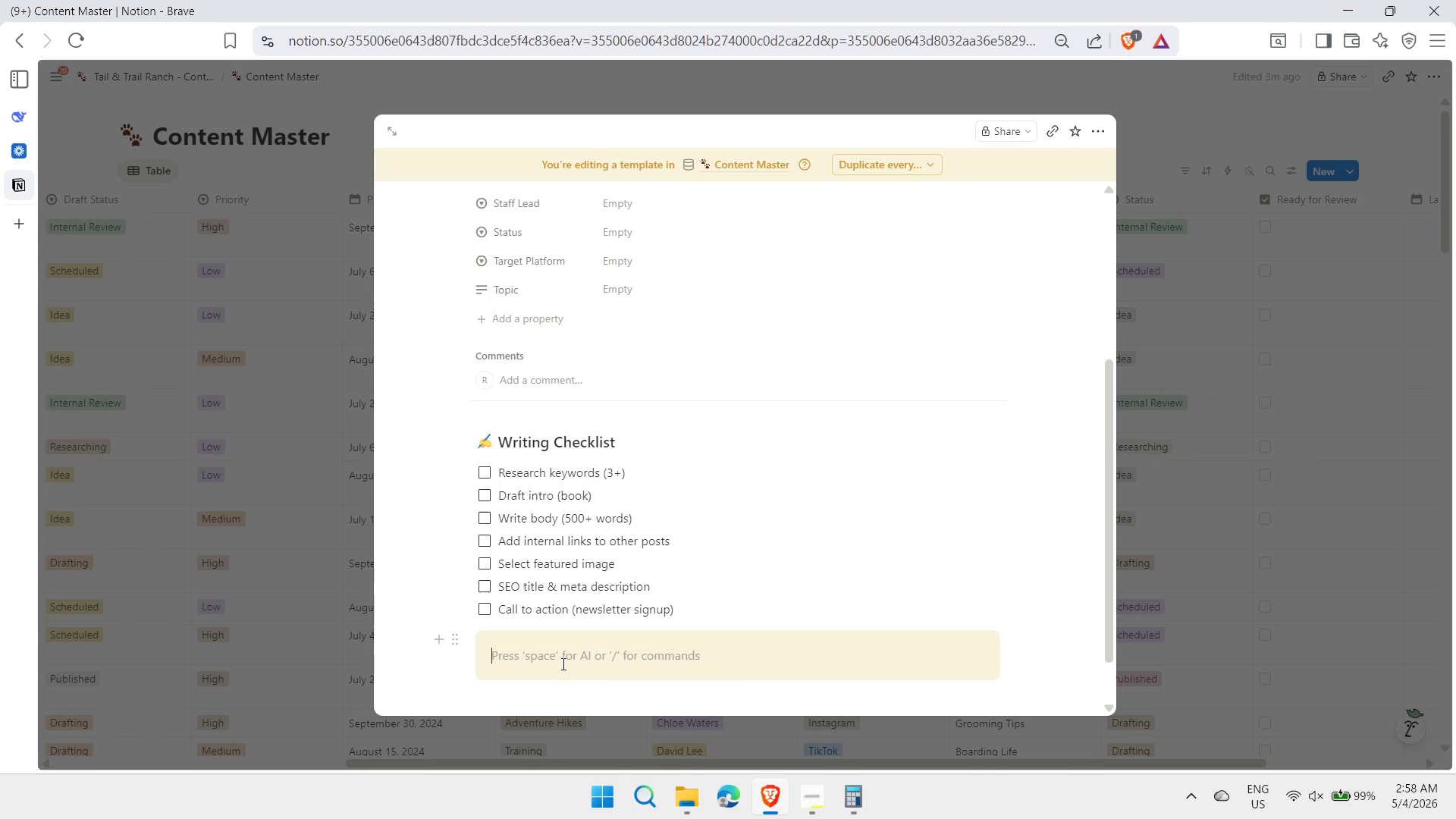 
key(Control+ControlLeft)
 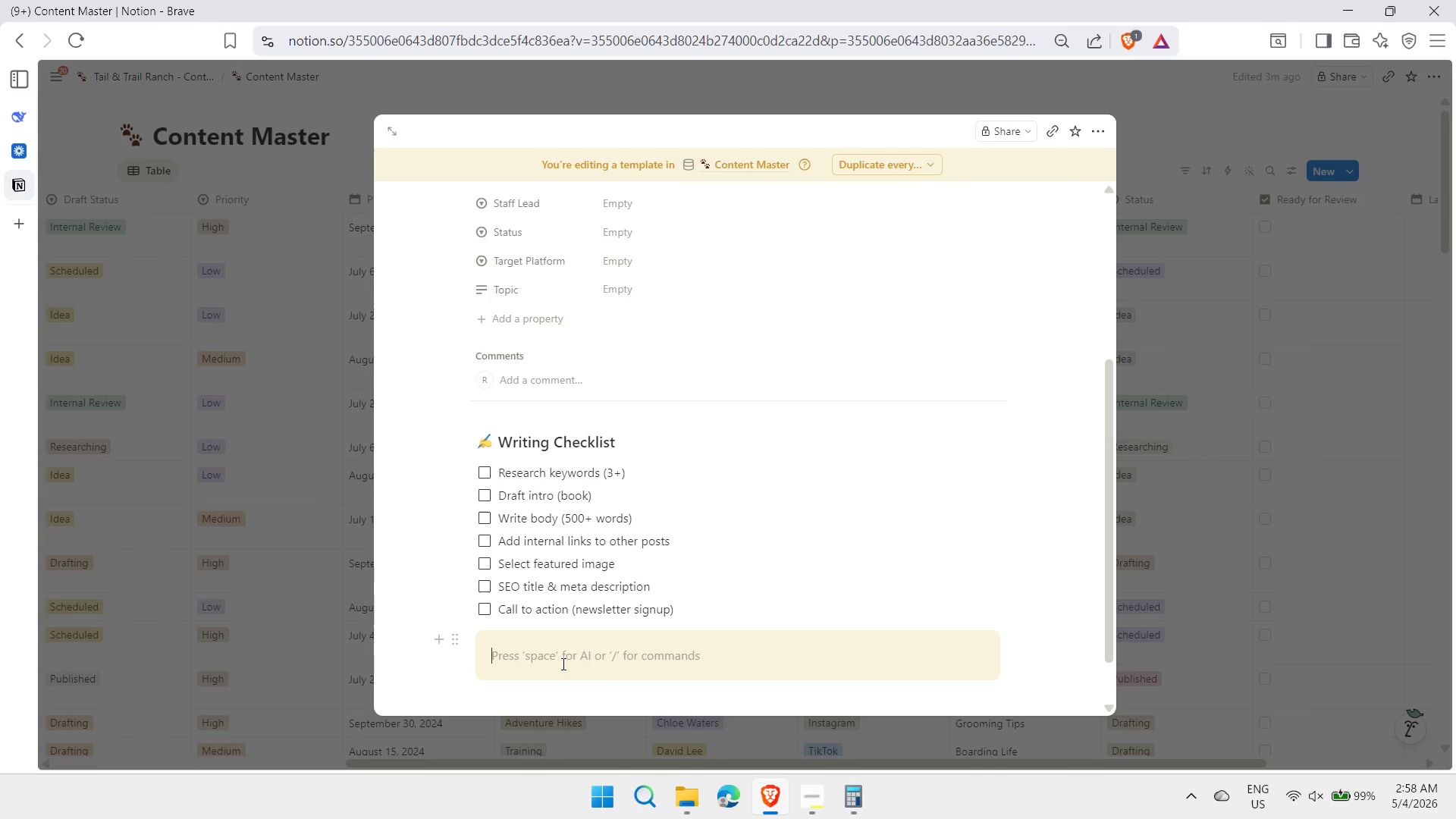 
key(Control+I)
 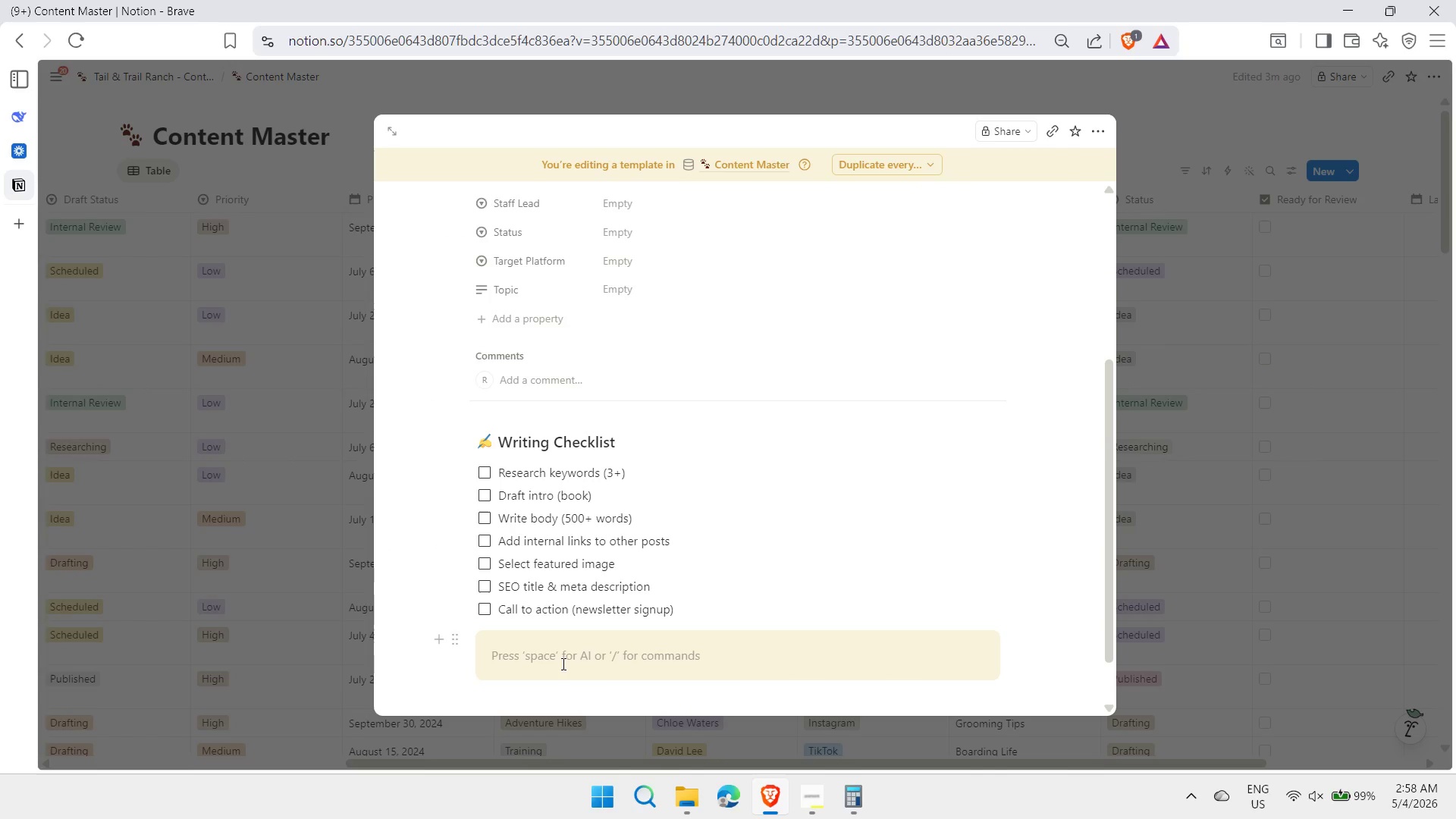 
type(When ready for review, change Status to 'Internal Review'. The automation will check the ' )
key(Backspace)
type(Ready for review)
key(Backspace)
key(Backspace)
key(Backspace)
key(Backspace)
key(Backspace)
key(Backspace)
type(Review' box.)
 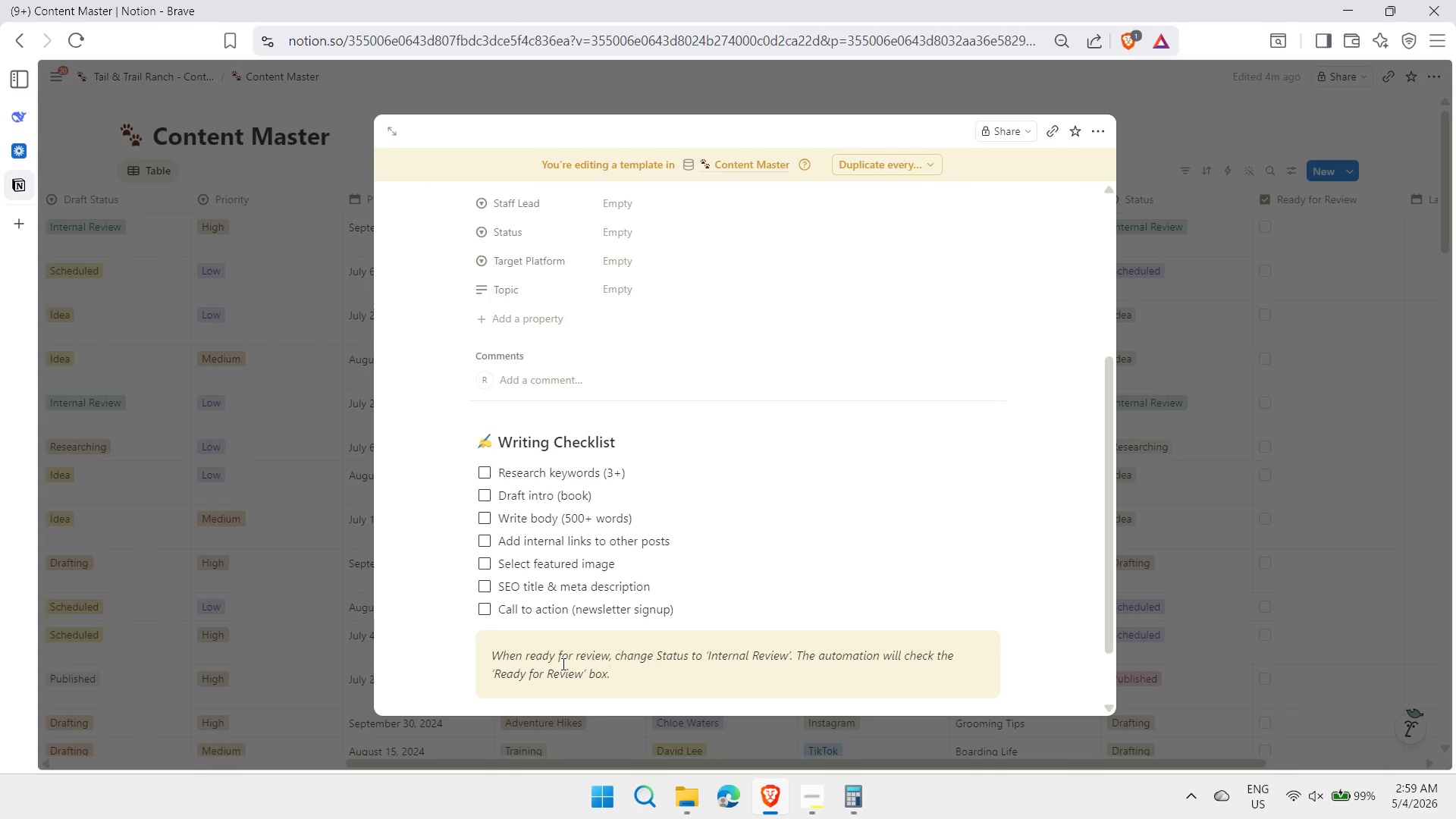 
scroll: coordinate [1003, 509], scroll_direction: up, amount: 6.0
 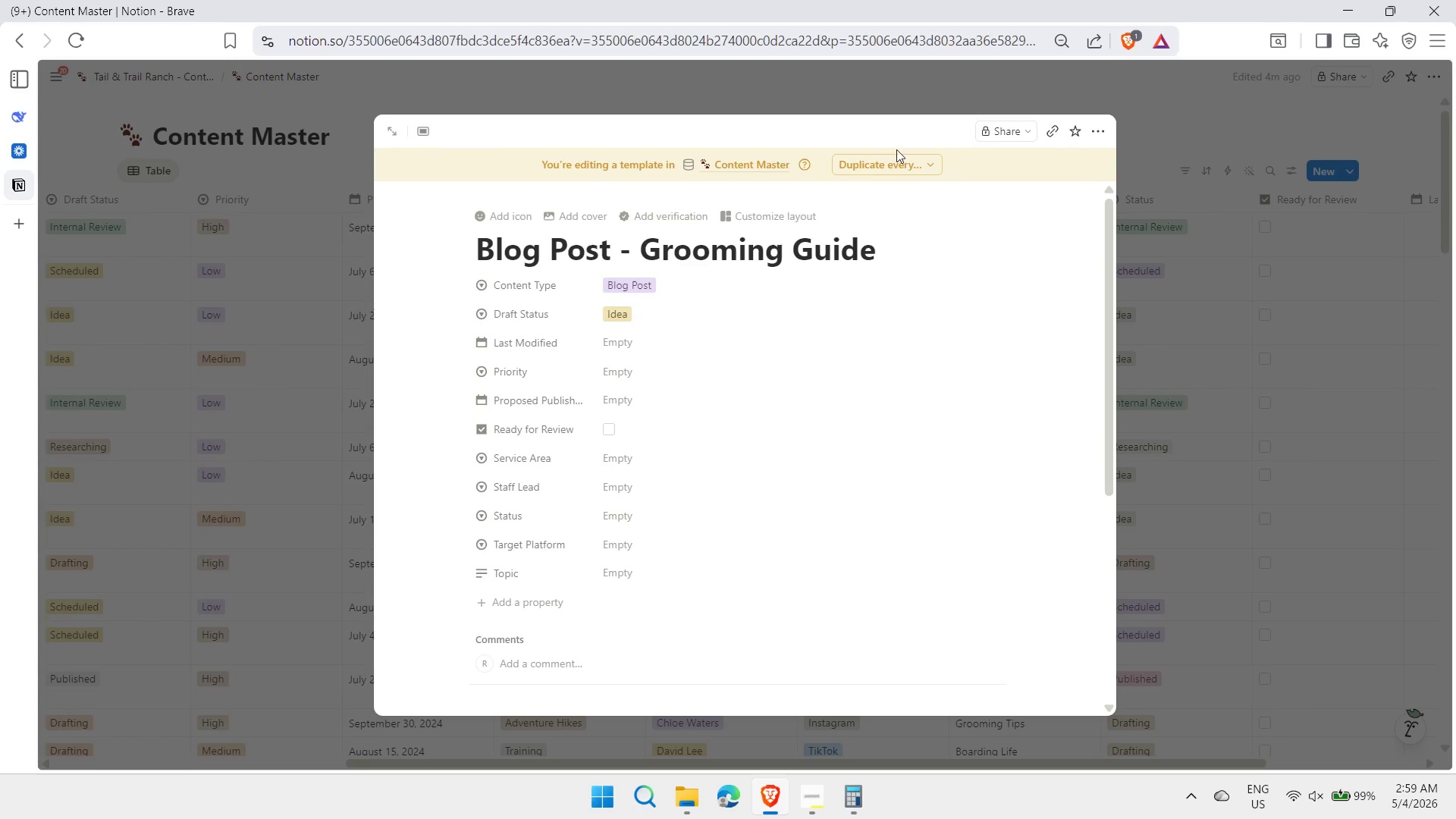 
left_click([1196, 100])
 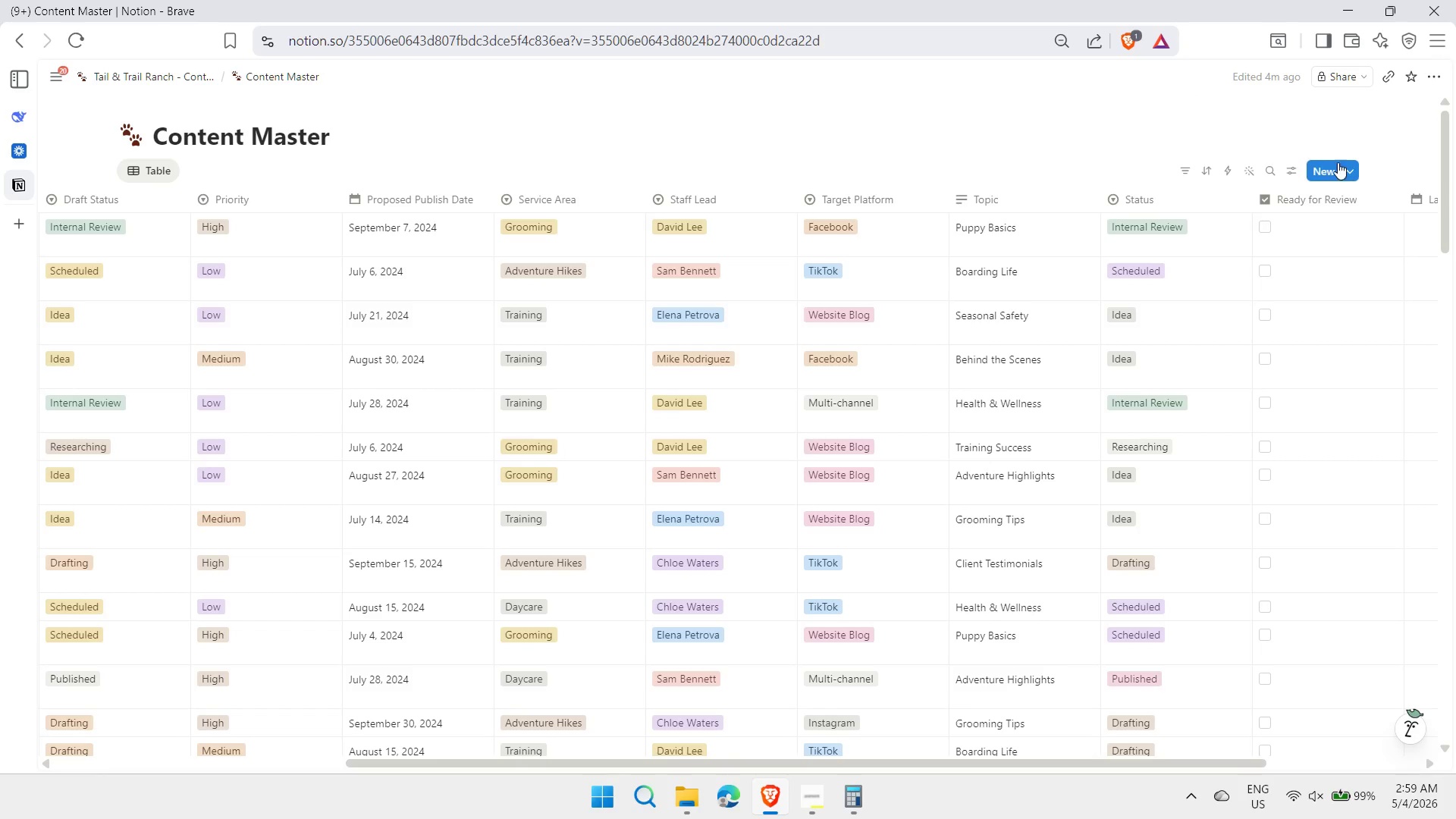 
left_click([1349, 169])
 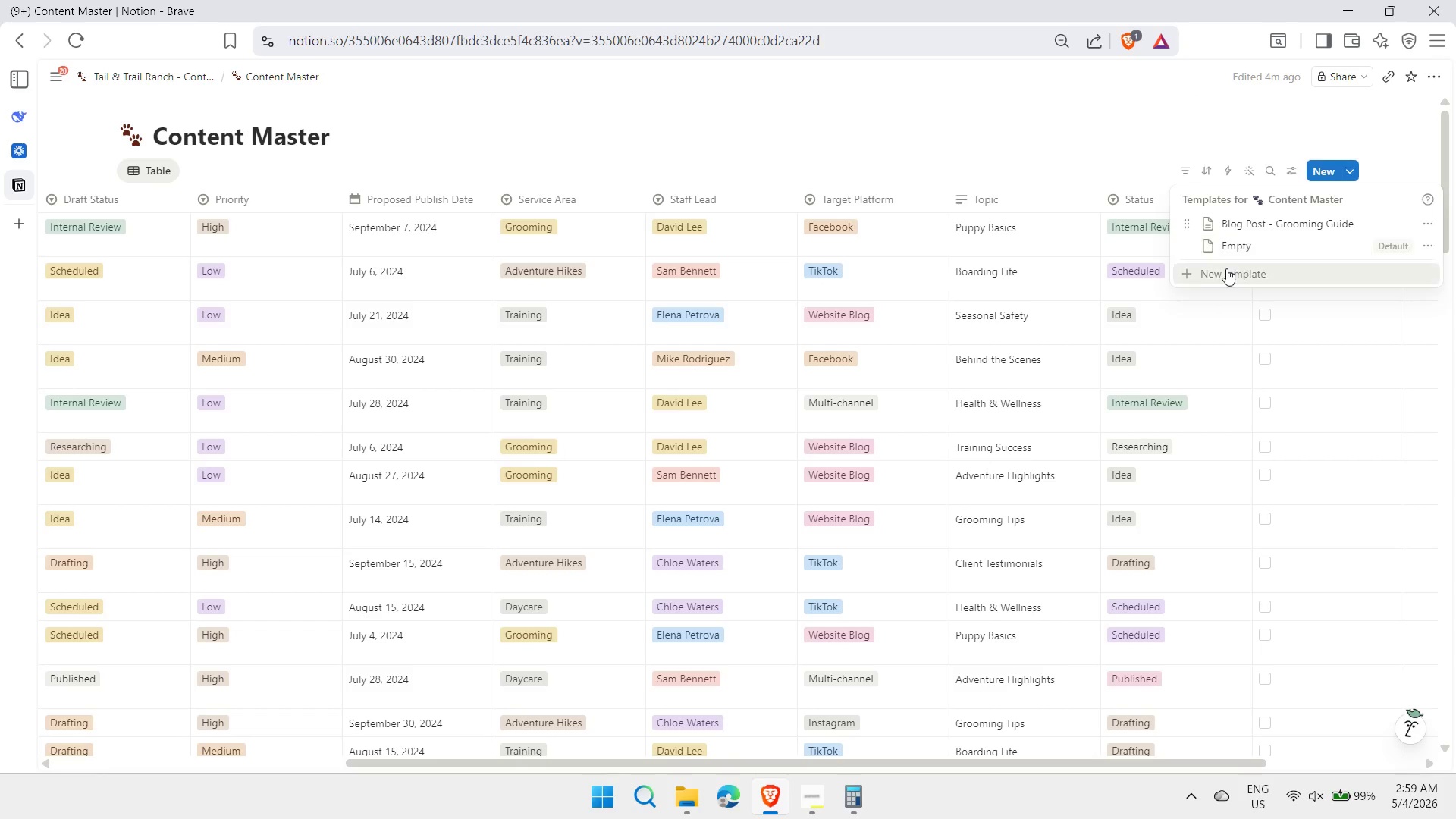 
left_click([1209, 278])
 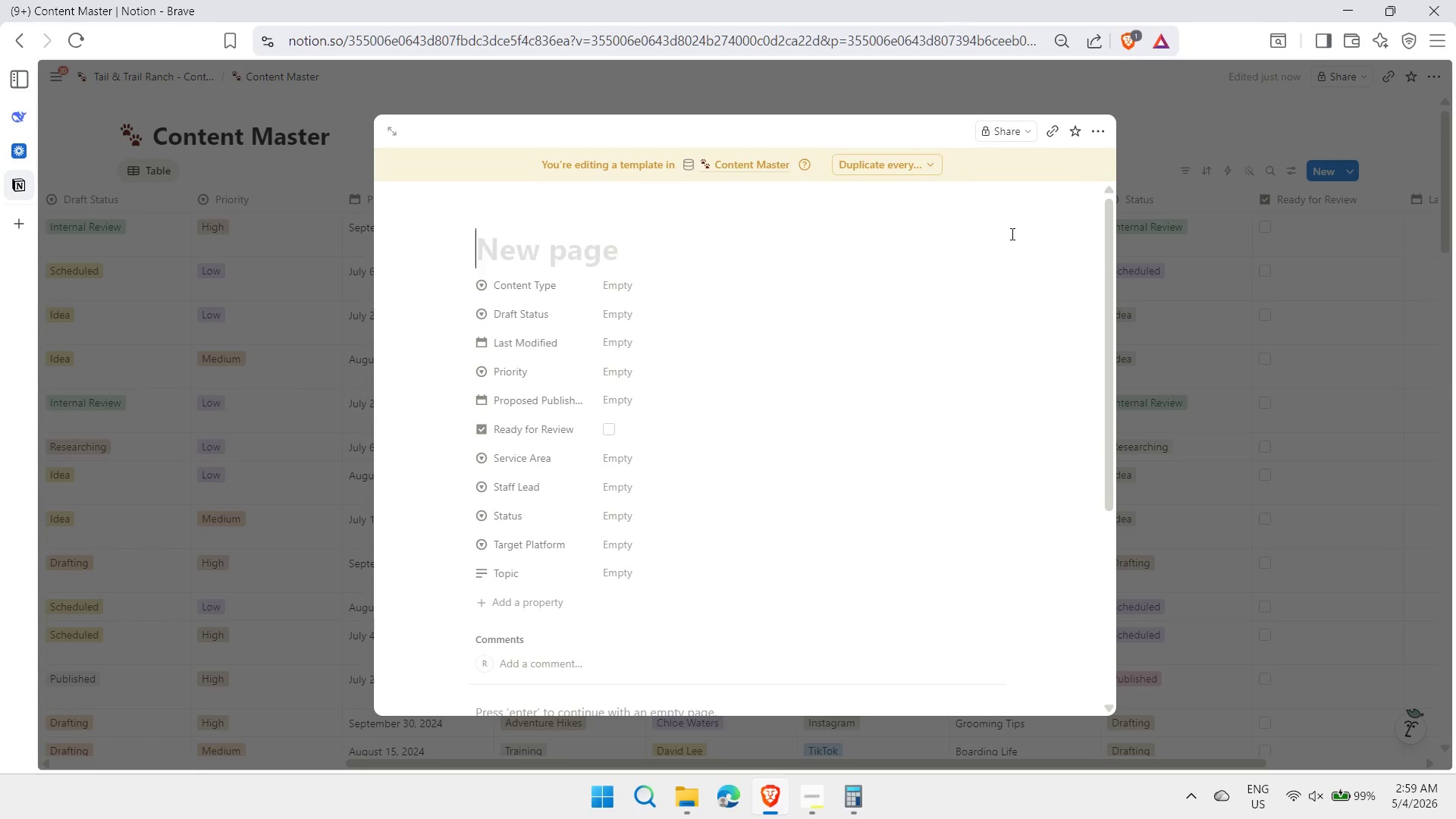 
type(Short-form Video Storyboard)
 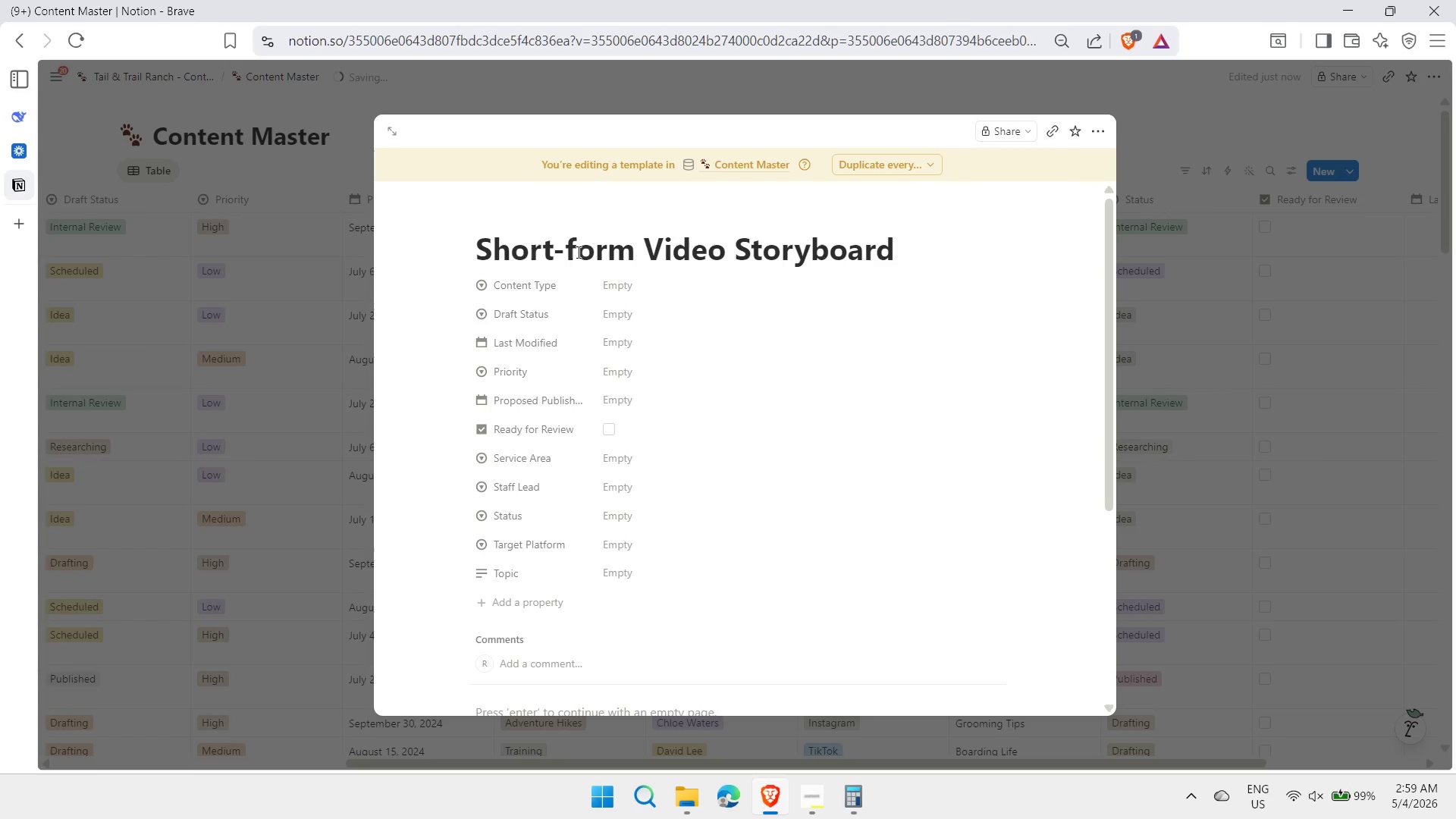 
wait(12.3)
 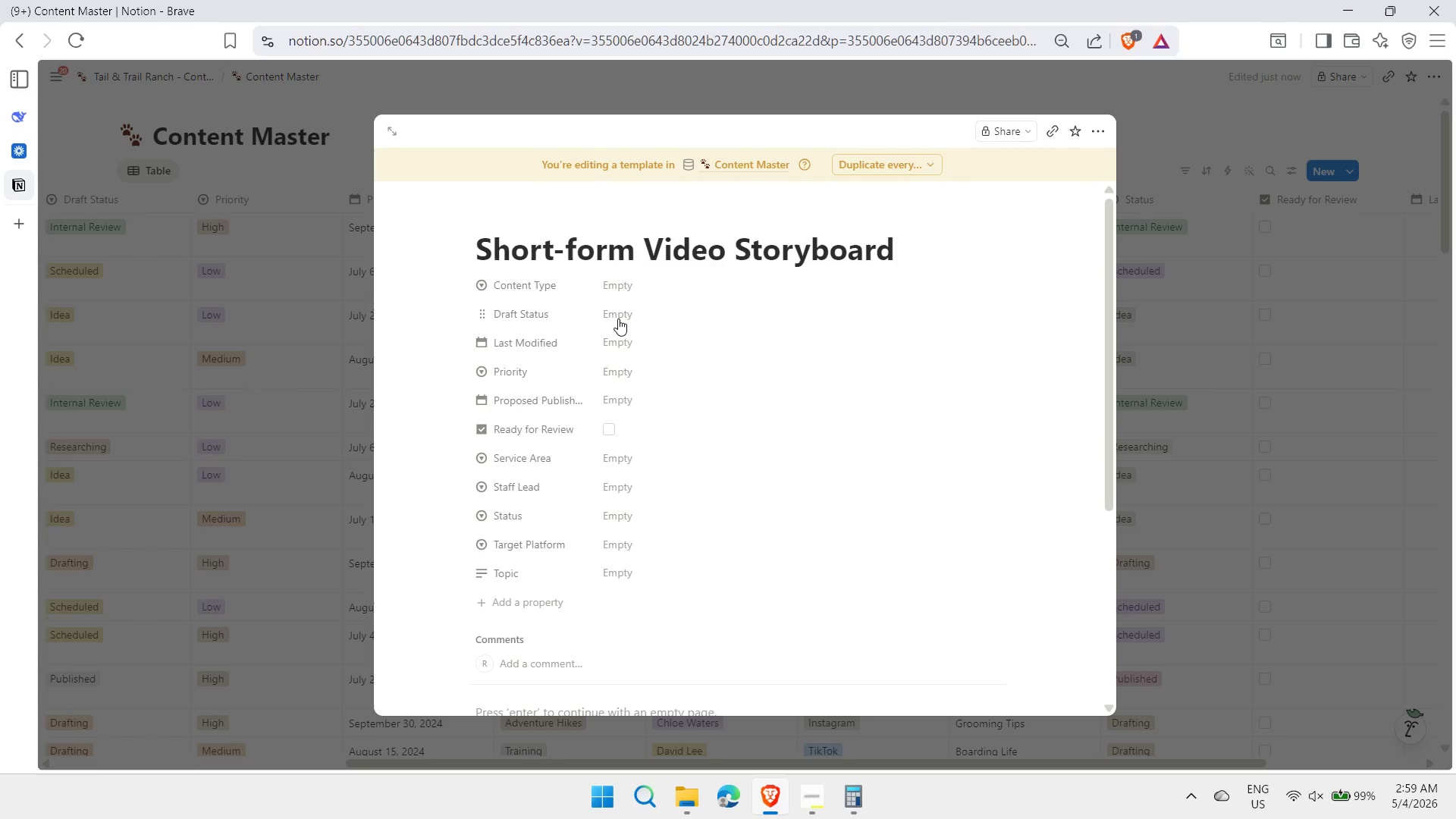 
scroll: coordinate [767, 322], scroll_direction: down, amount: 4.0
 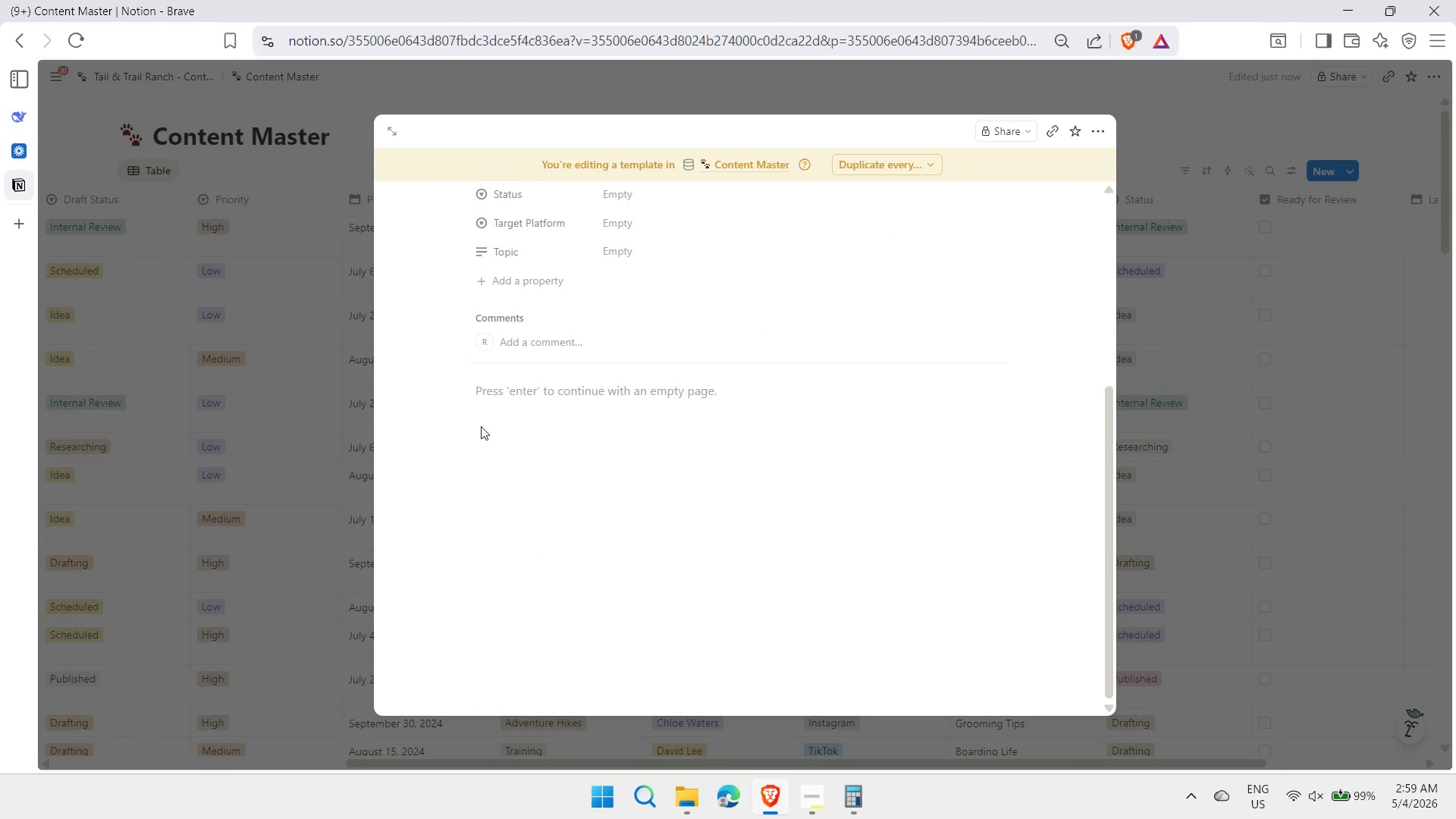 
left_click([497, 391])
 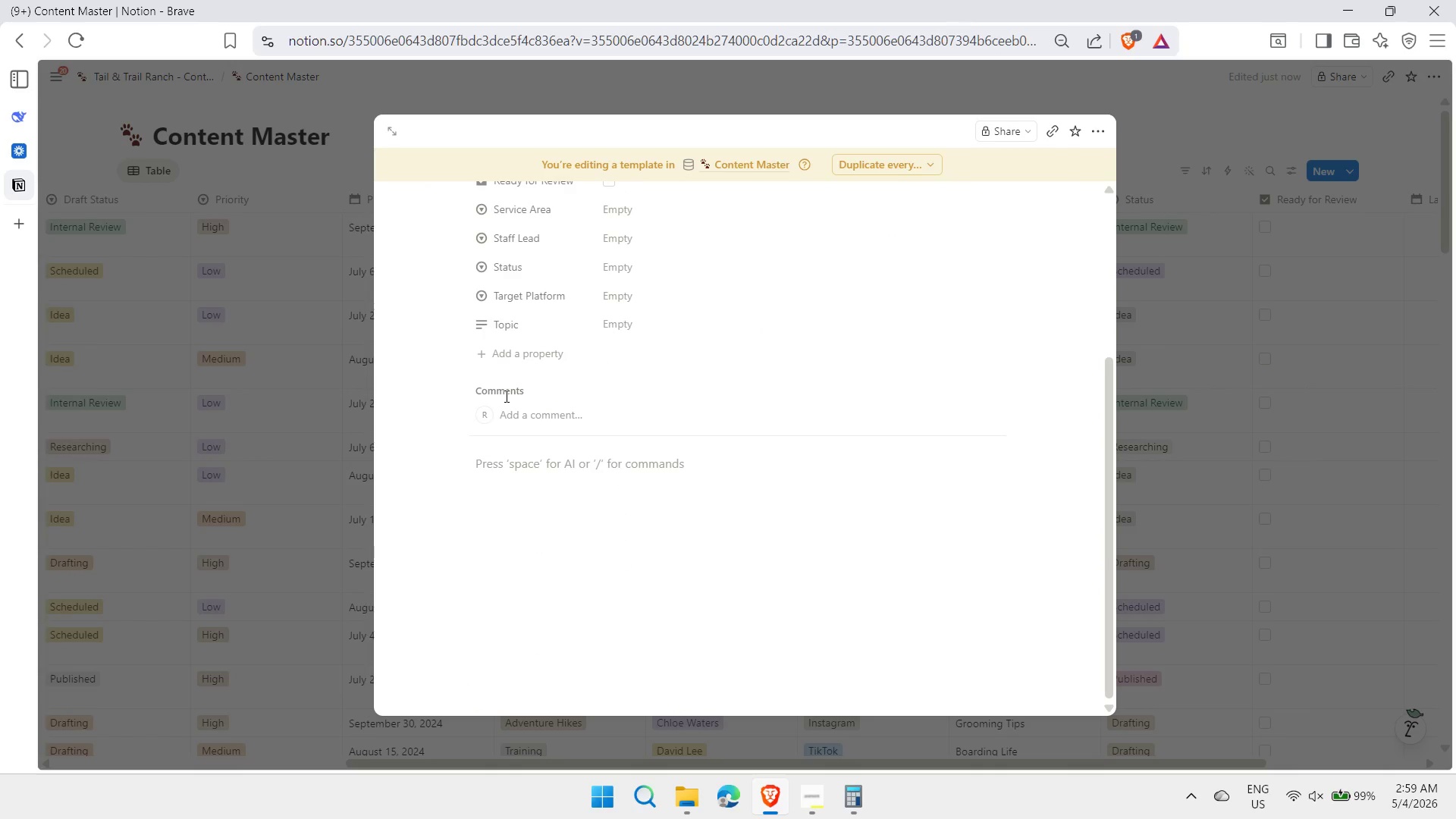 
type(/mark)
 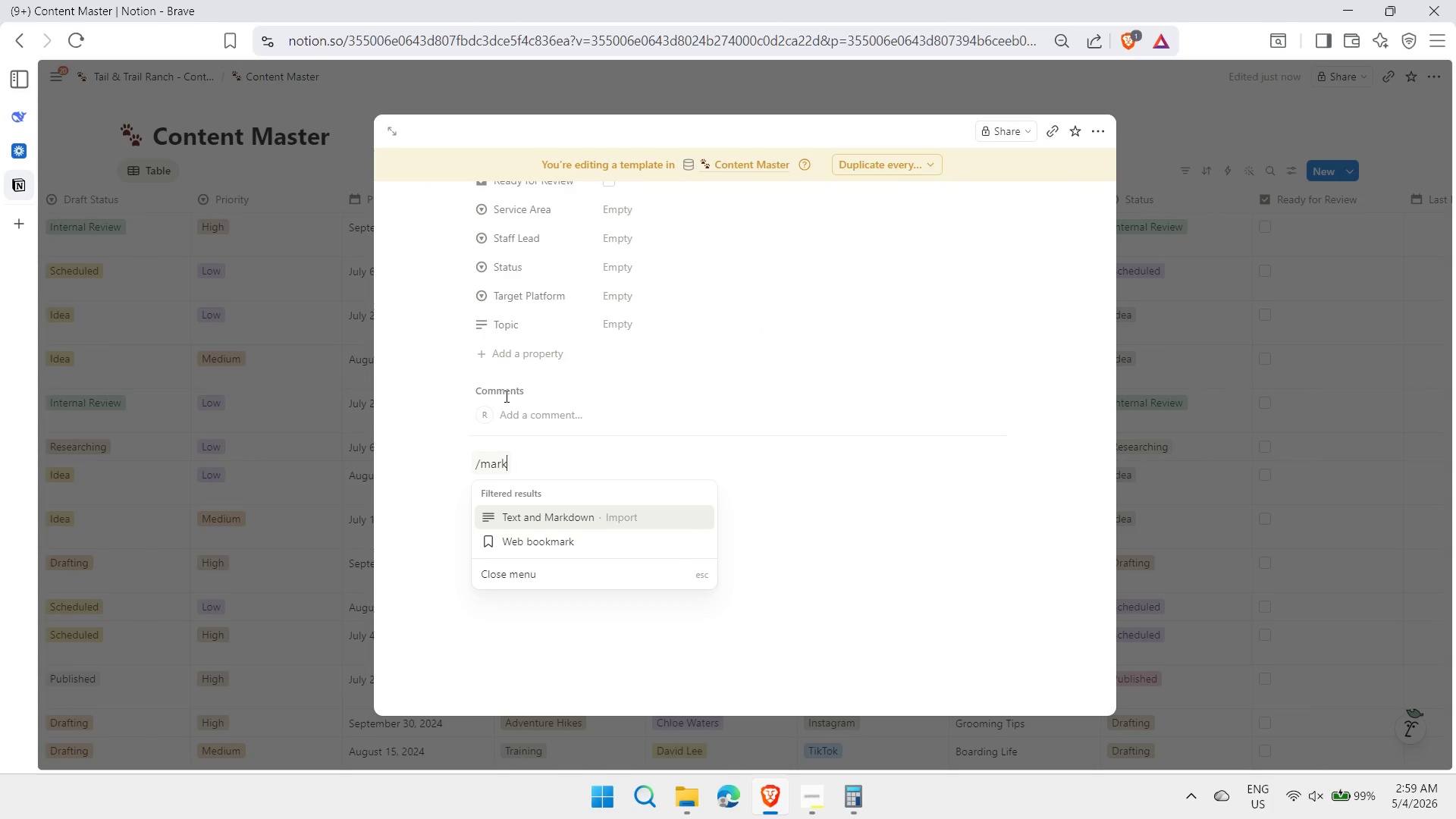 
key(Enter)
 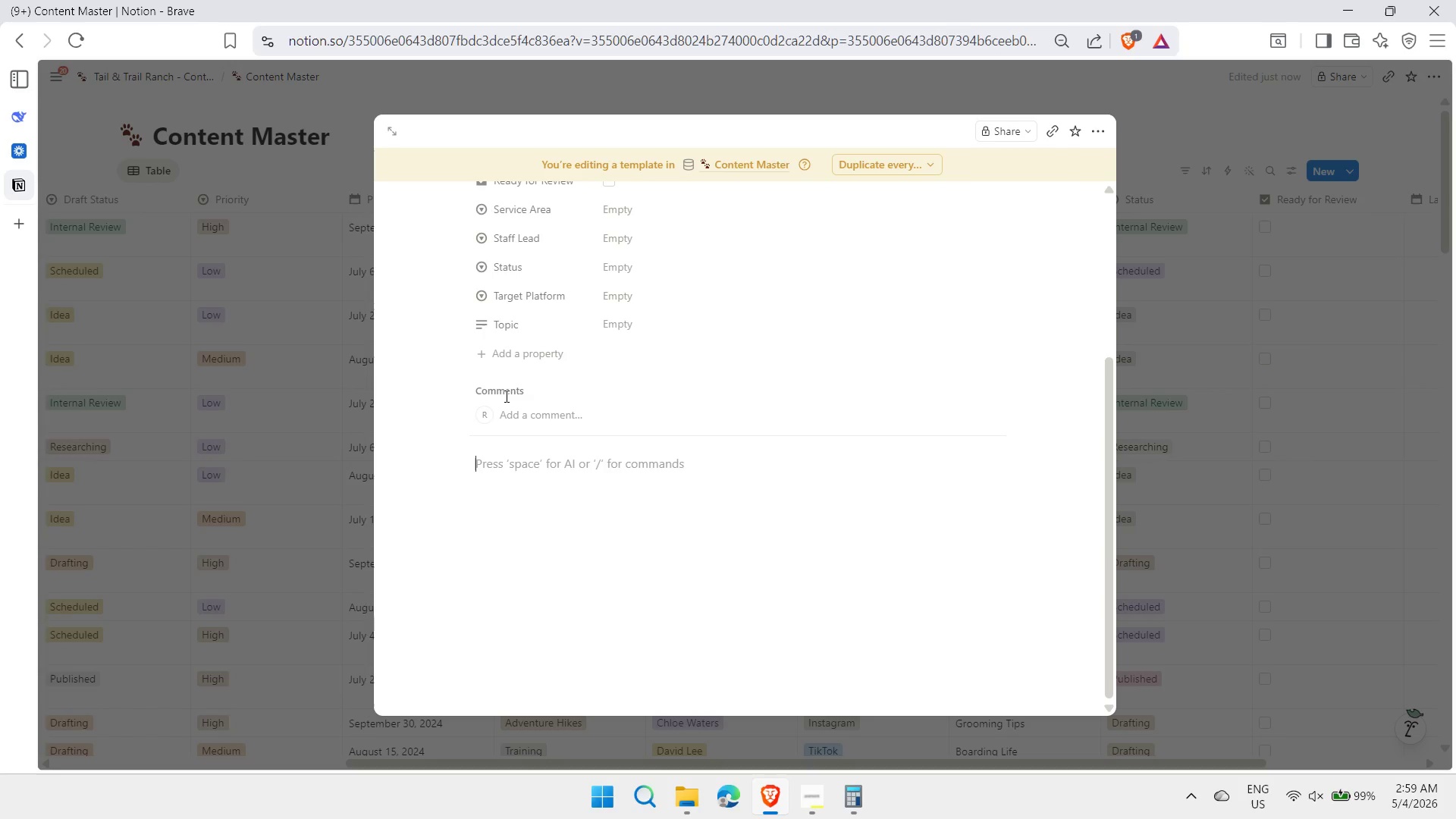 
key(Shift+ShiftRight)
 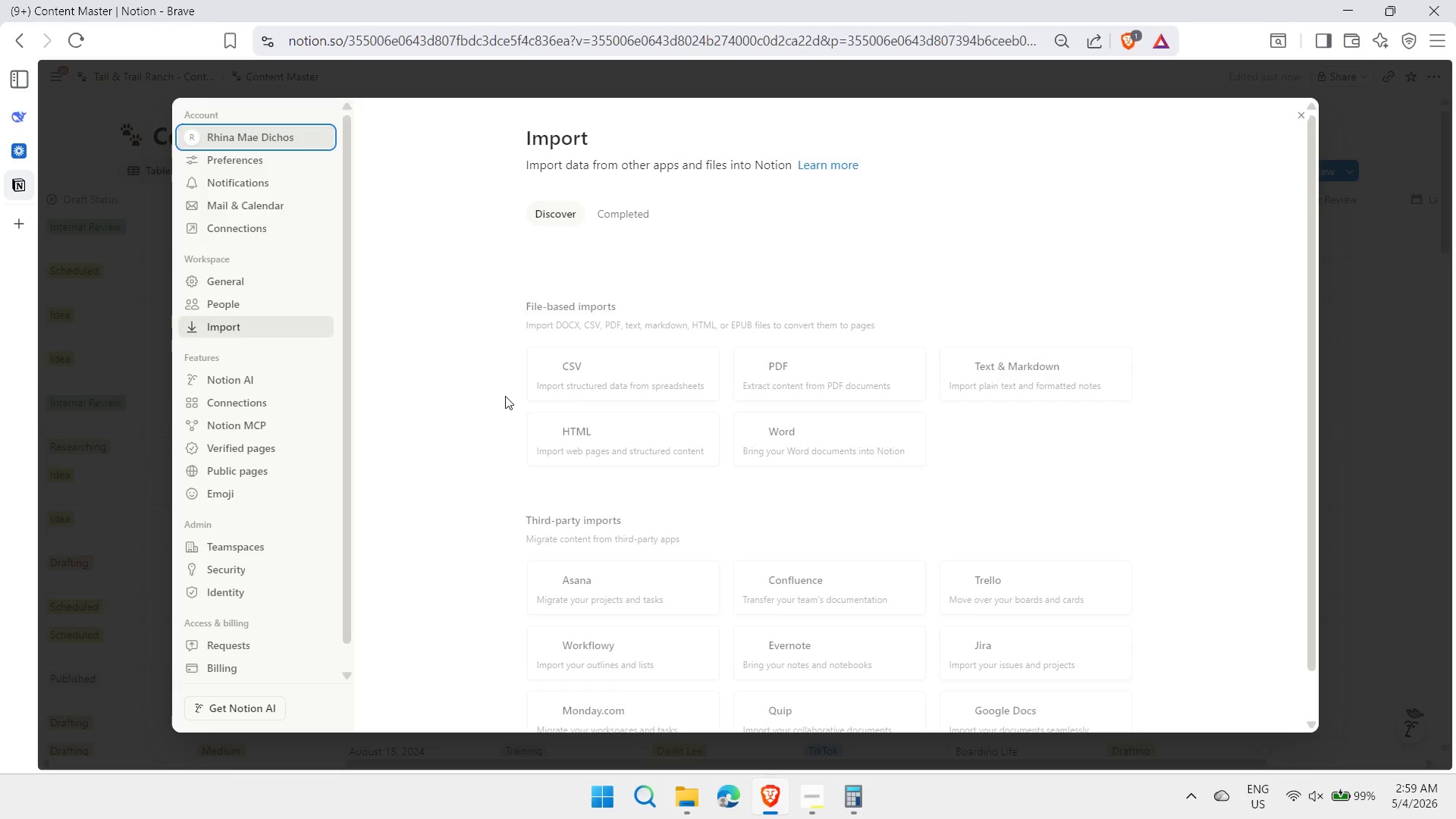 
key(Shift+Backslash)
 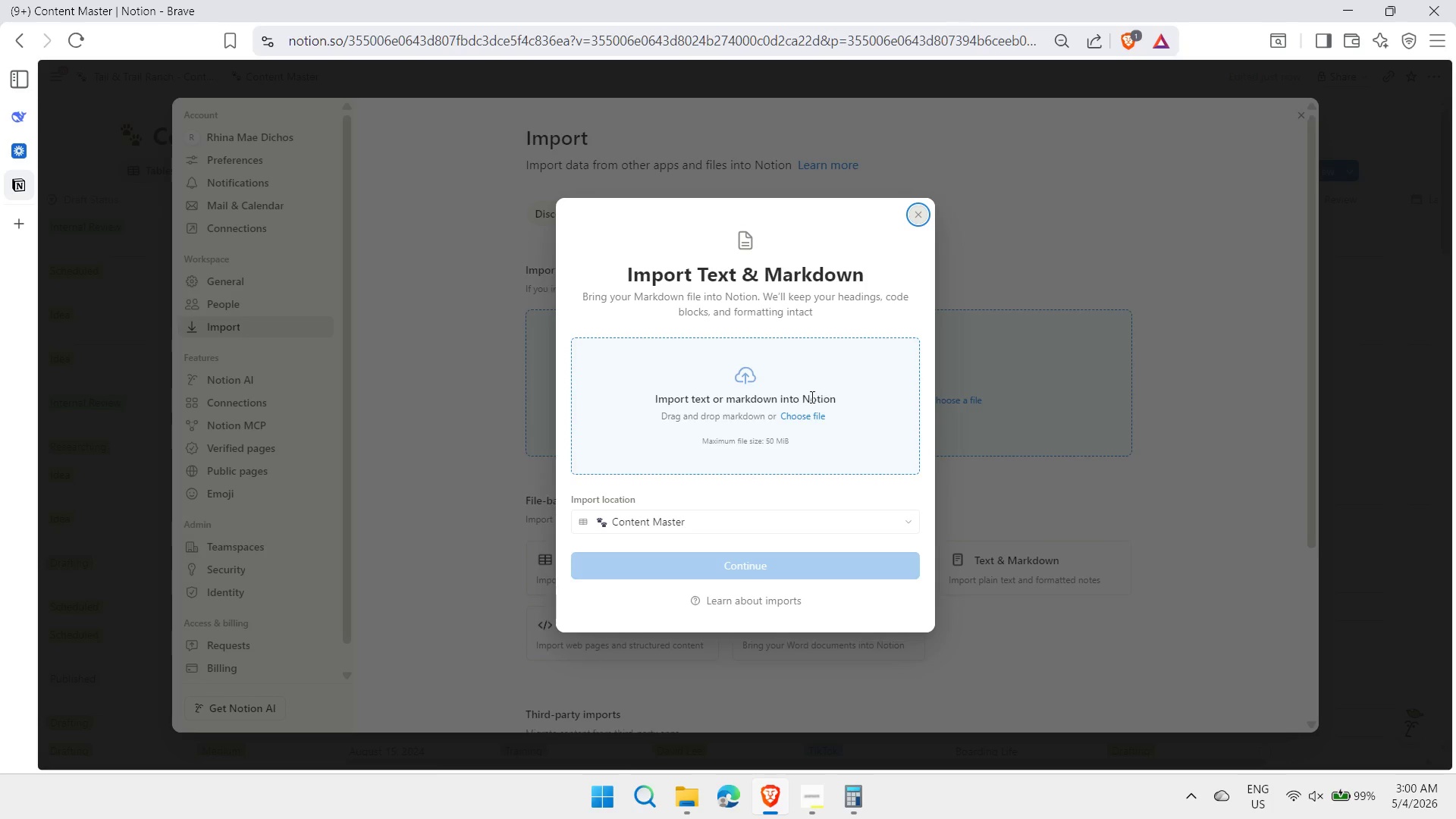 
wait(14.42)
 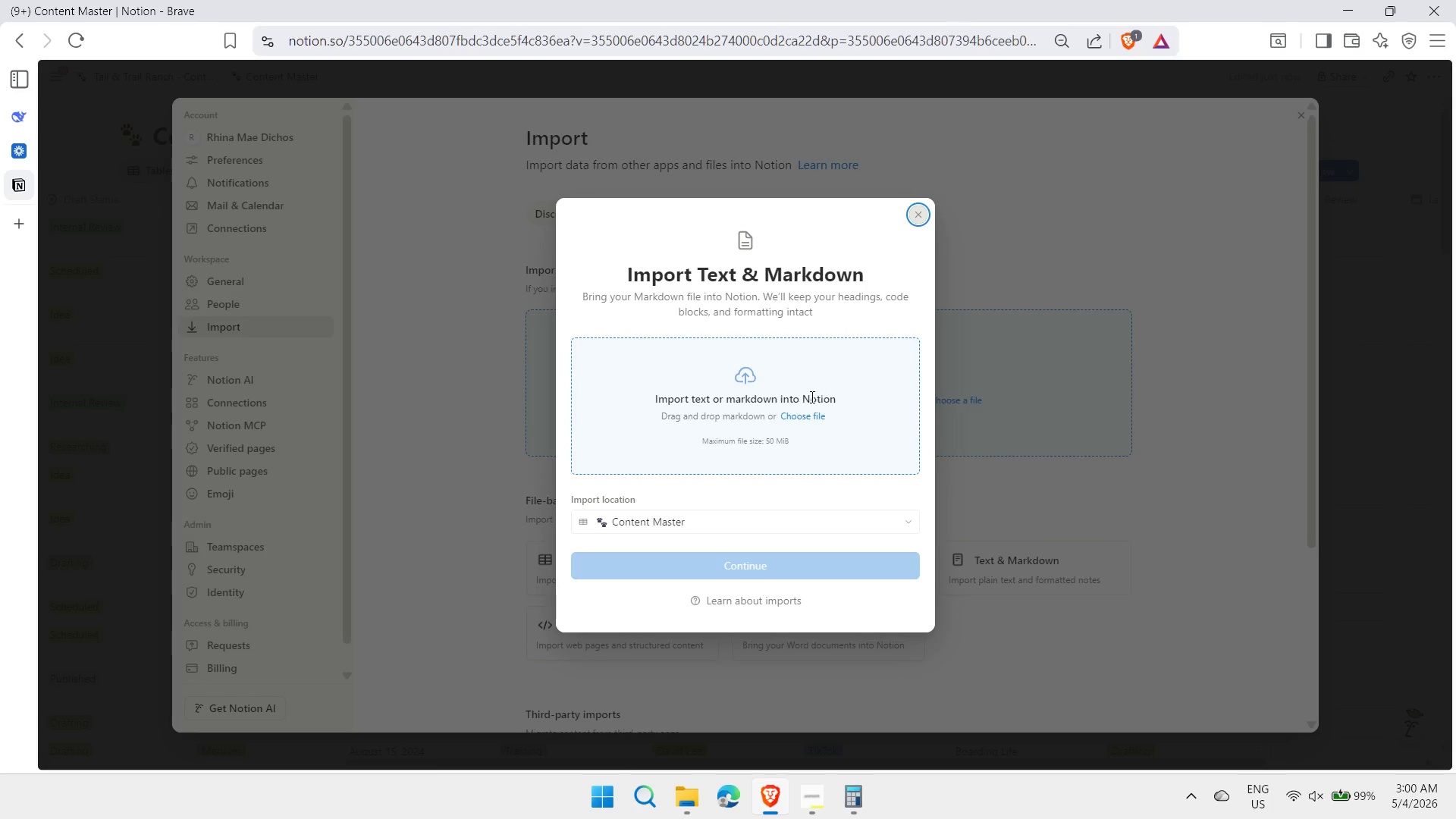 
left_click([814, 418])
 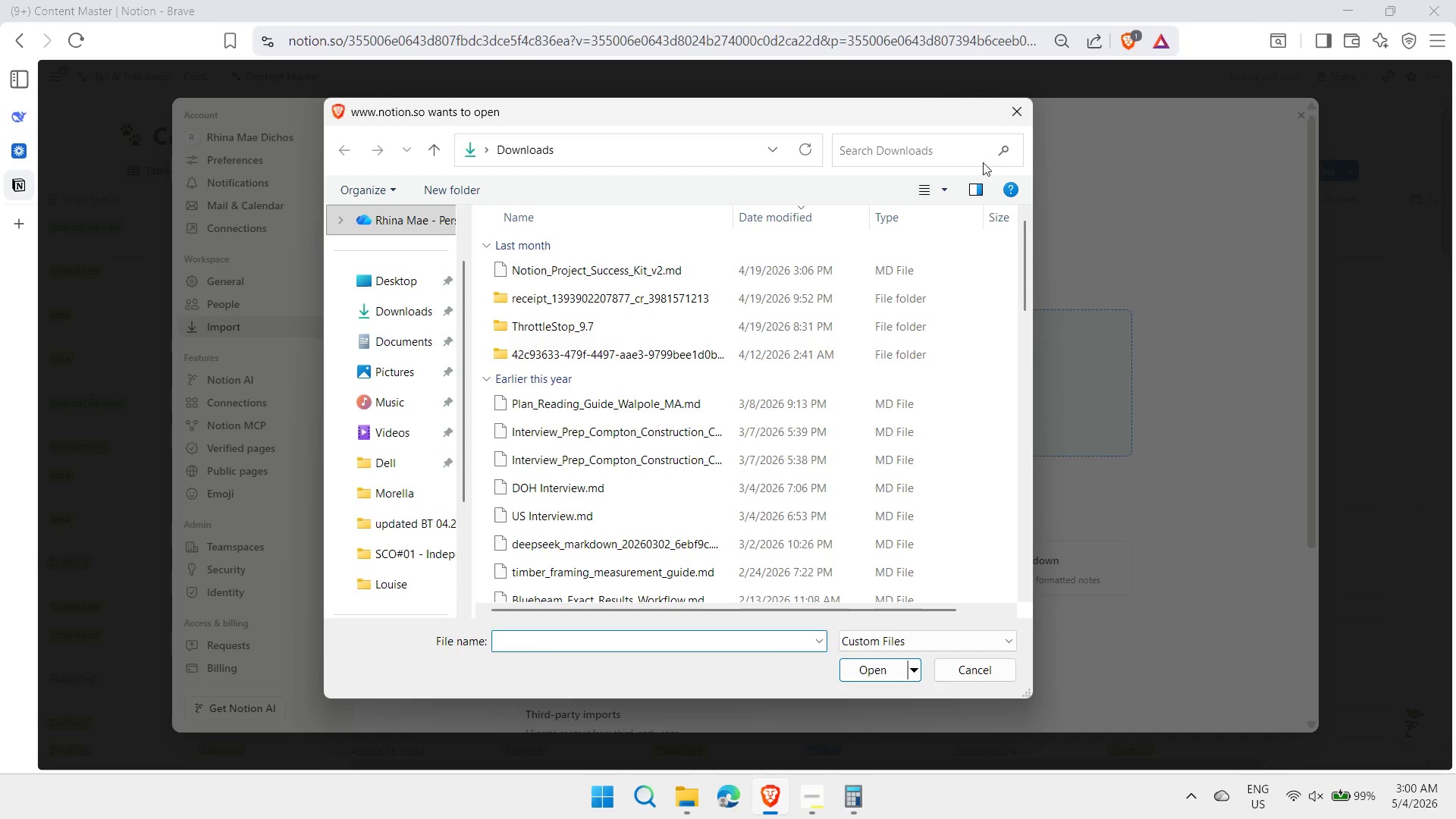 
left_click([1024, 115])
 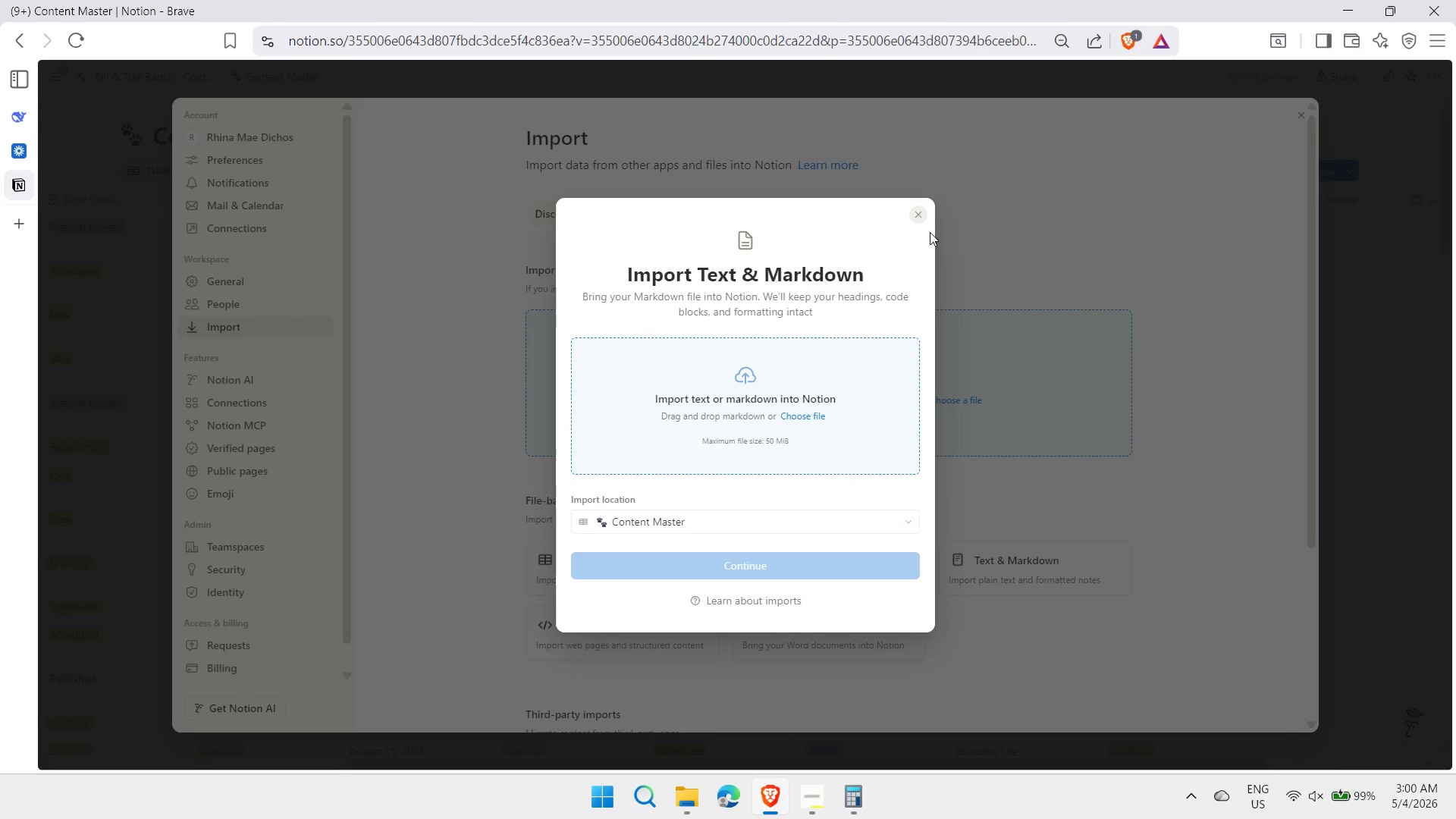 
left_click([919, 213])
 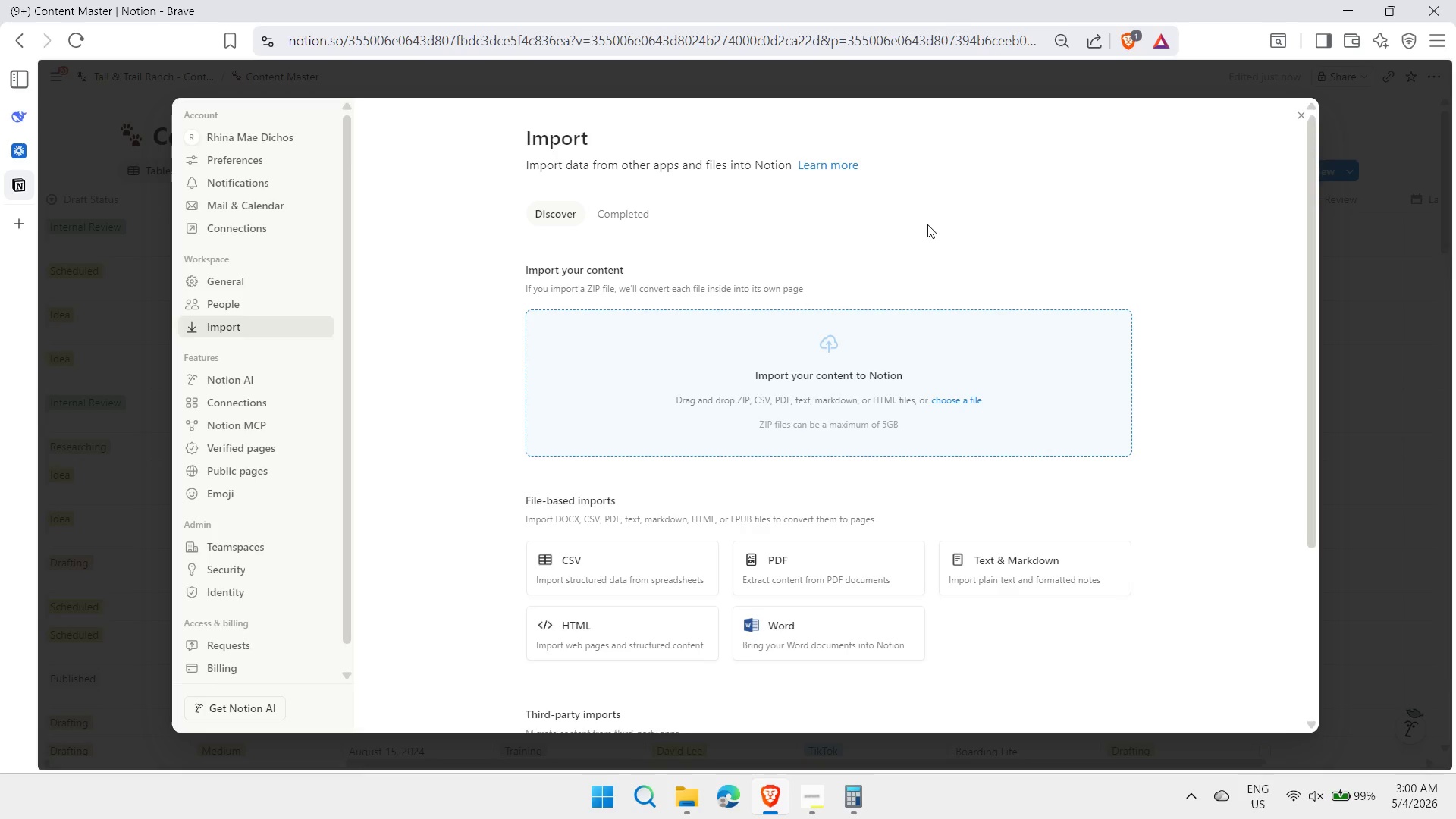 
wait(9.69)
 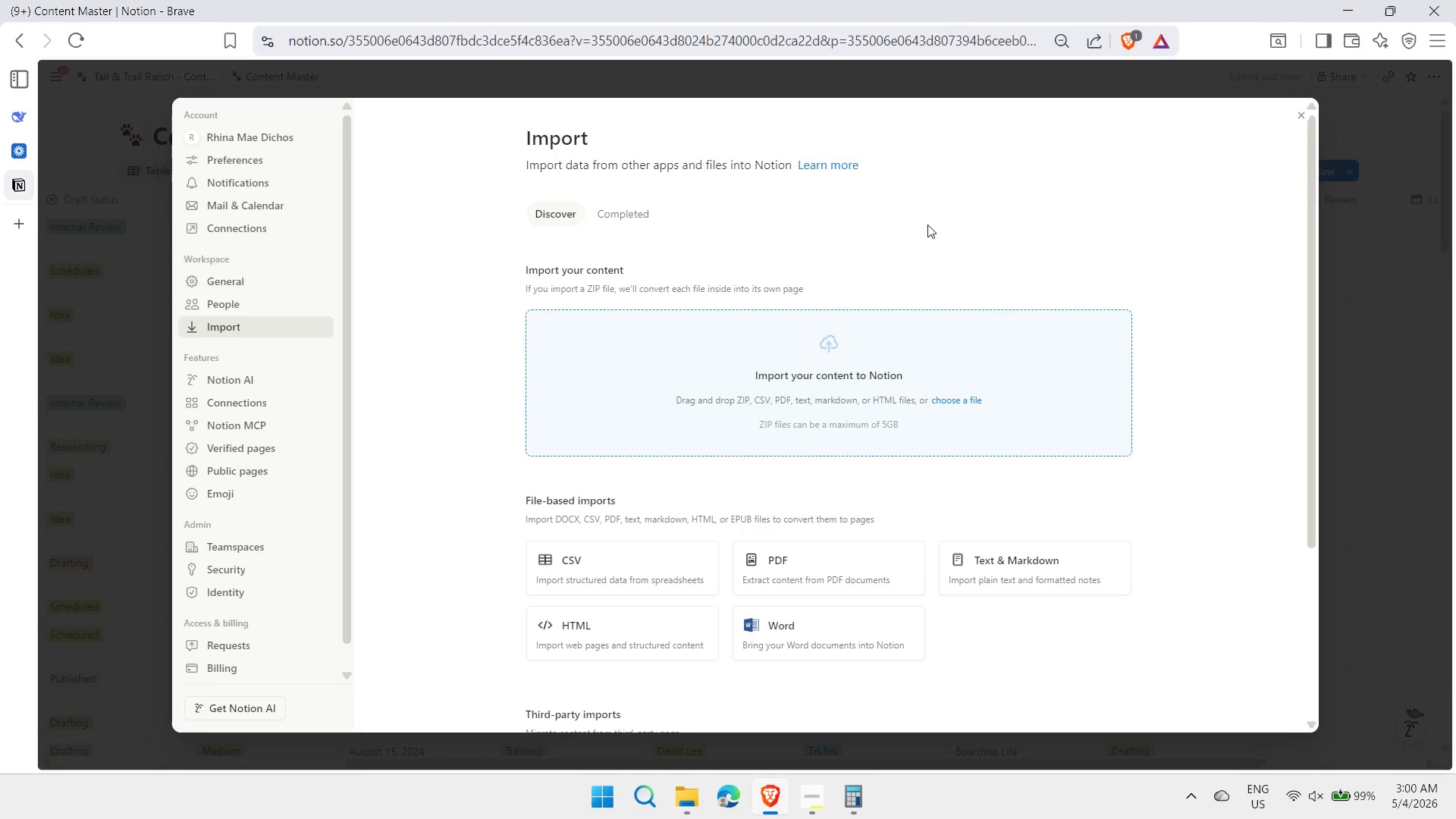 
scroll: coordinate [838, 359], scroll_direction: down, amount: 6.0
 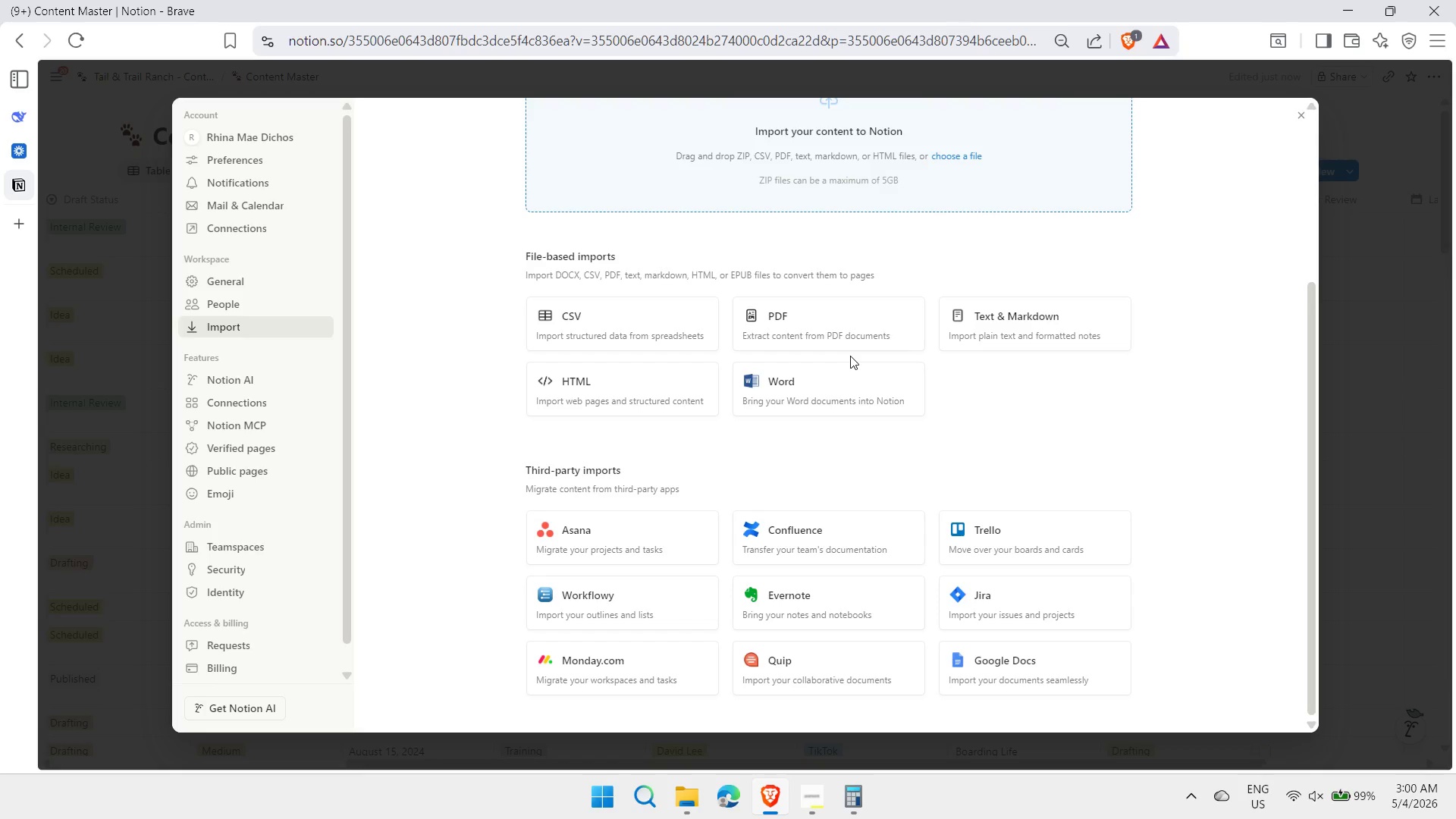 
scroll: coordinate [850, 356], scroll_direction: up, amount: 1.0
 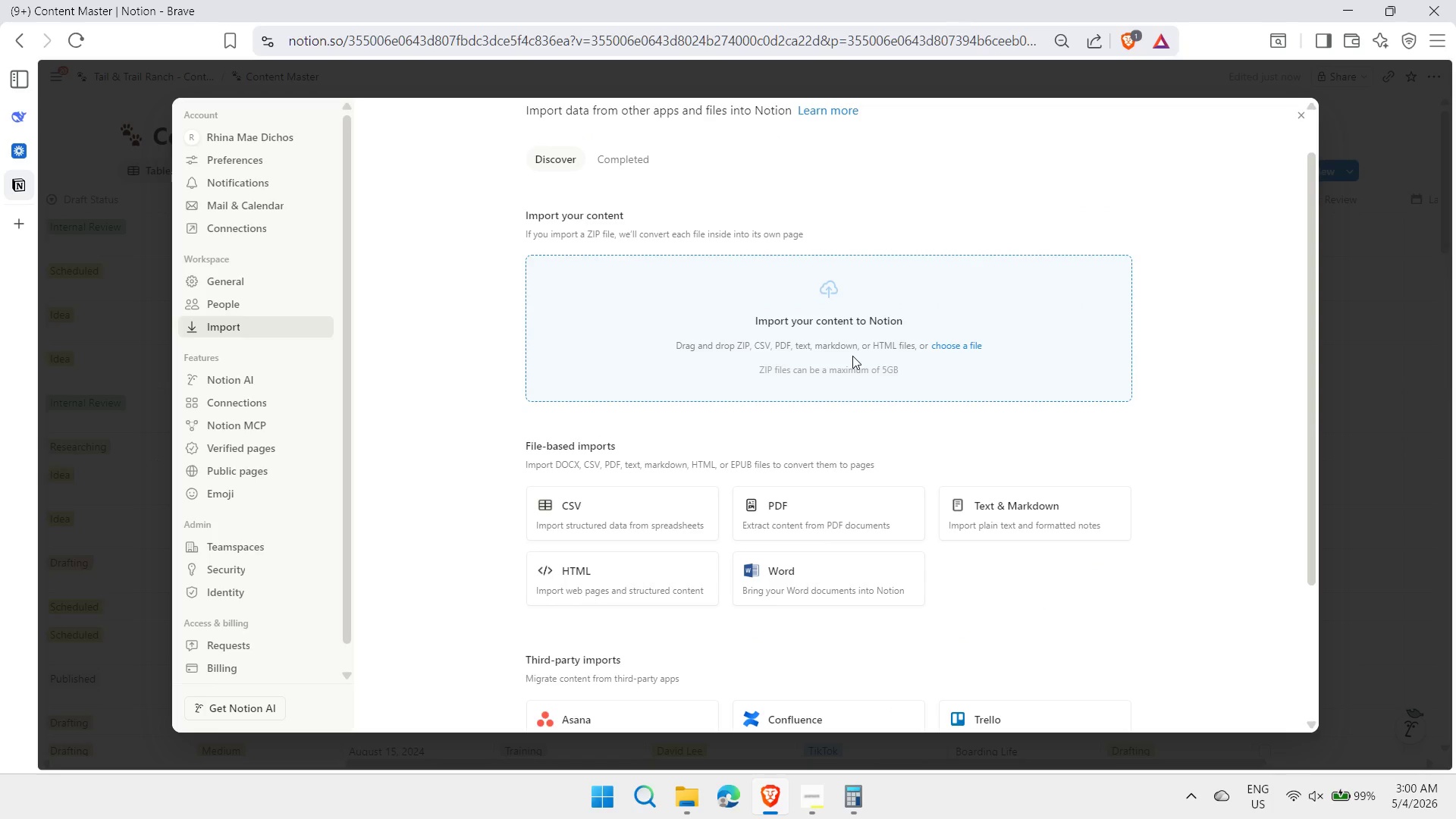 
wait(7.3)
 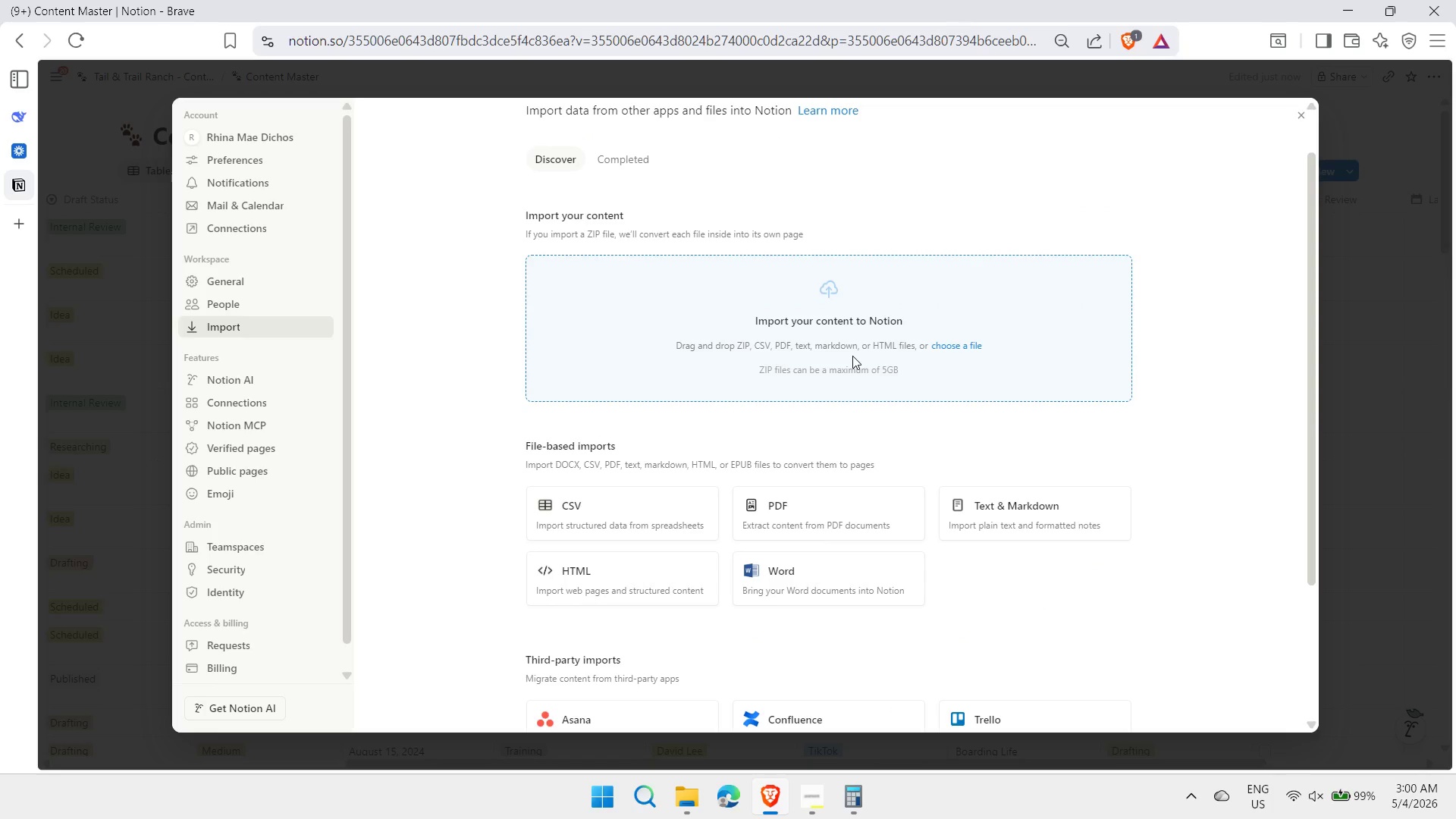 
scroll: coordinate [852, 356], scroll_direction: up, amount: 2.0
 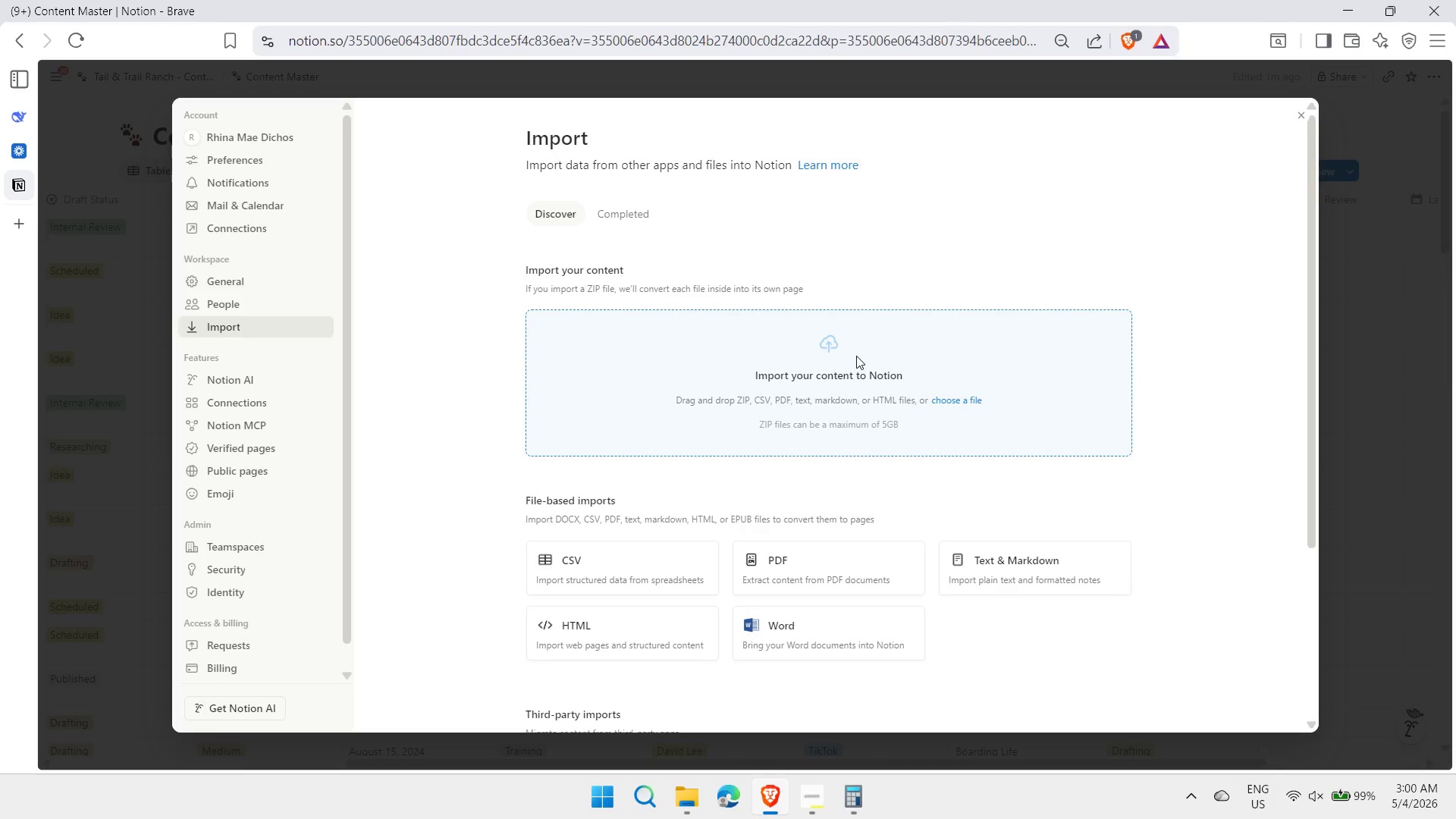 
wait(6.59)
 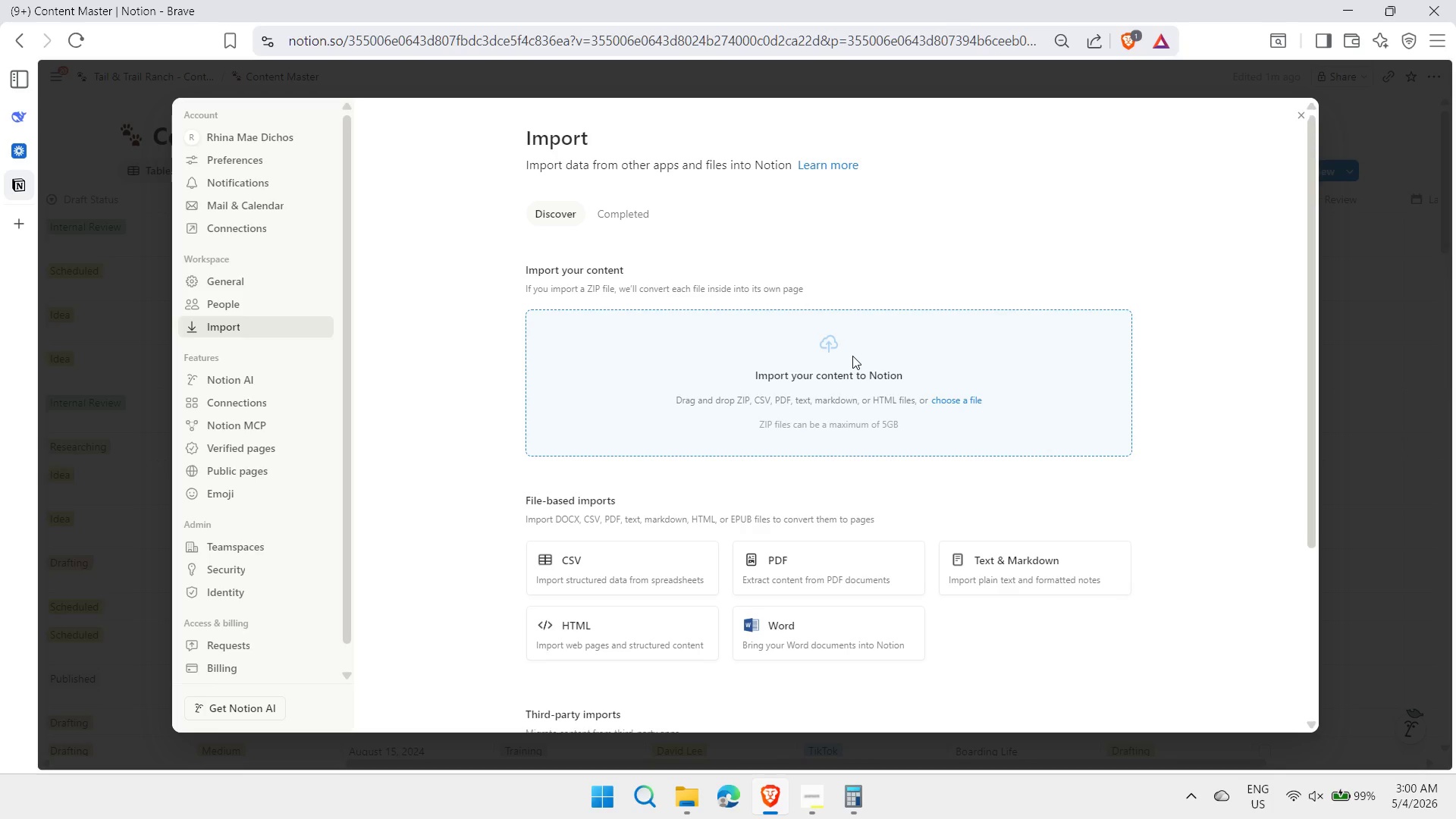 
left_click([606, 792])
 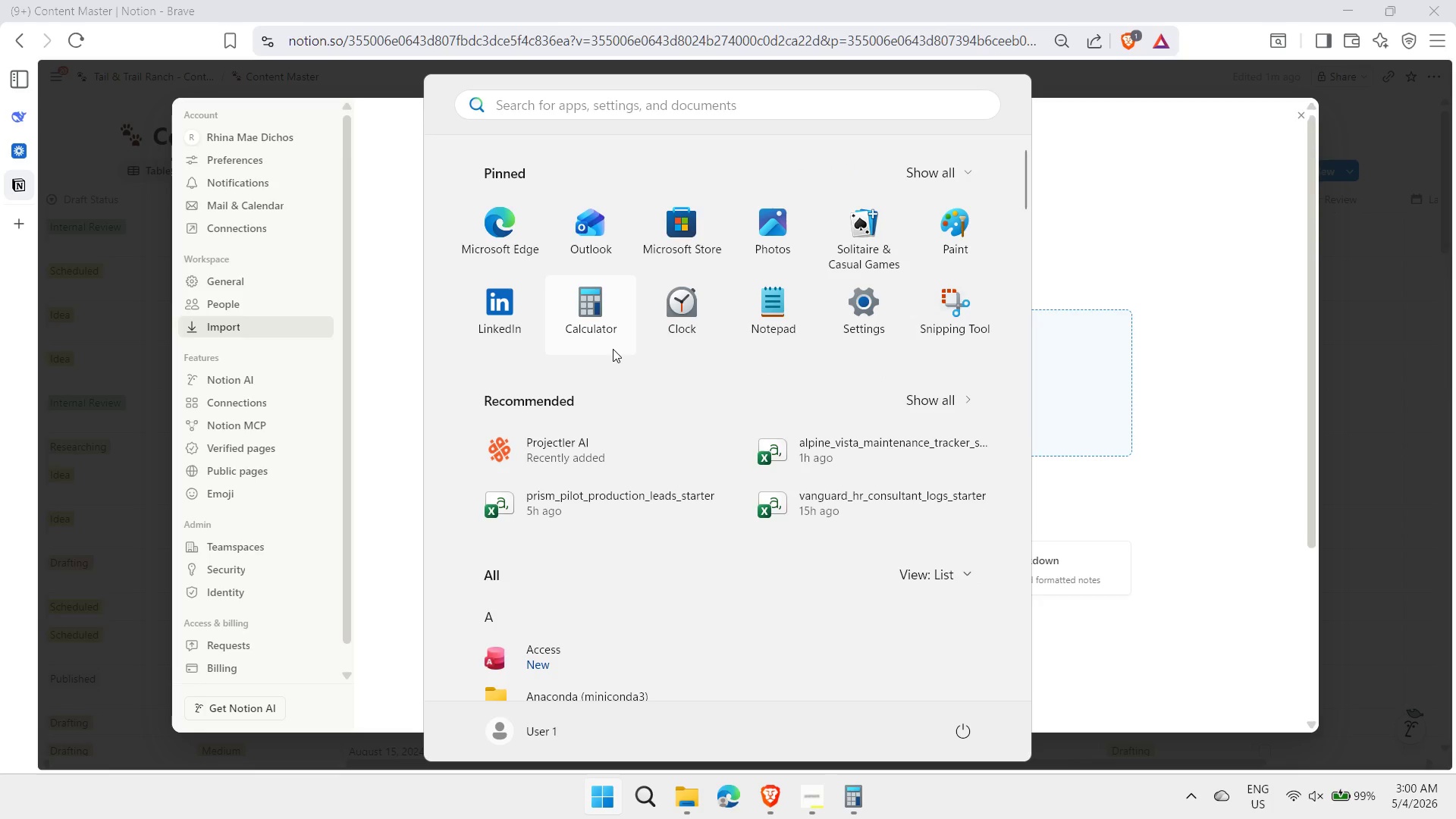 
type(word)
 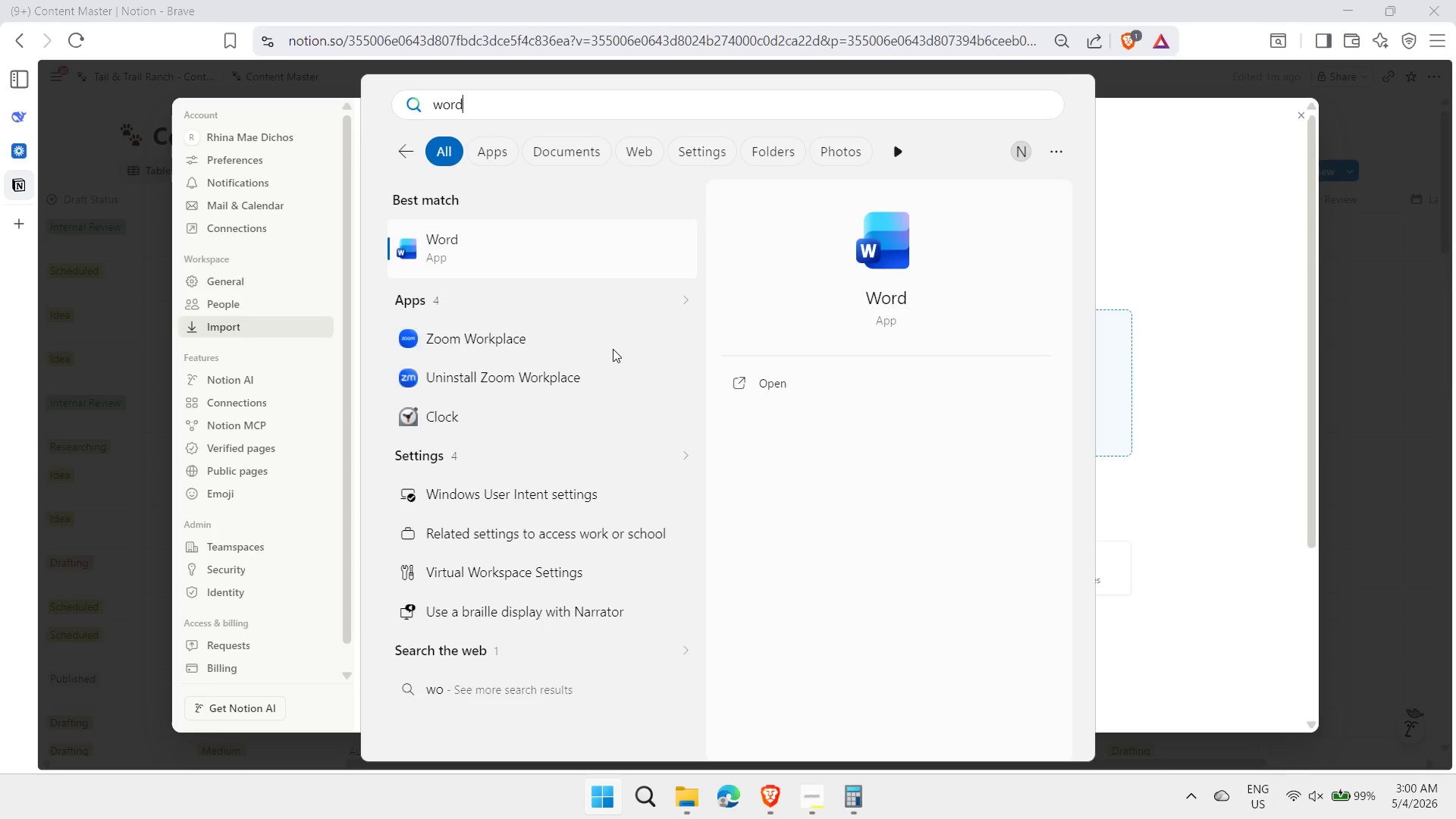 
key(Enter)
 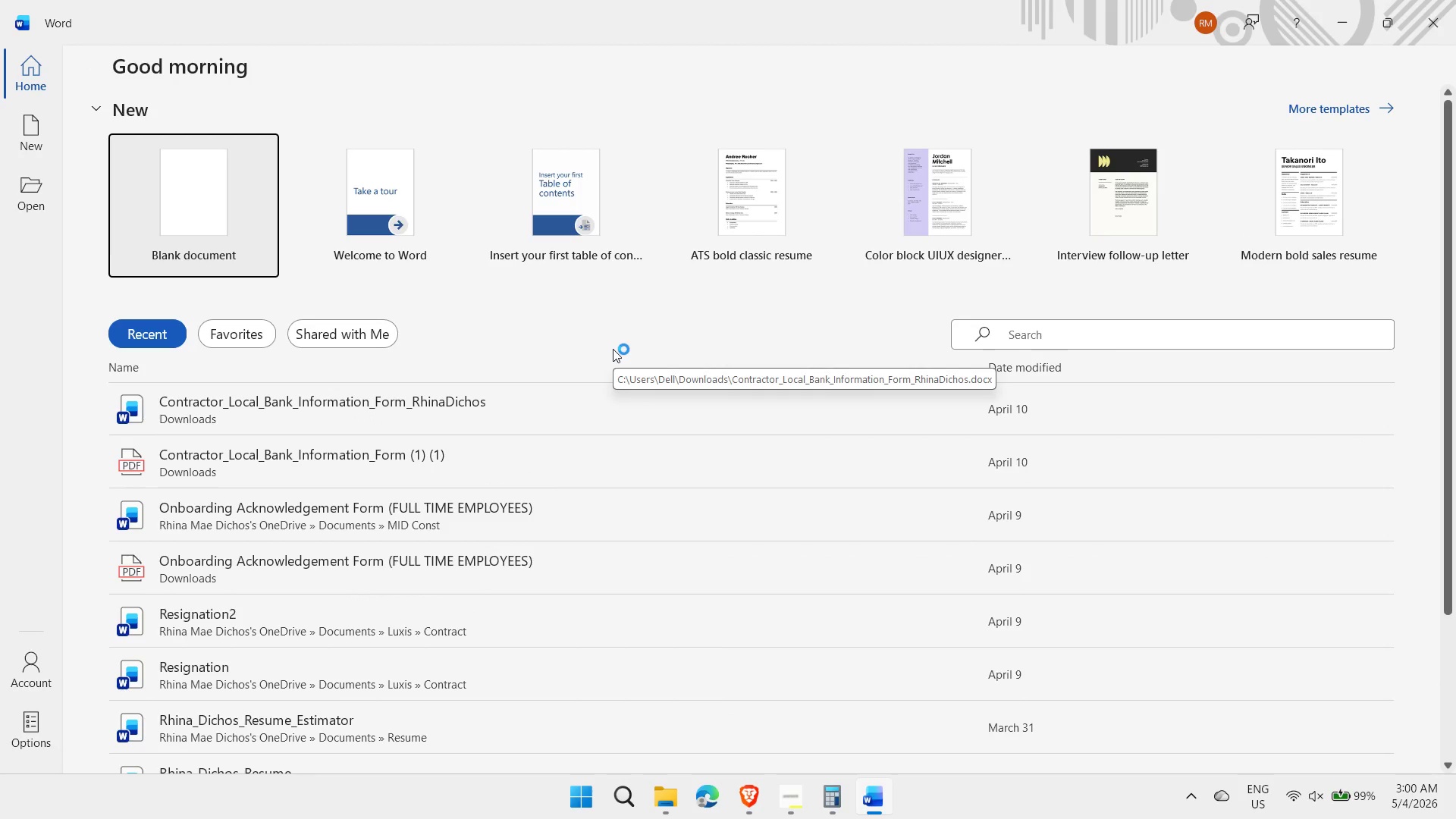 
wait(8.44)
 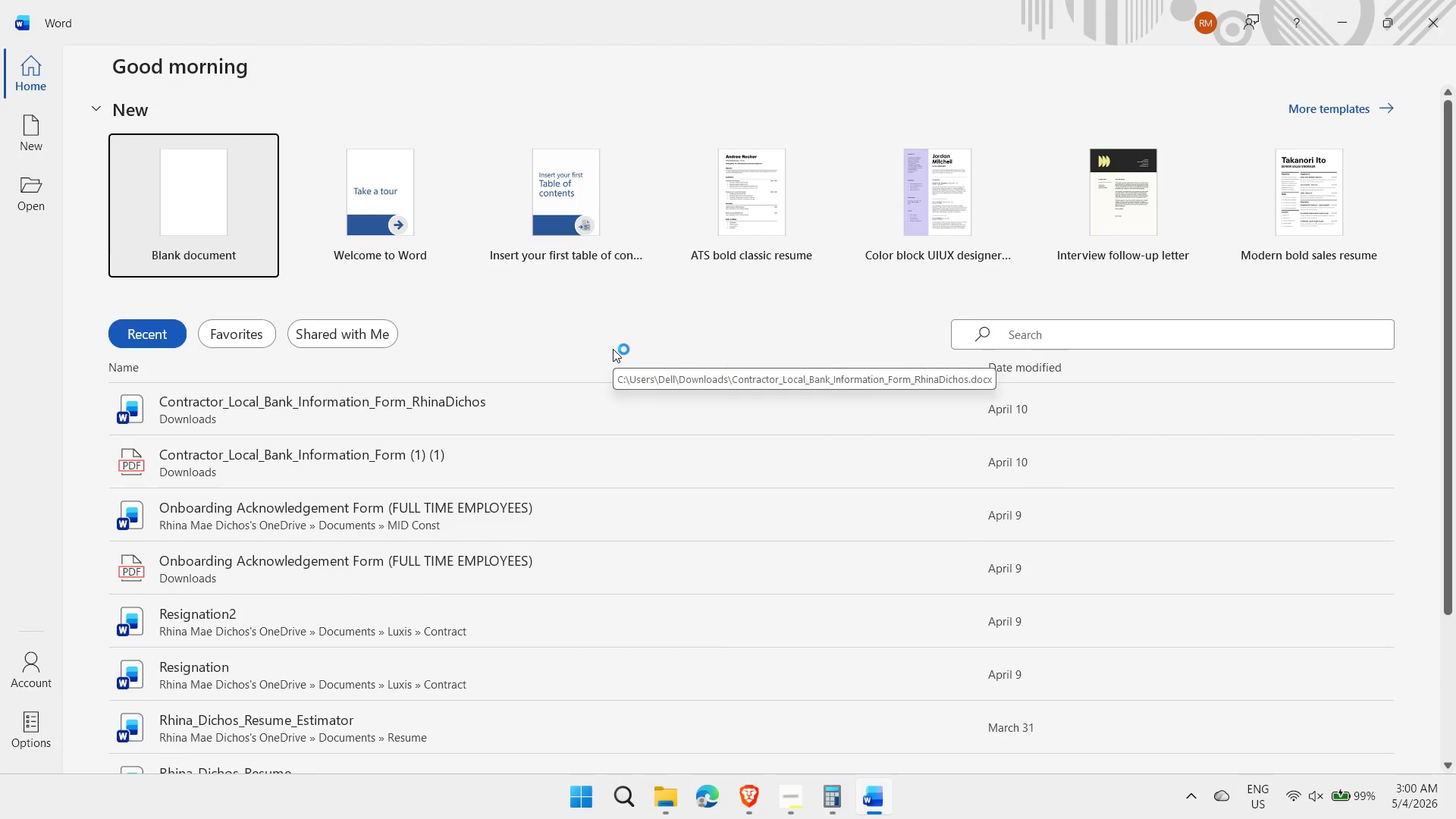 
left_click([199, 215])
 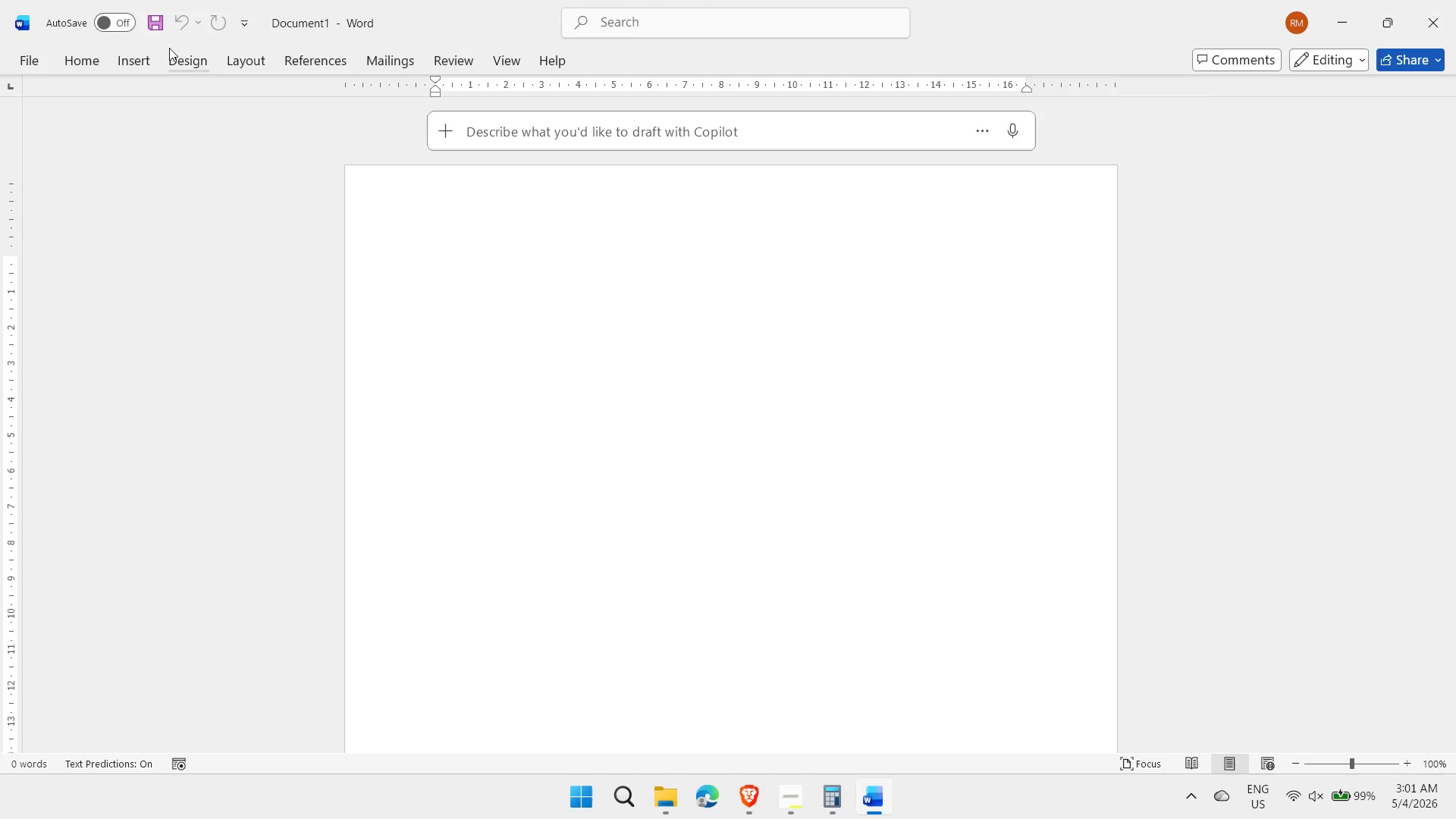 
left_click([83, 62])
 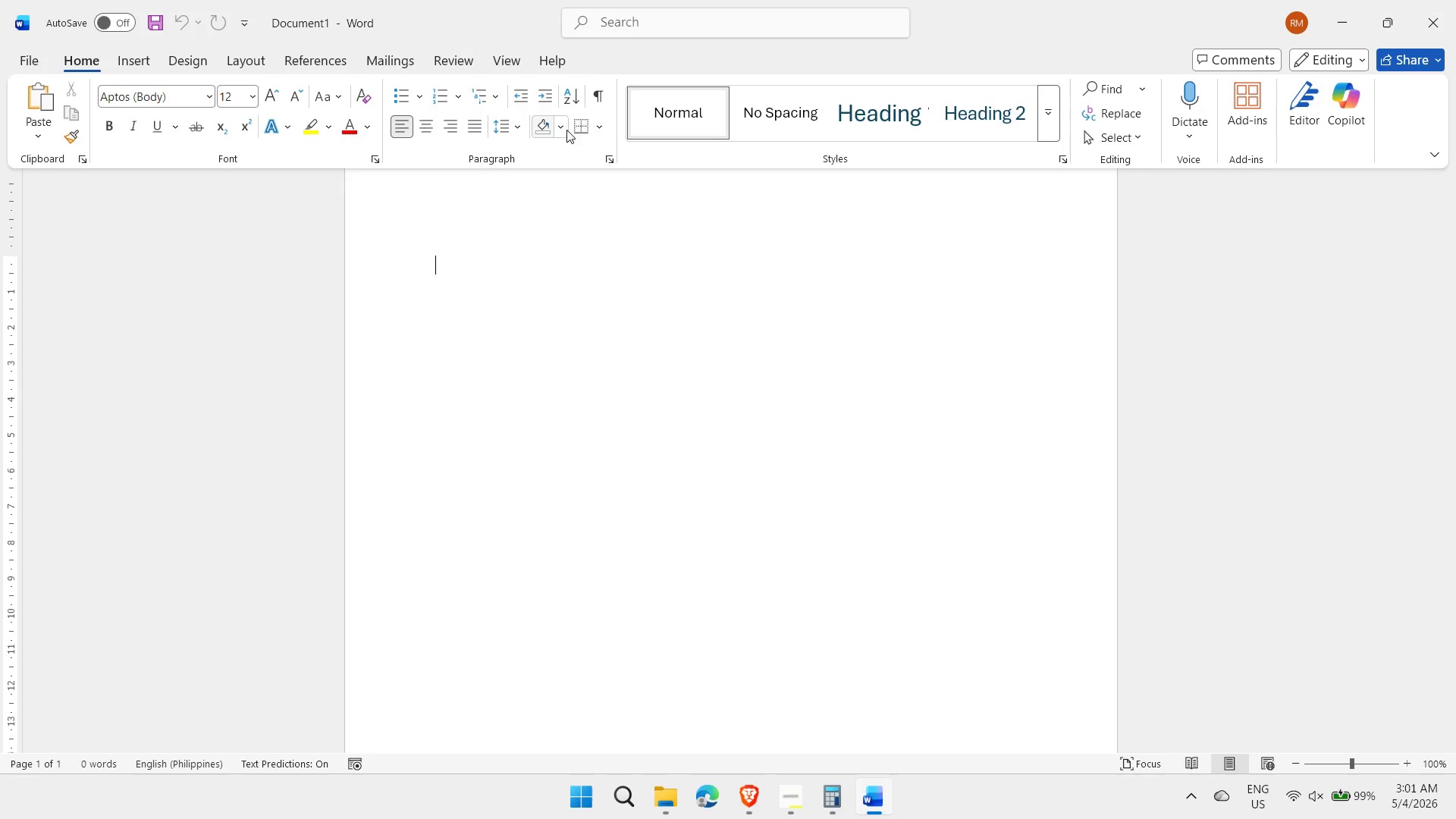 
left_click([597, 131])
 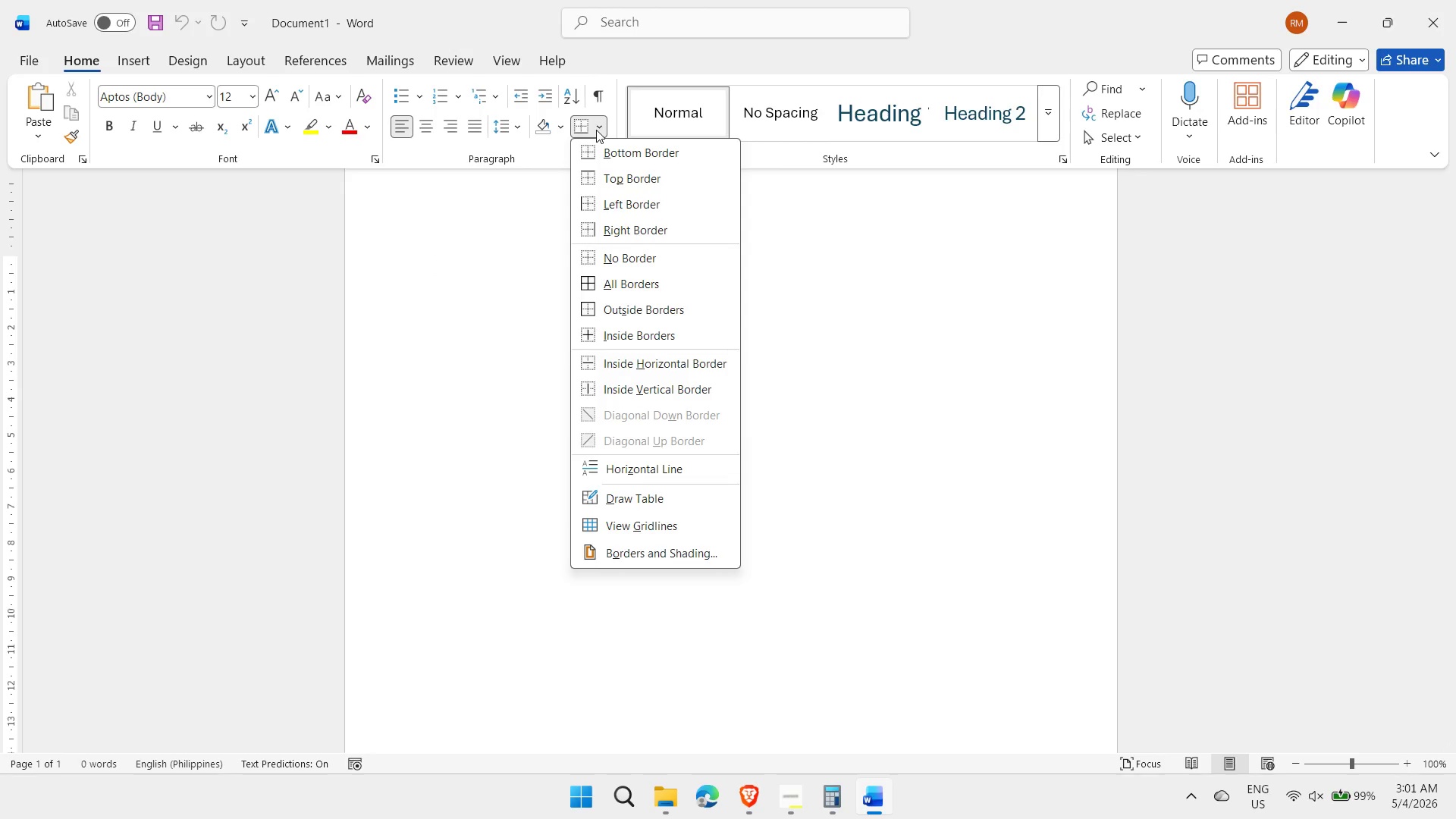 
left_click([596, 130])
 